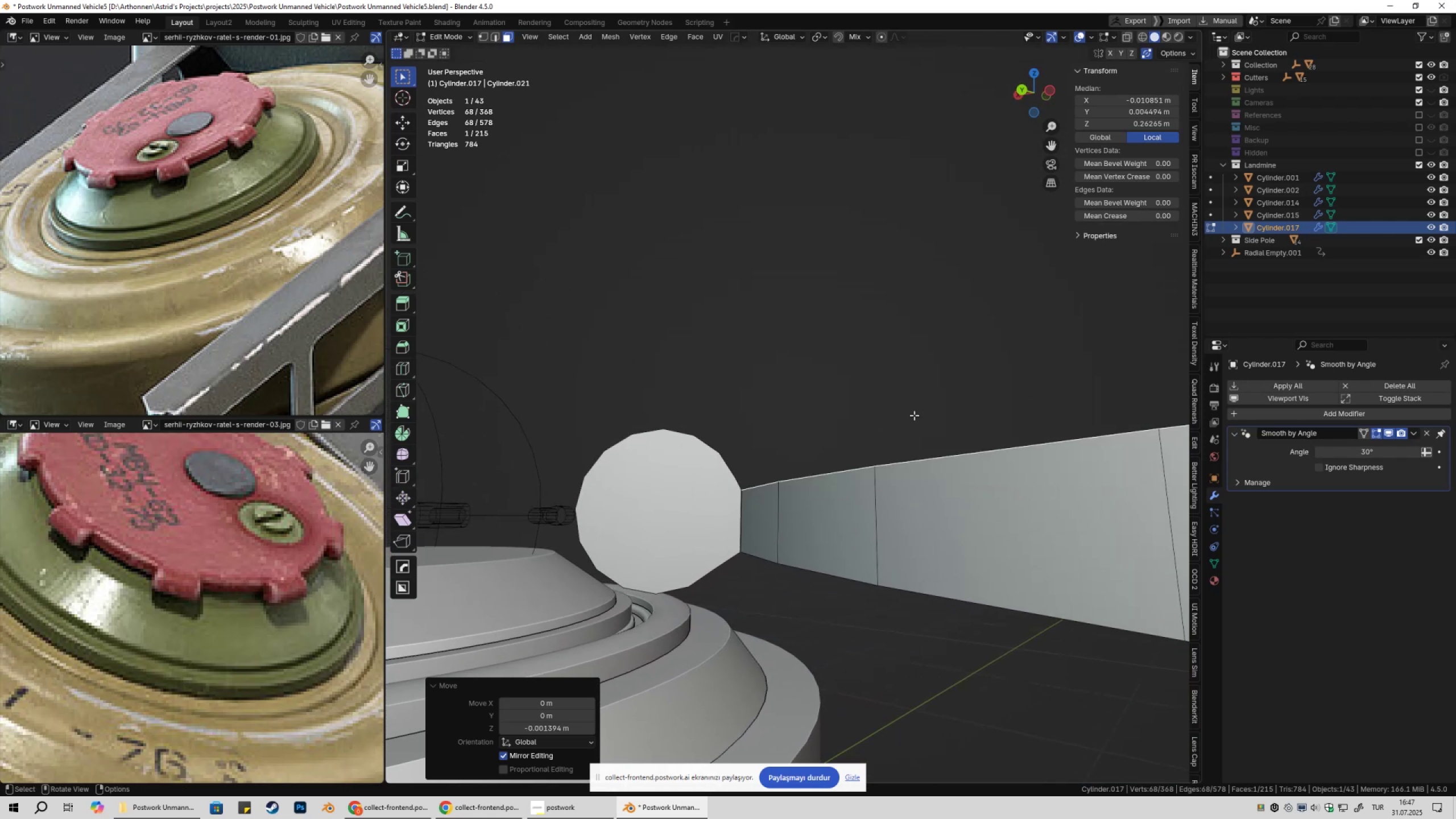 
key(Control+Z)
 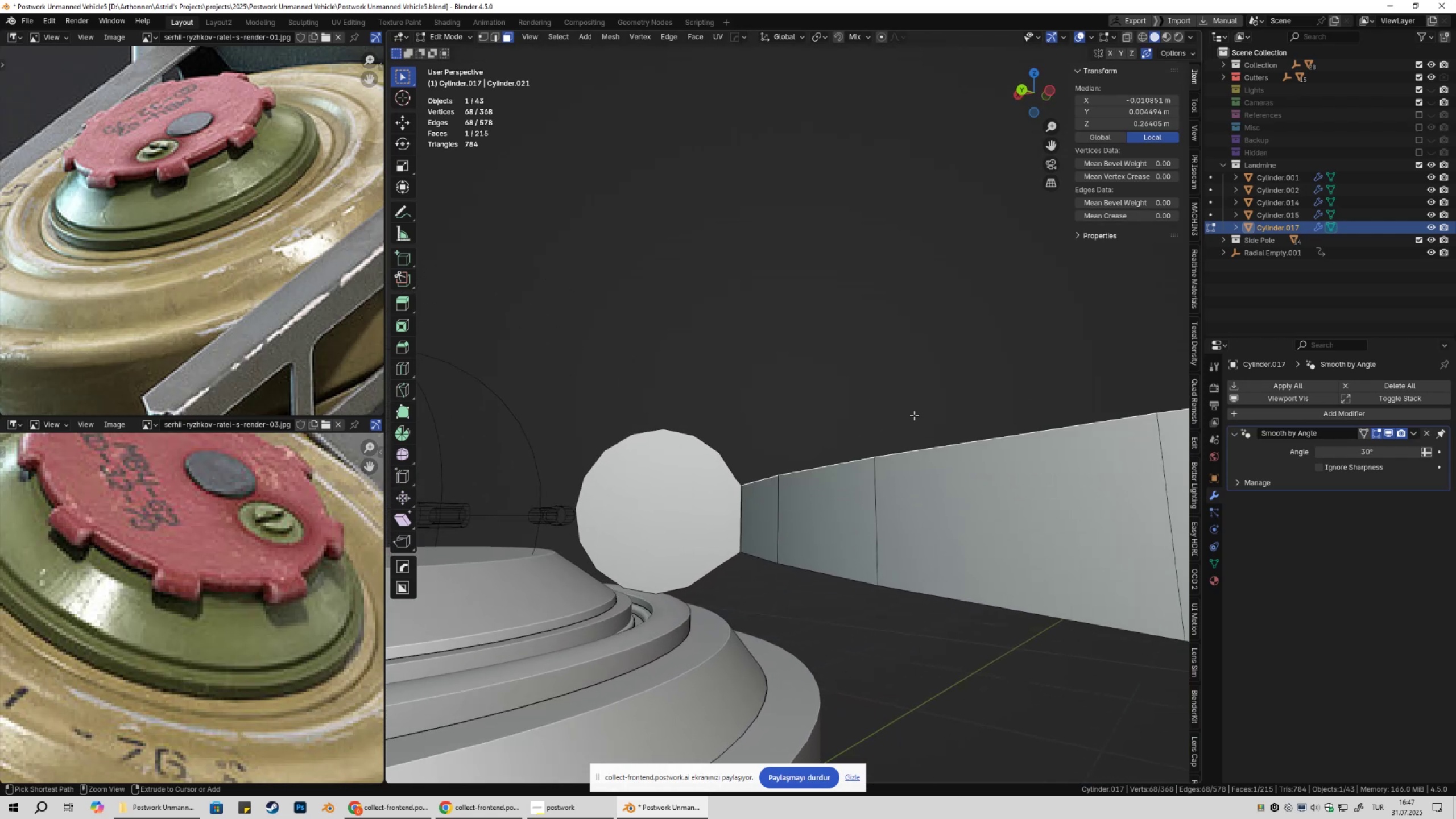 
key(Control+Z)
 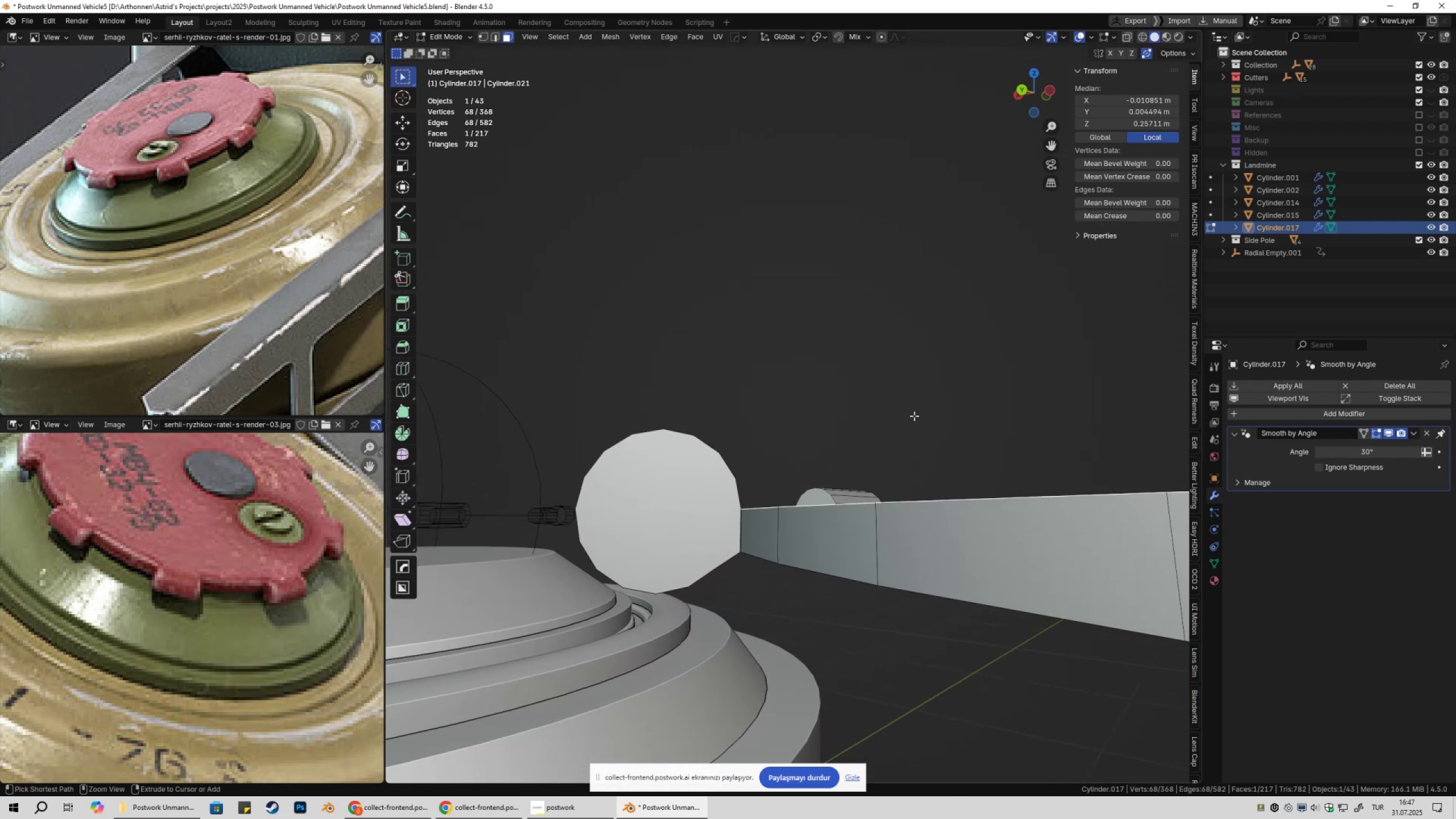 
key(Control+Z)
 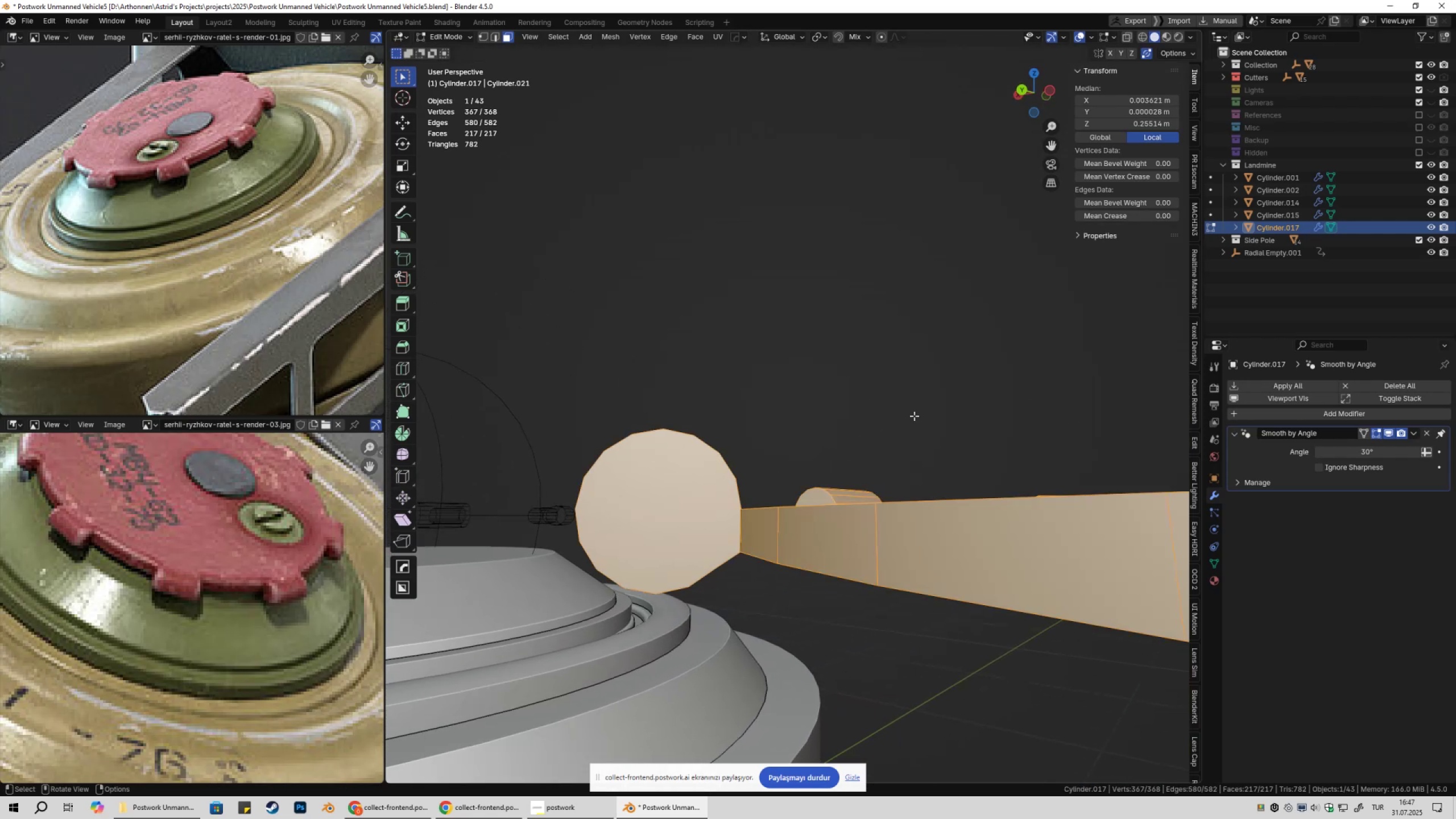 
key(Tab)
key(Tab)
type(3gz)
 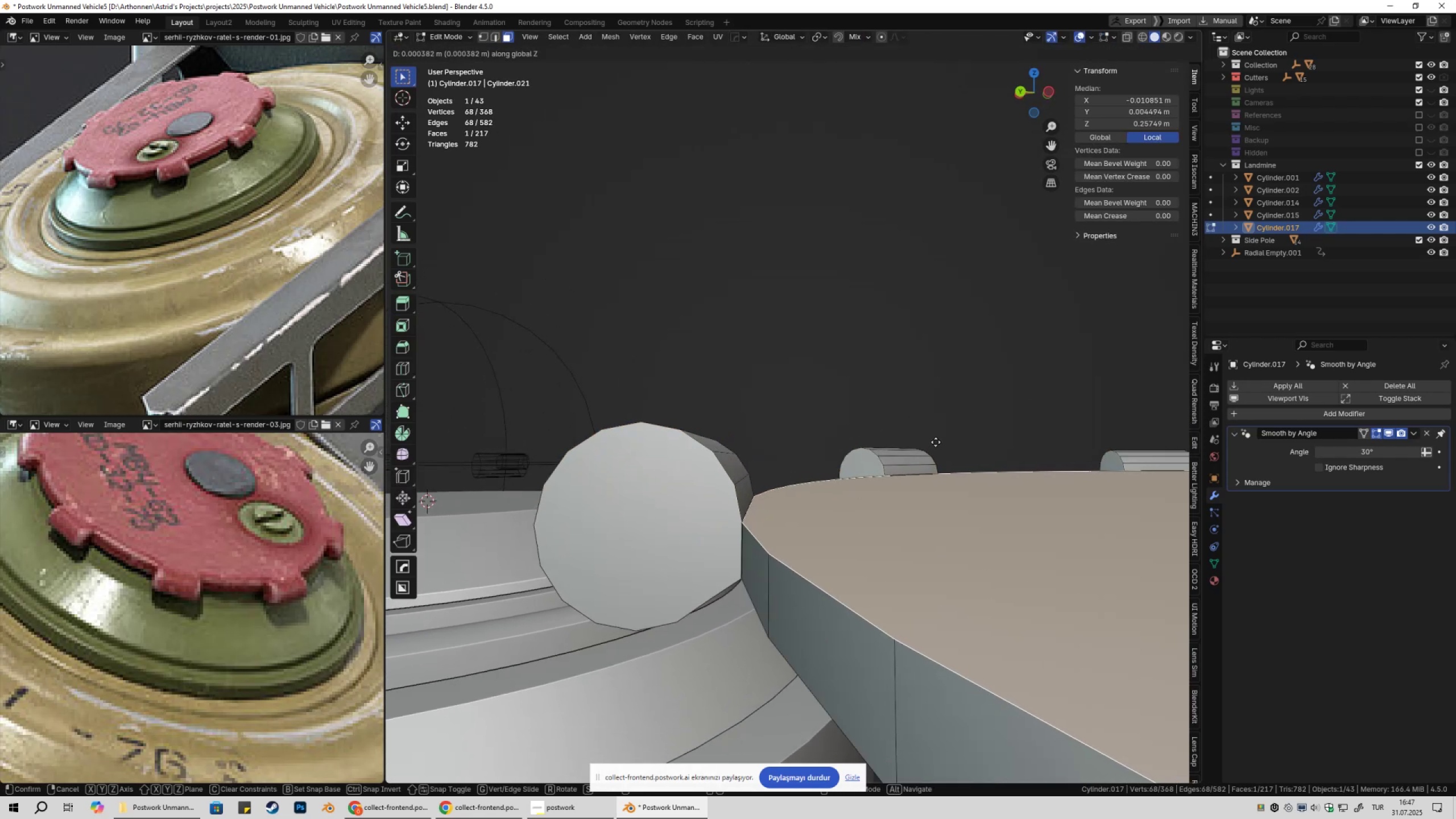 
scroll: coordinate [861, 495], scroll_direction: up, amount: 2.0
 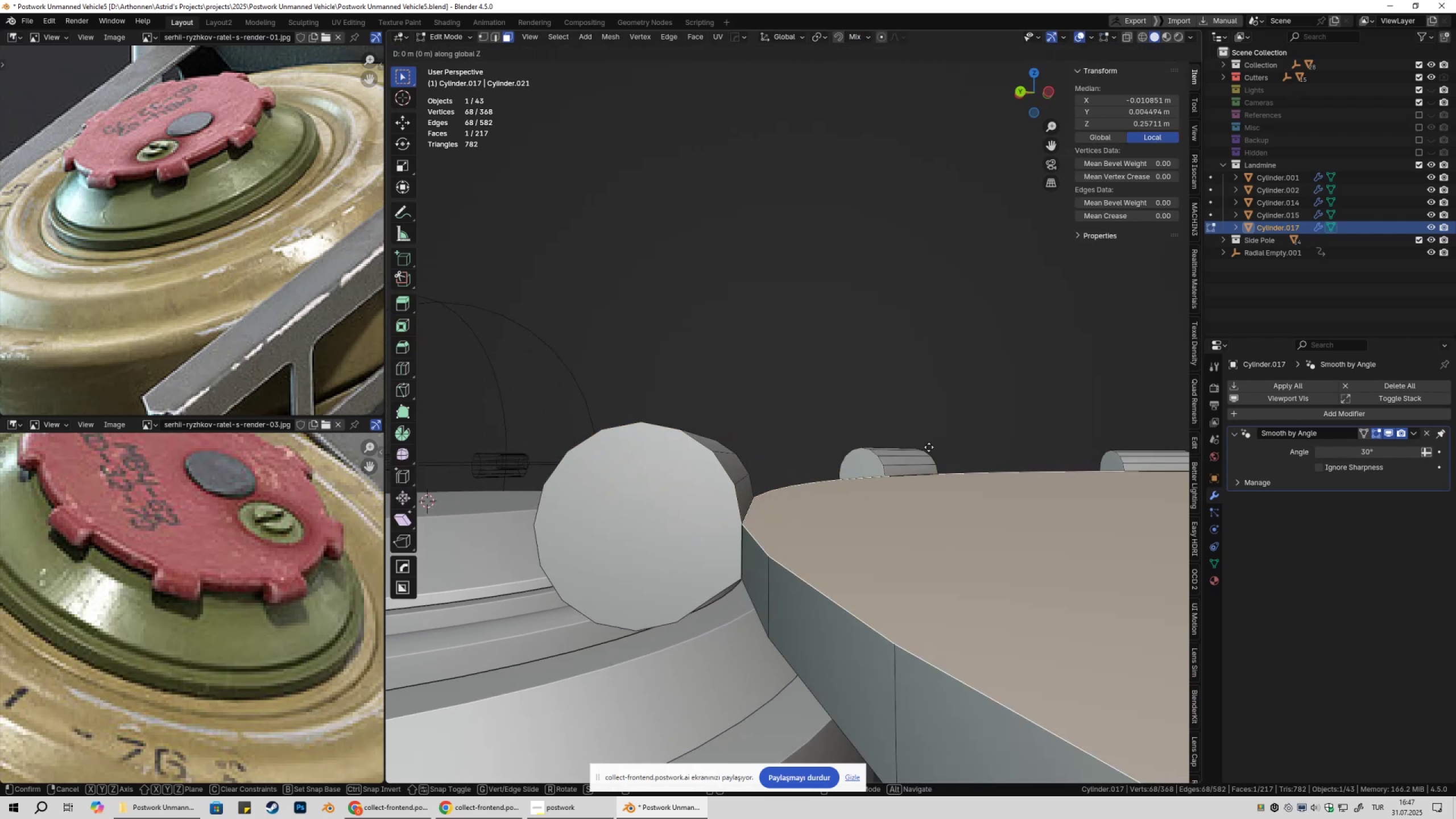 
hold_key(key=ShiftLeft, duration=1.52)
 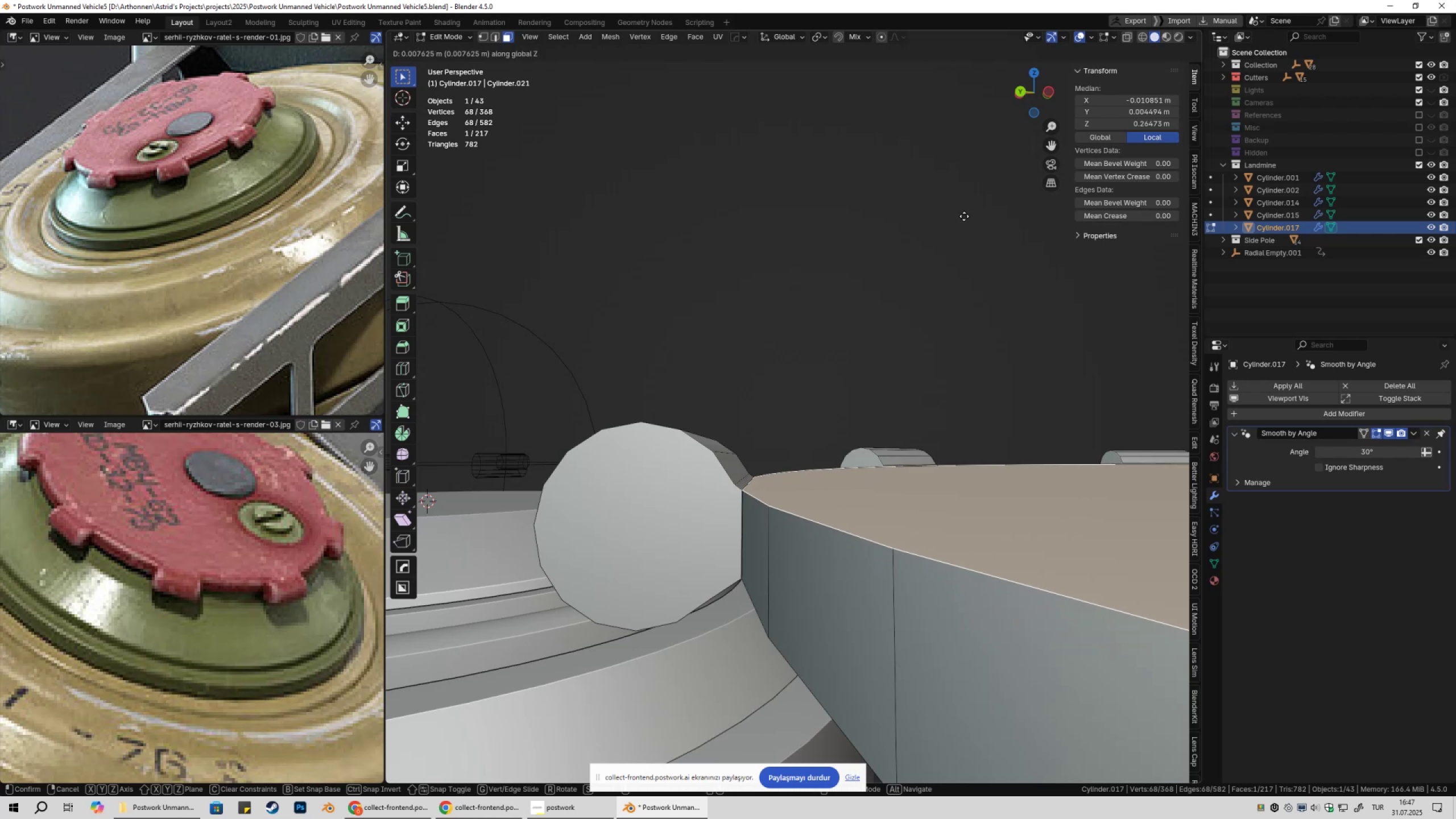 
hold_key(key=ShiftLeft, duration=1.52)
 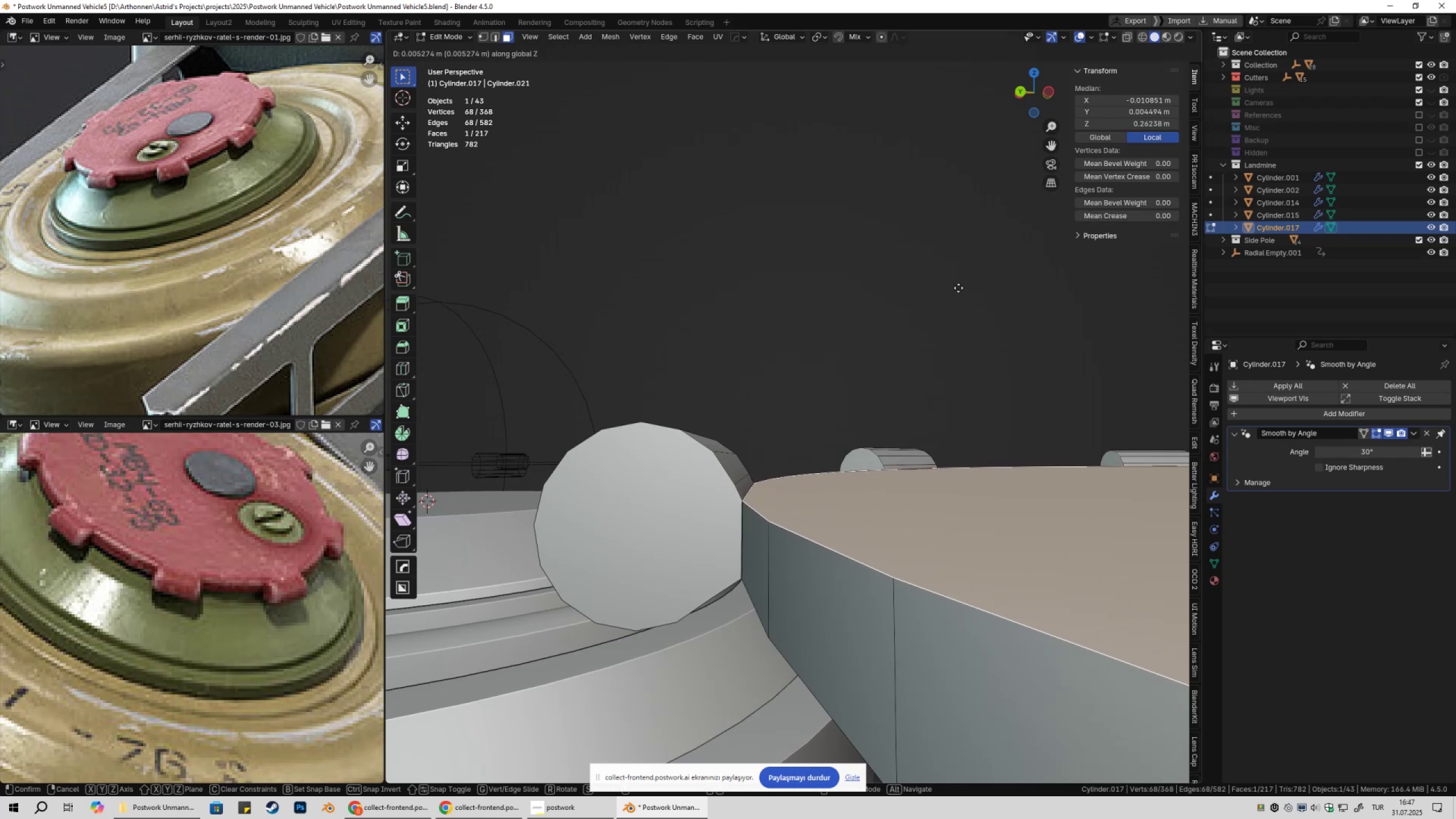 
hold_key(key=ShiftLeft, duration=1.53)
 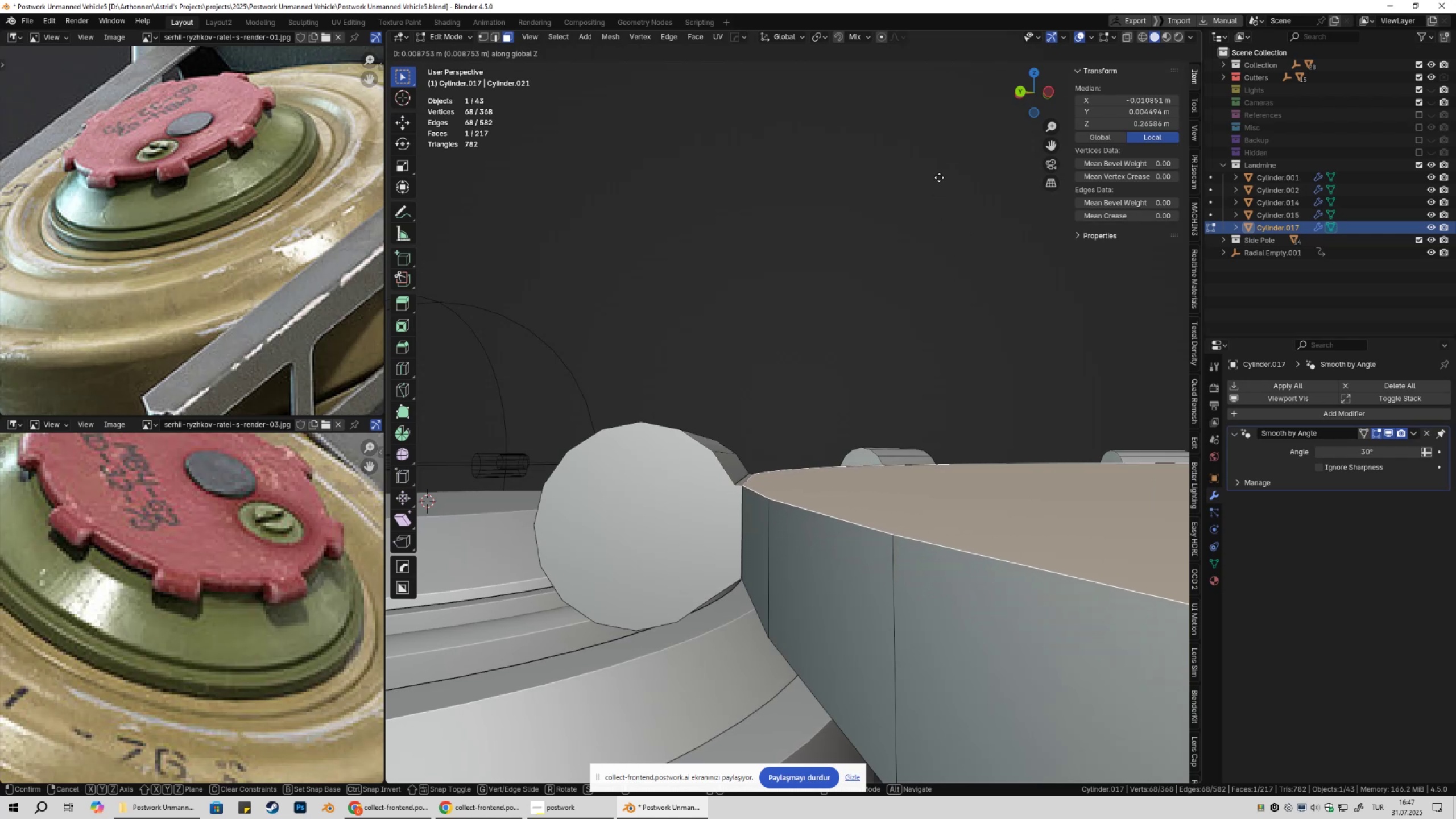 
hold_key(key=ShiftLeft, duration=1.51)
 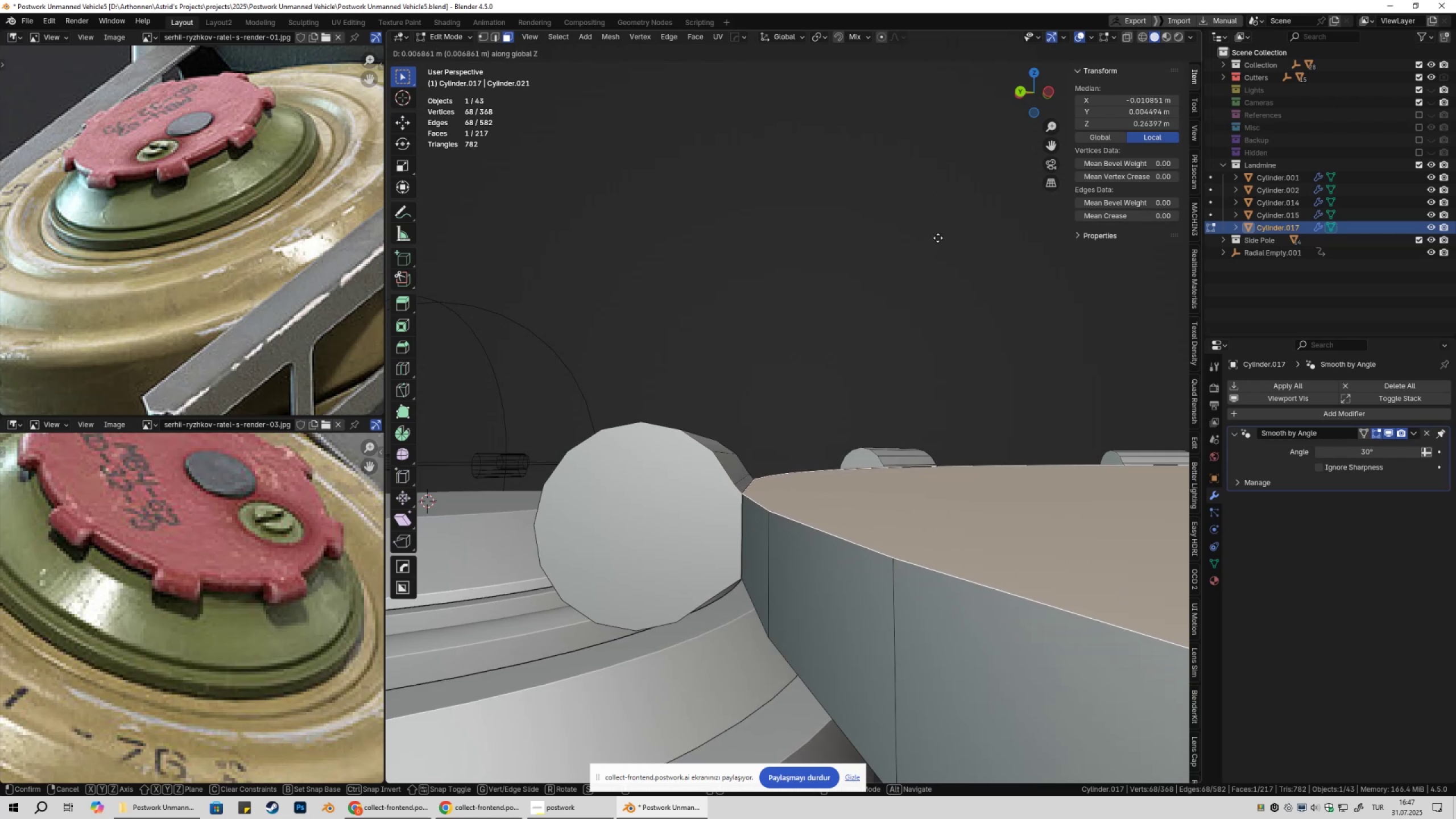 
hold_key(key=ShiftLeft, duration=1.53)
 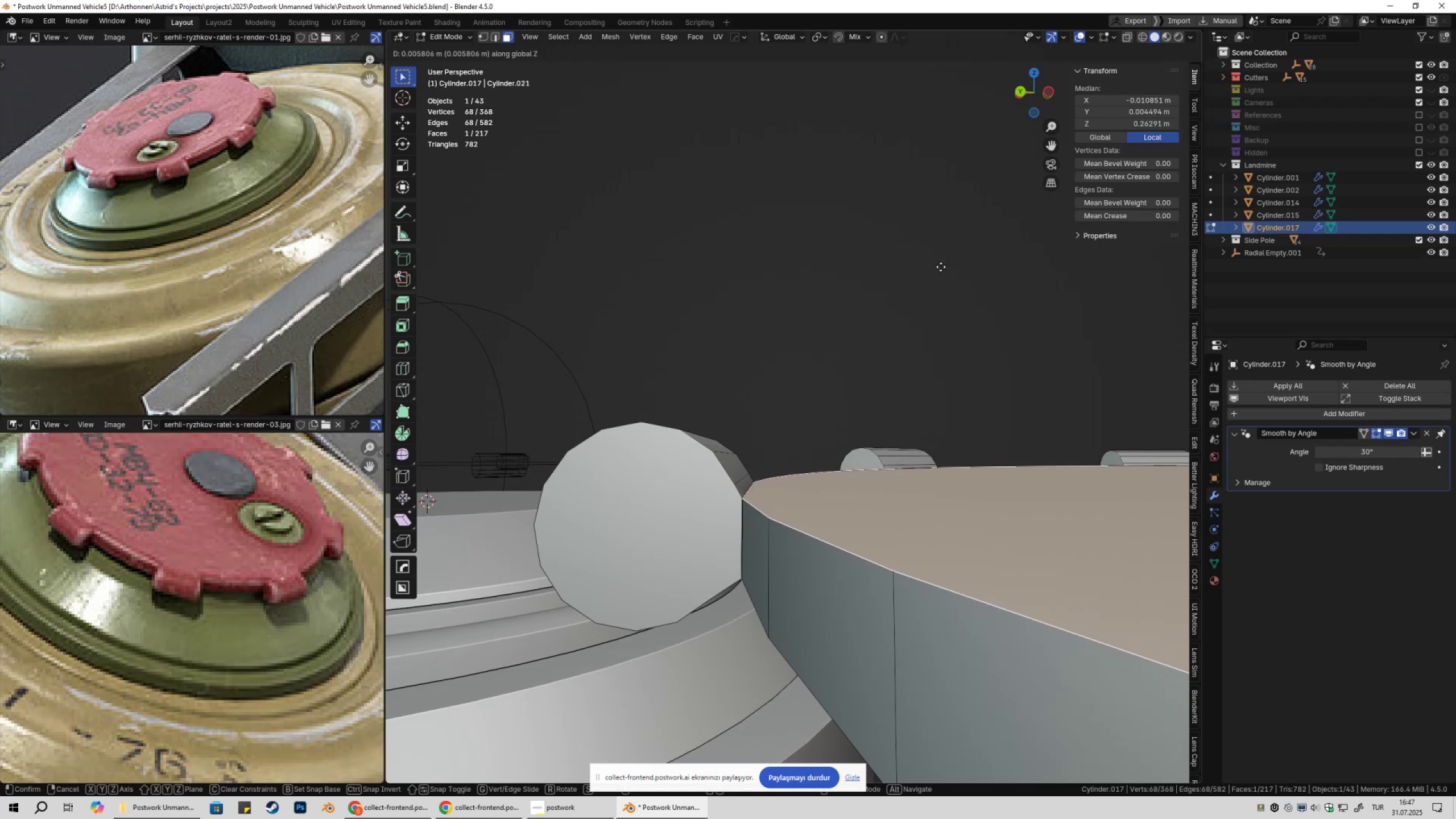 
hold_key(key=ShiftLeft, duration=1.35)
 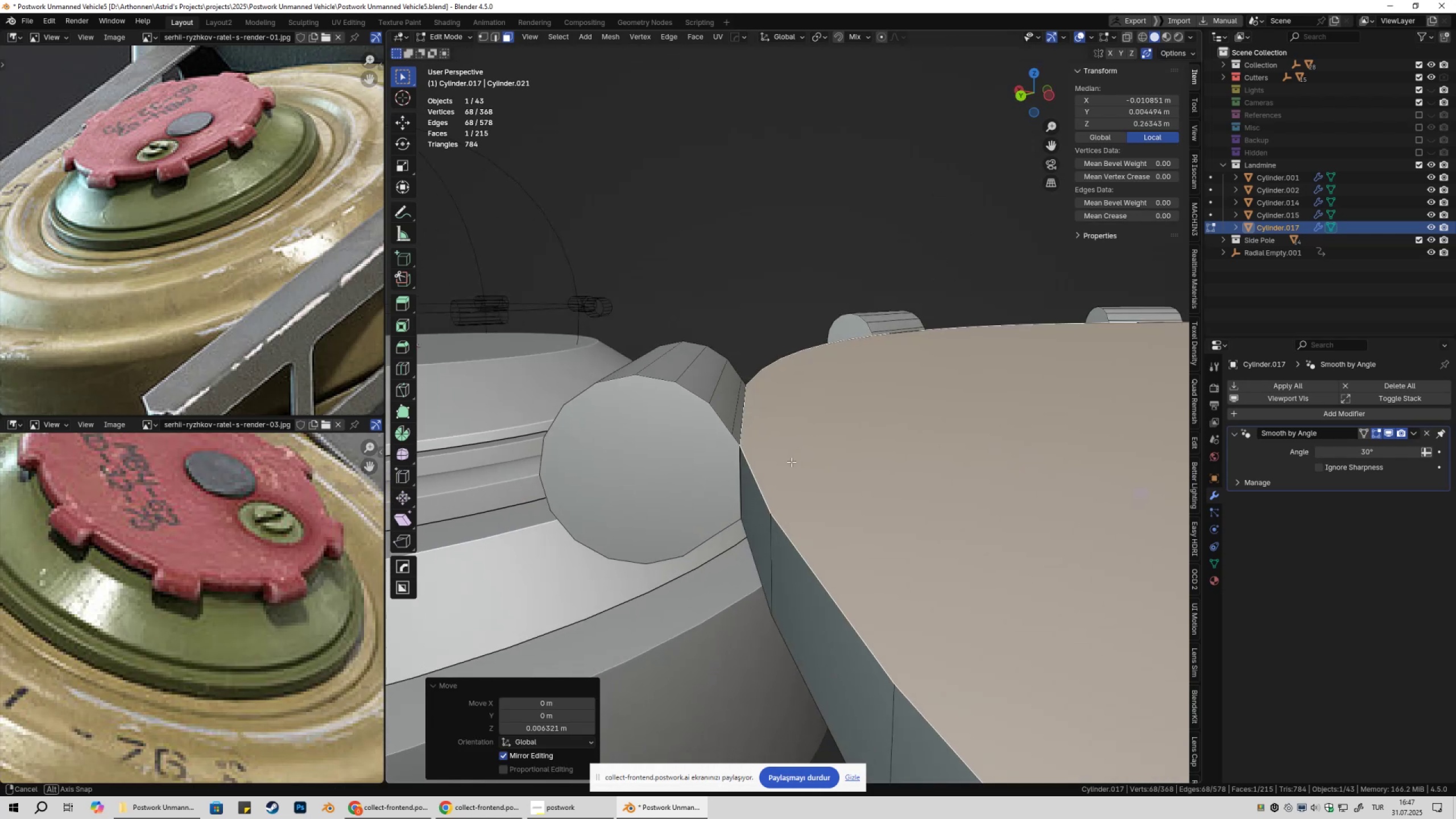 
key(2)
 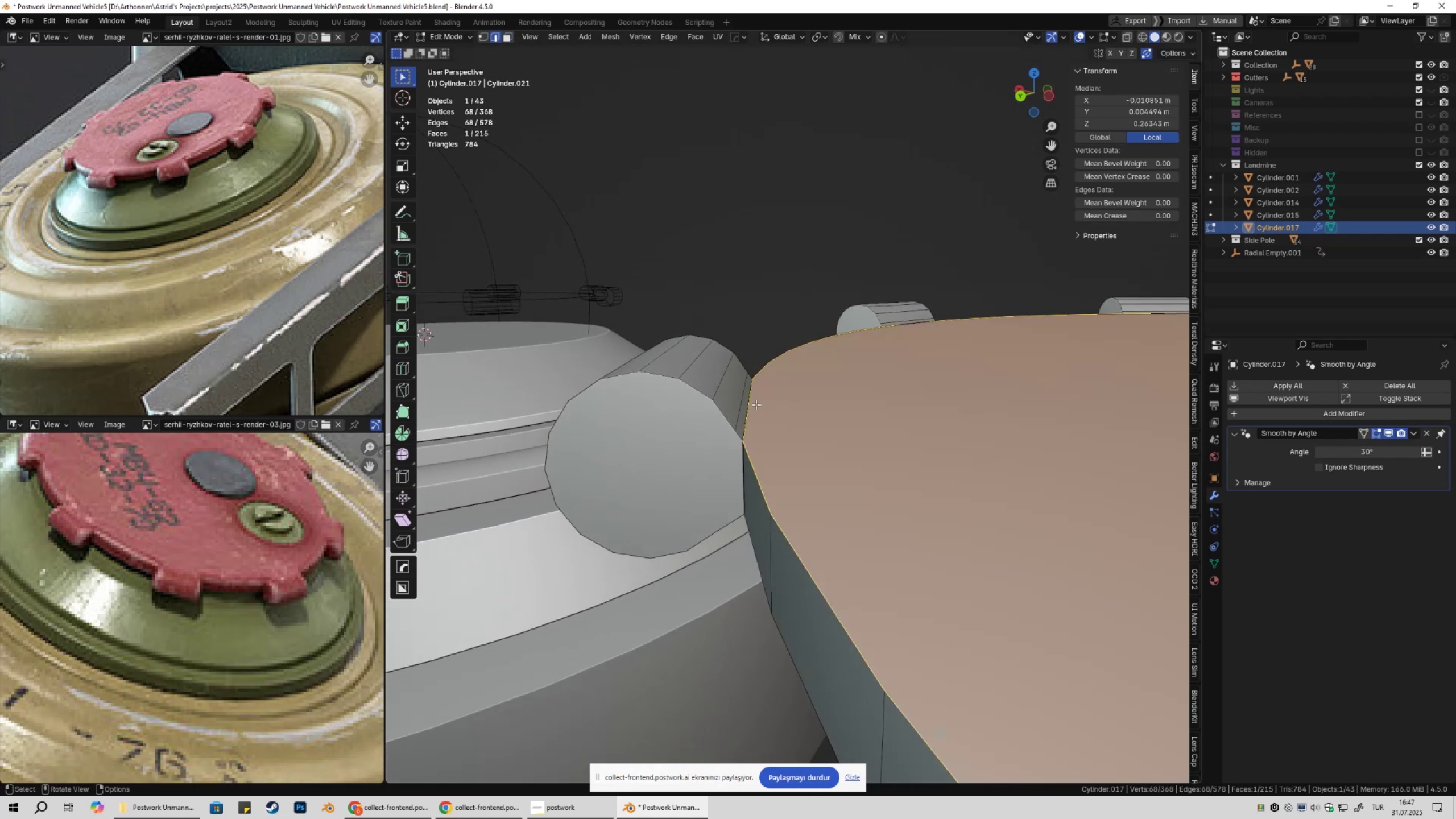 
left_click([756, 404])
 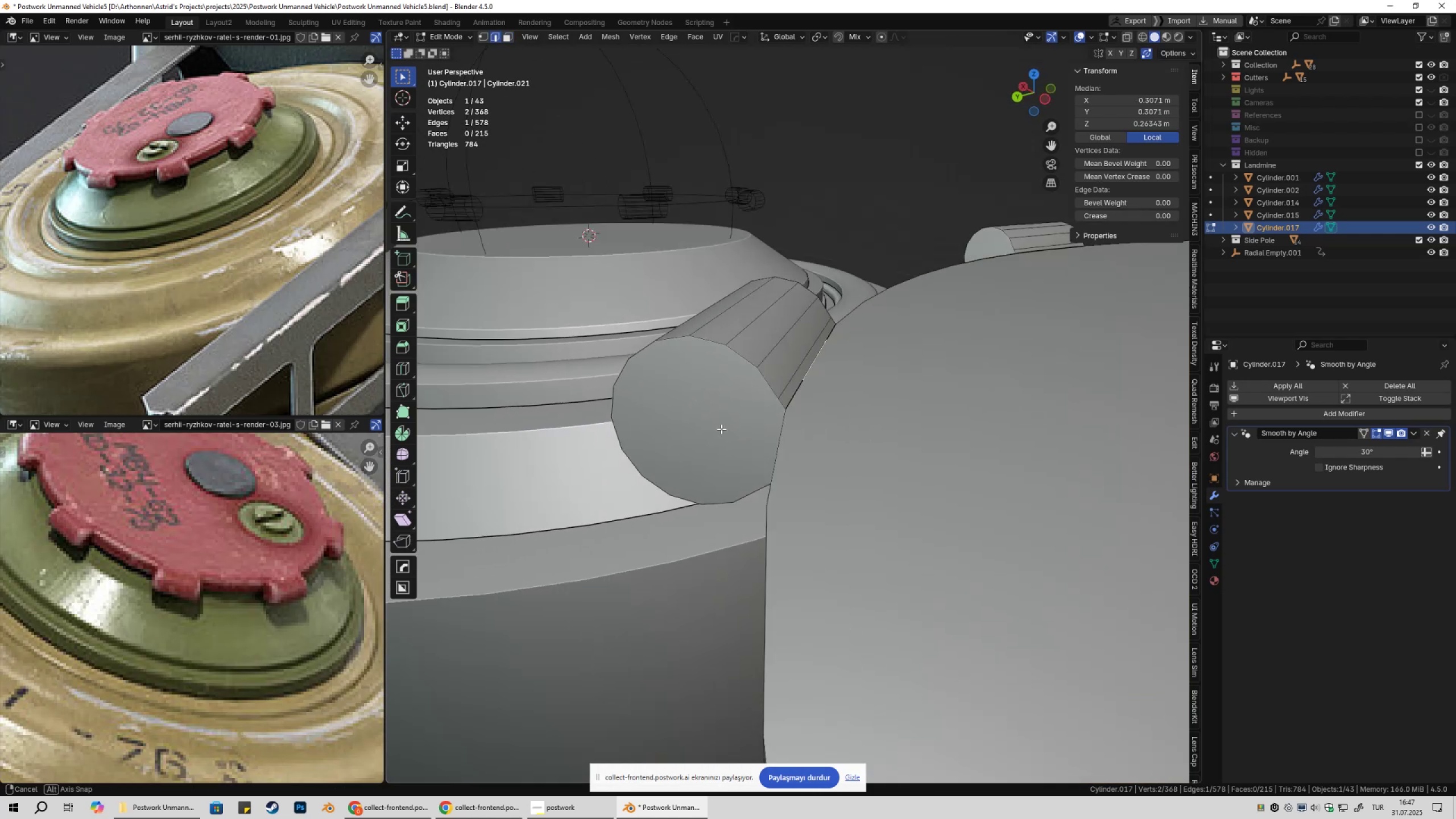 
key(1)
 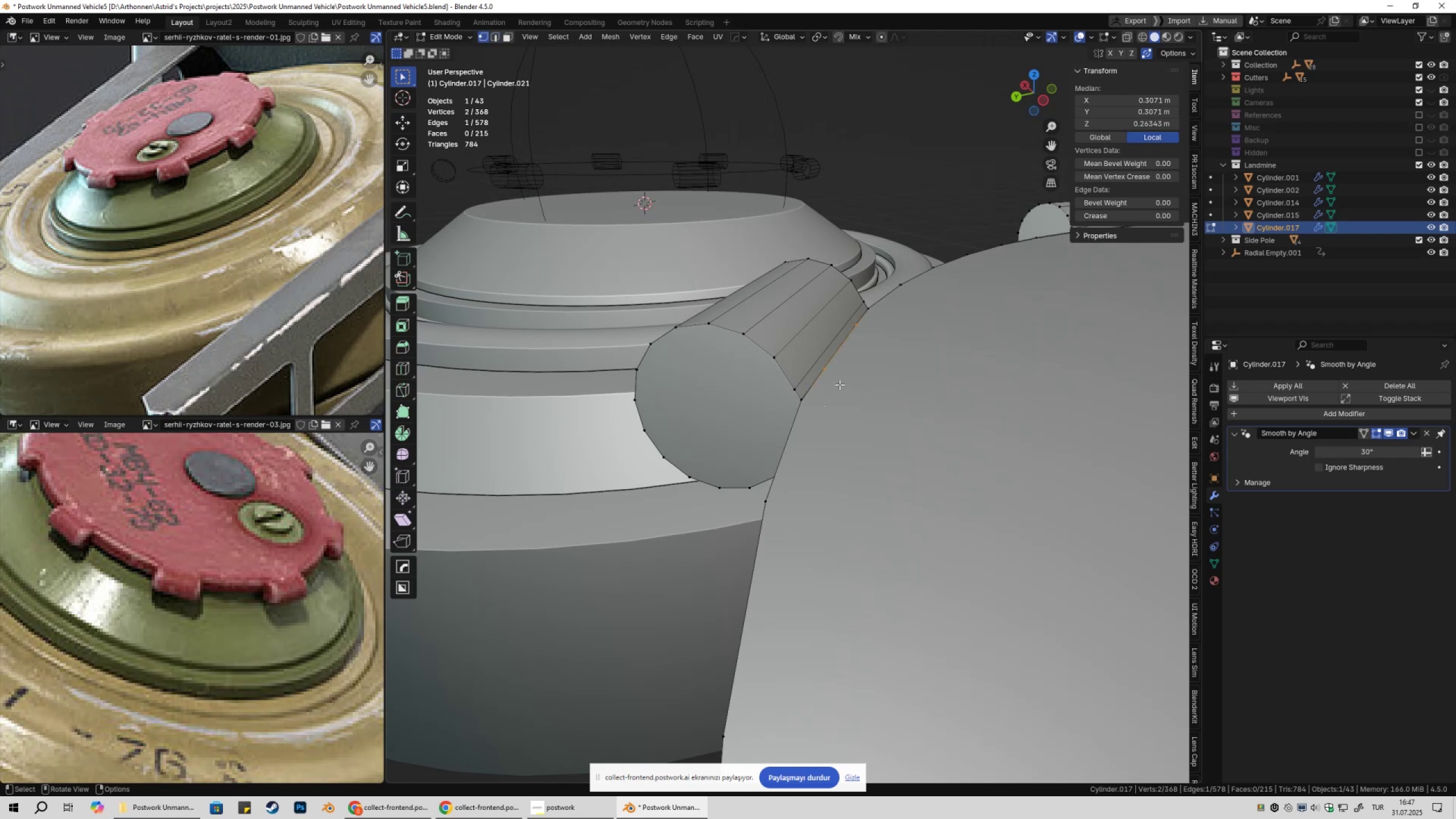 
left_click([836, 384])
 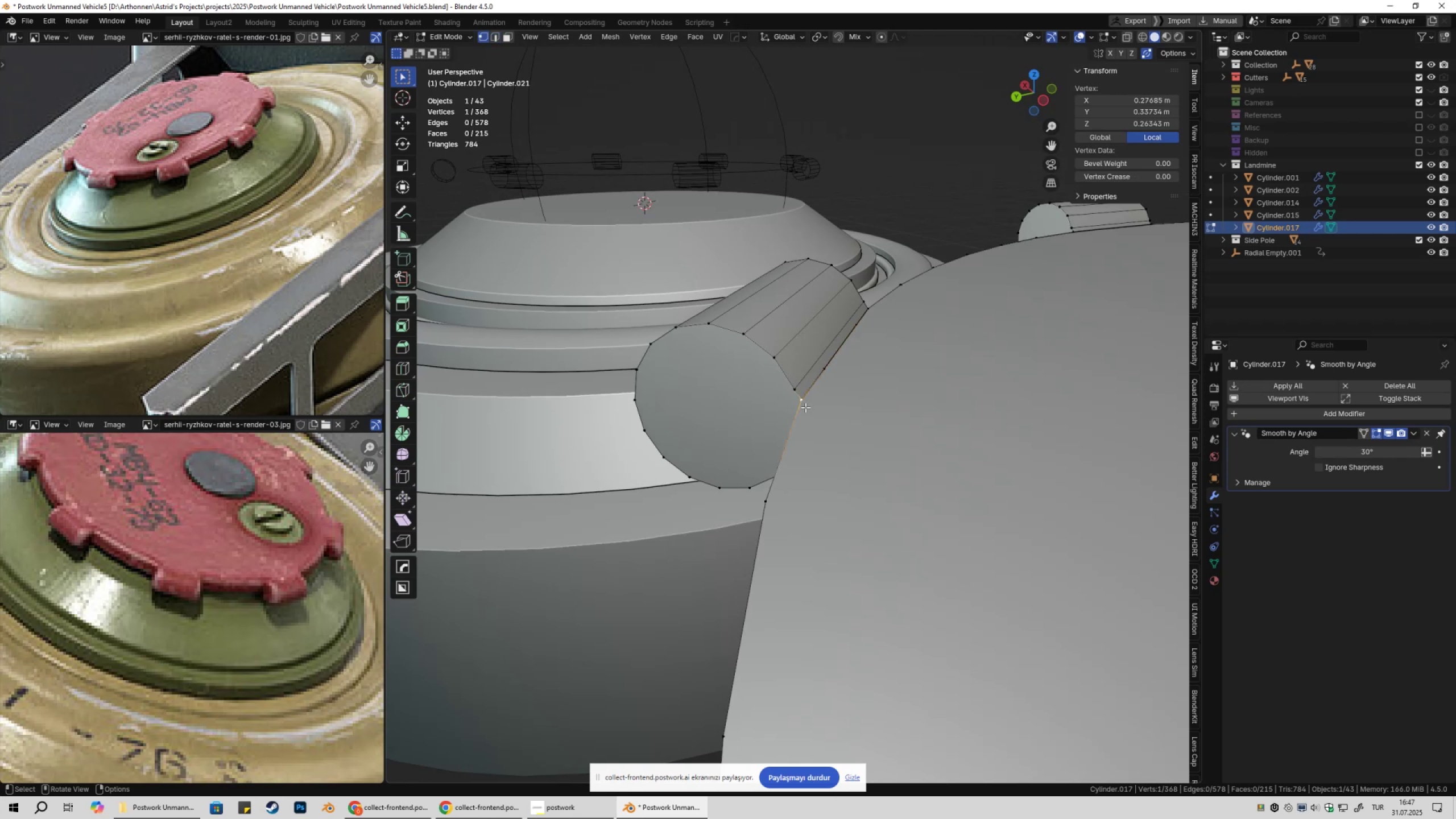 
hold_key(key=ShiftLeft, duration=0.33)
 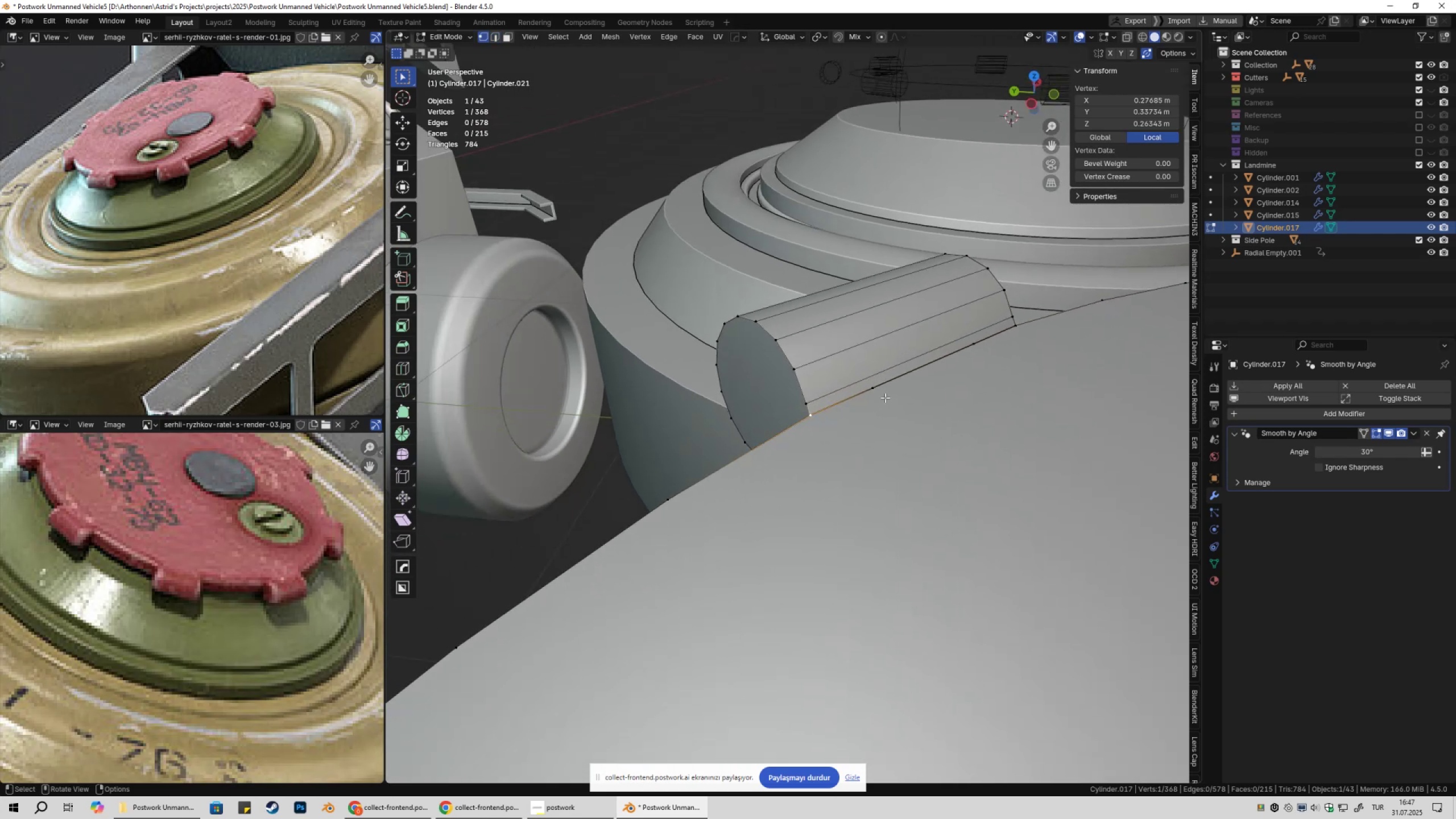 
key(Control+ControlLeft)
 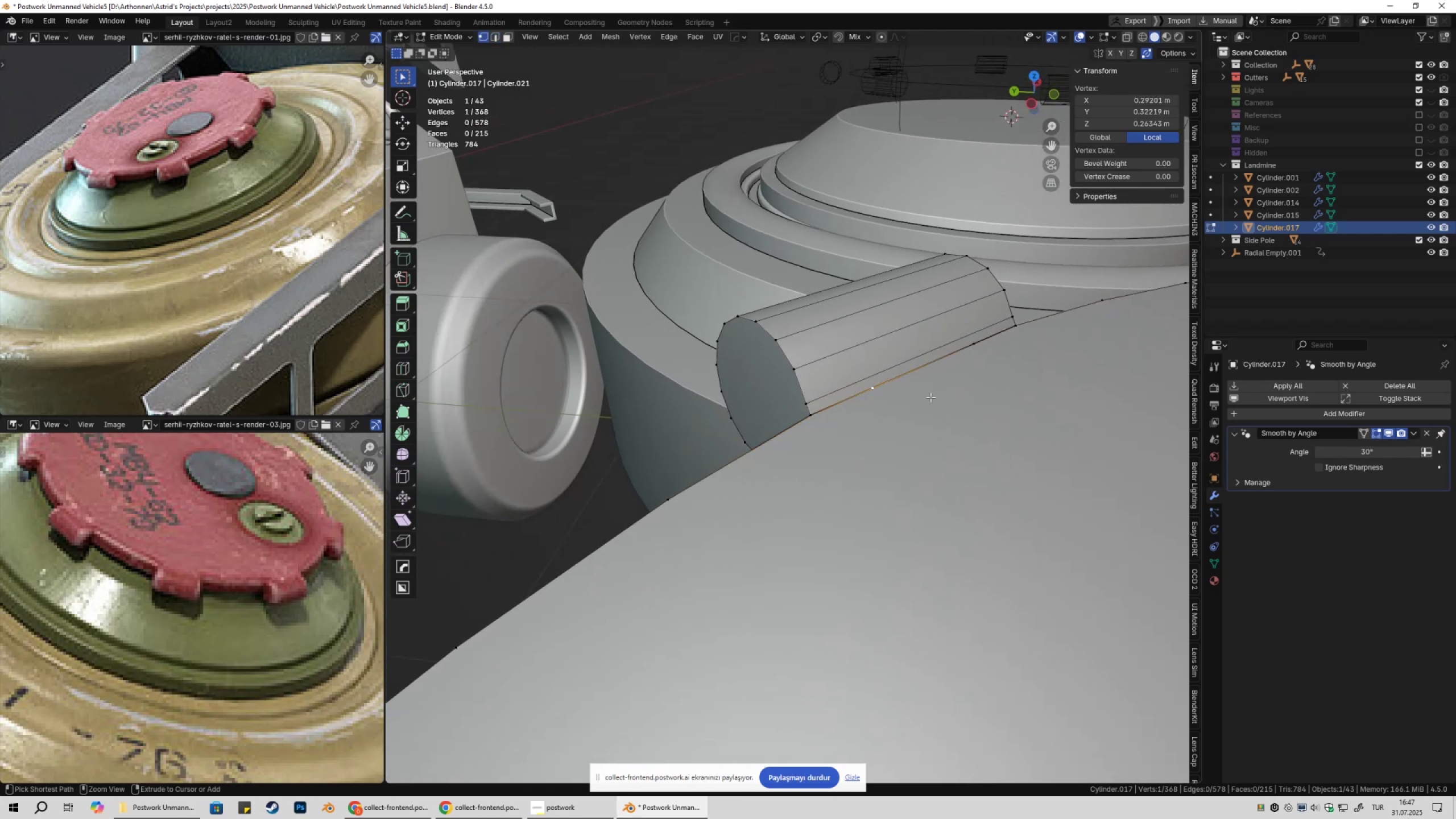 
key(Control+X)
 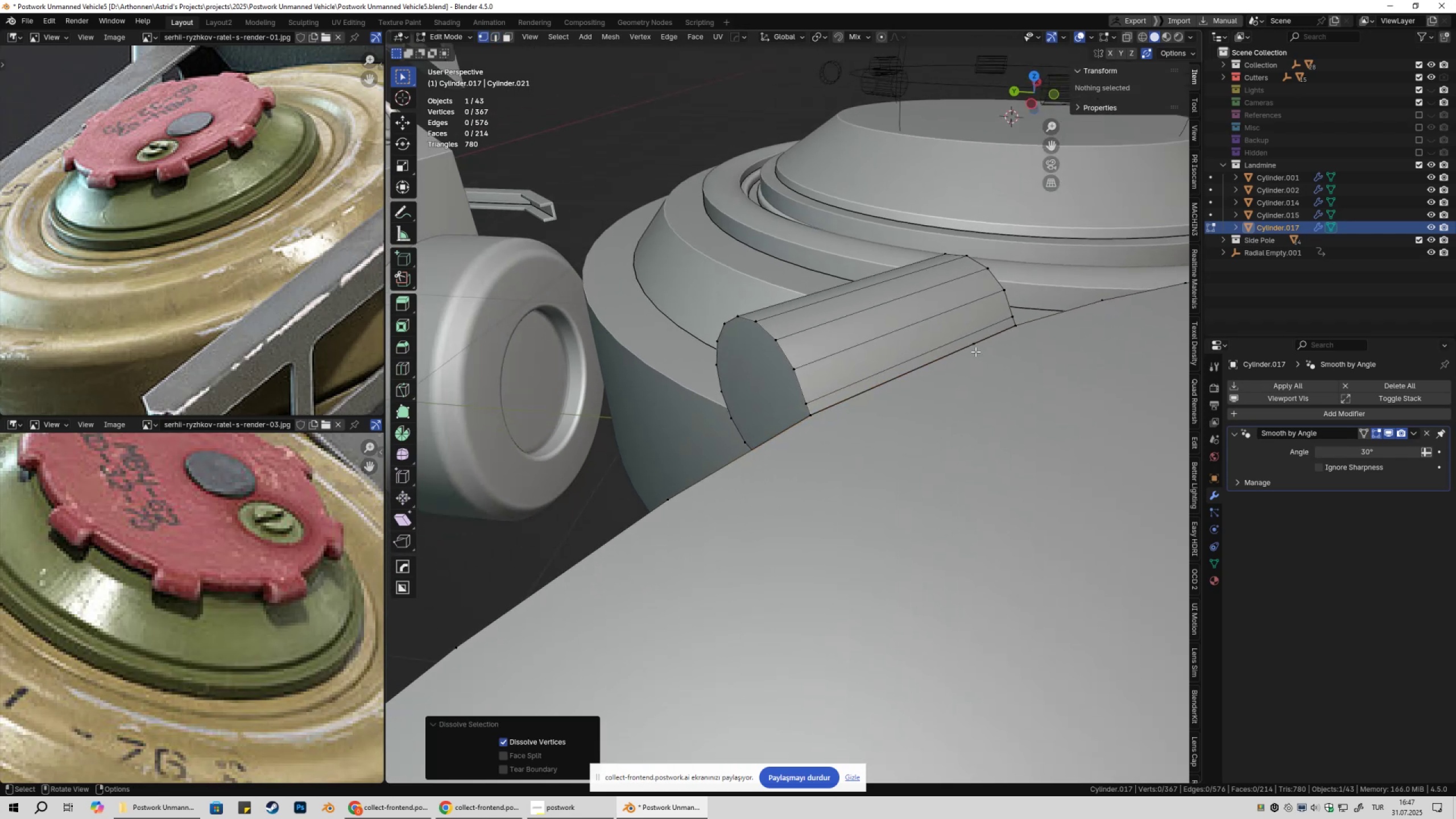 
left_click([975, 351])
 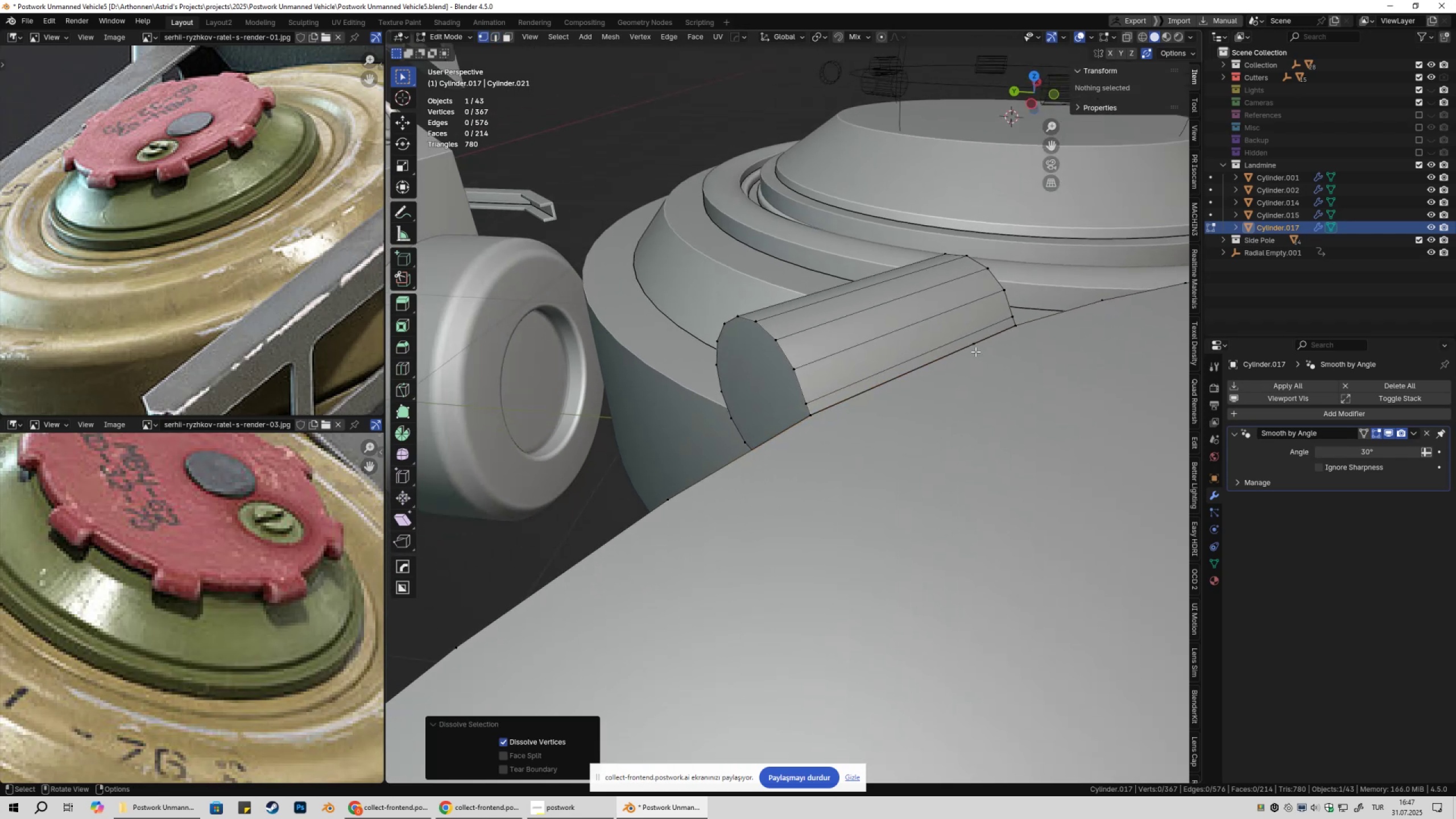 
key(Control+ControlLeft)
 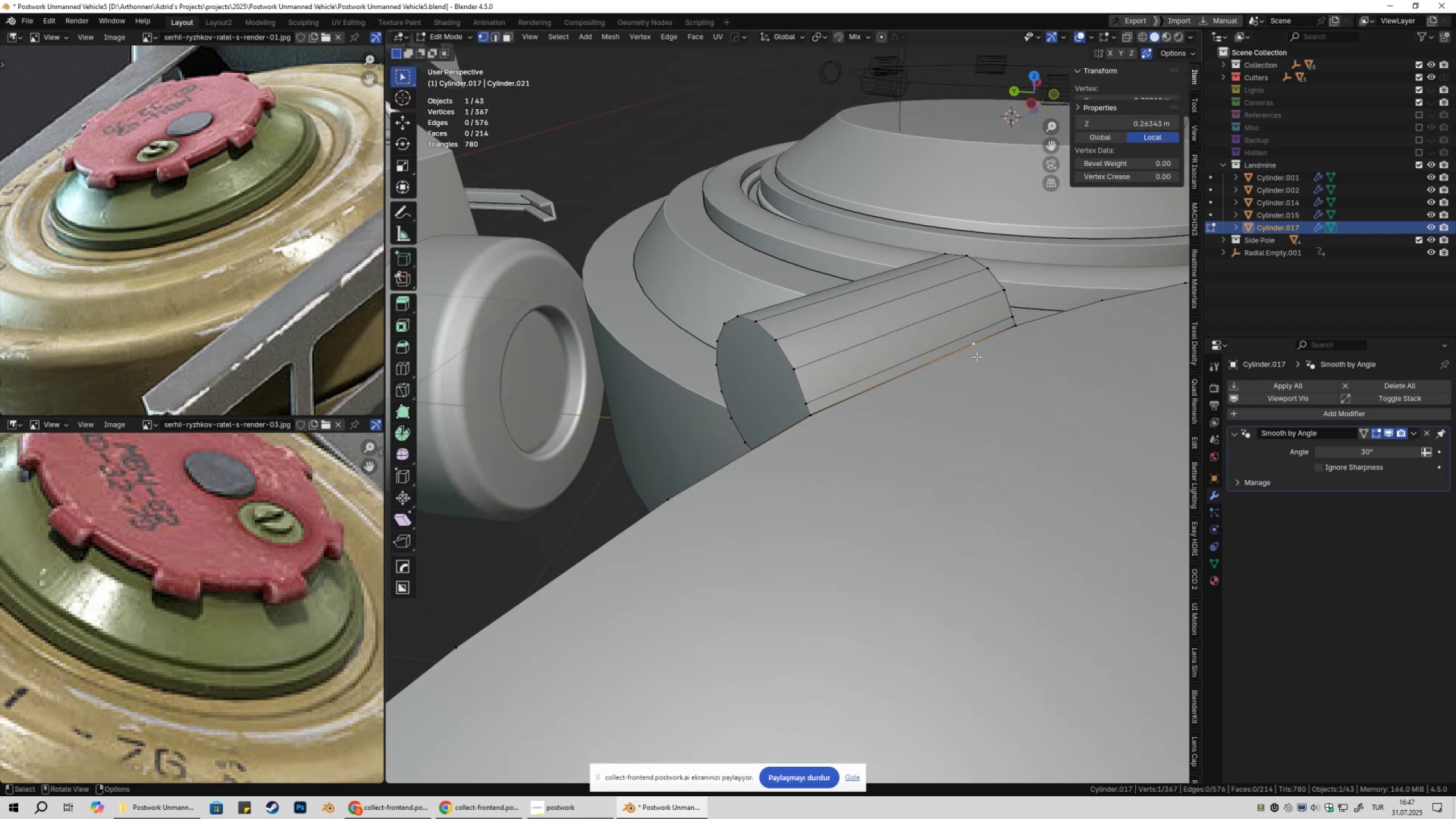 
key(Control+X)
 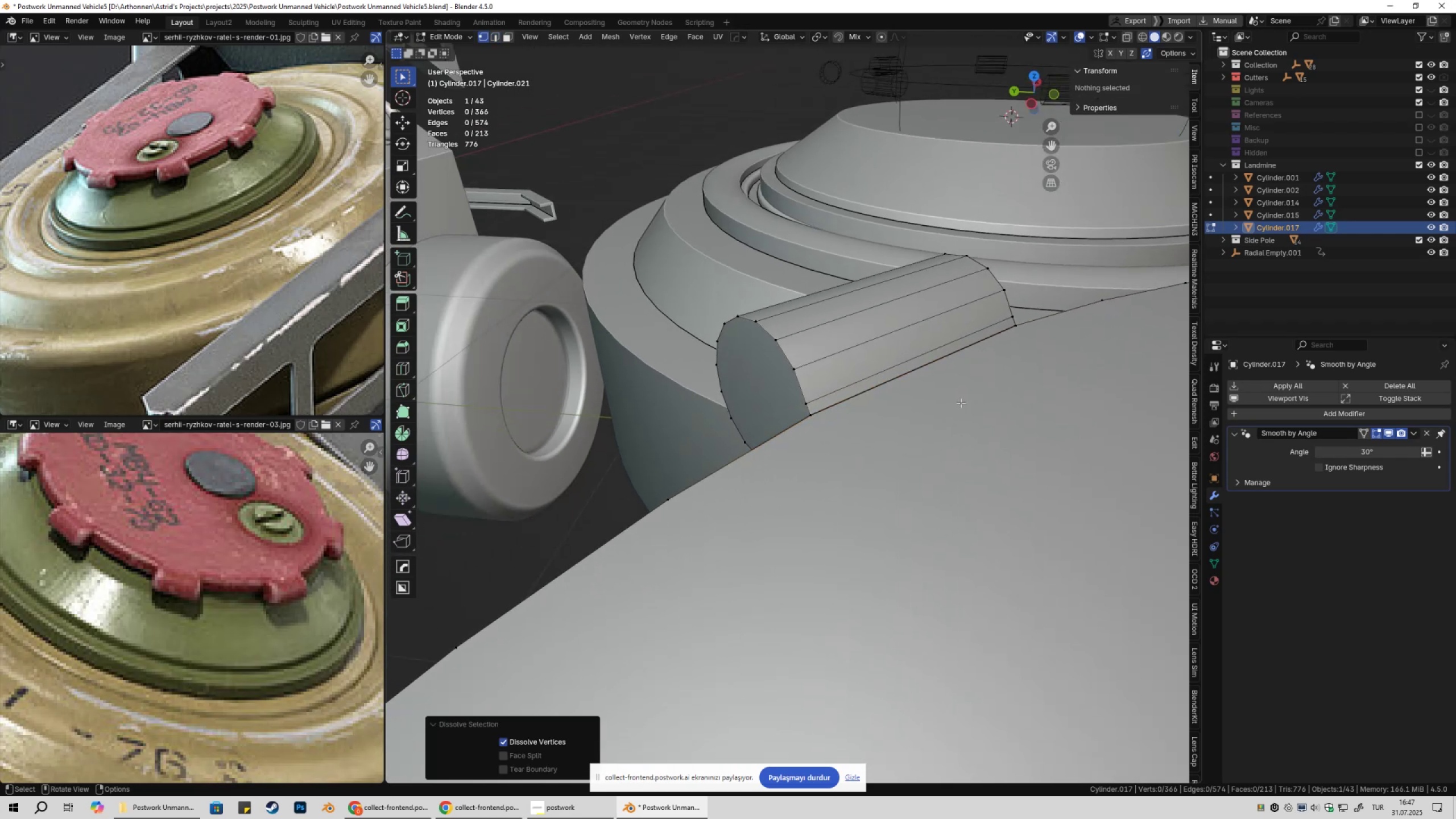 
scroll: coordinate [935, 429], scroll_direction: down, amount: 3.0
 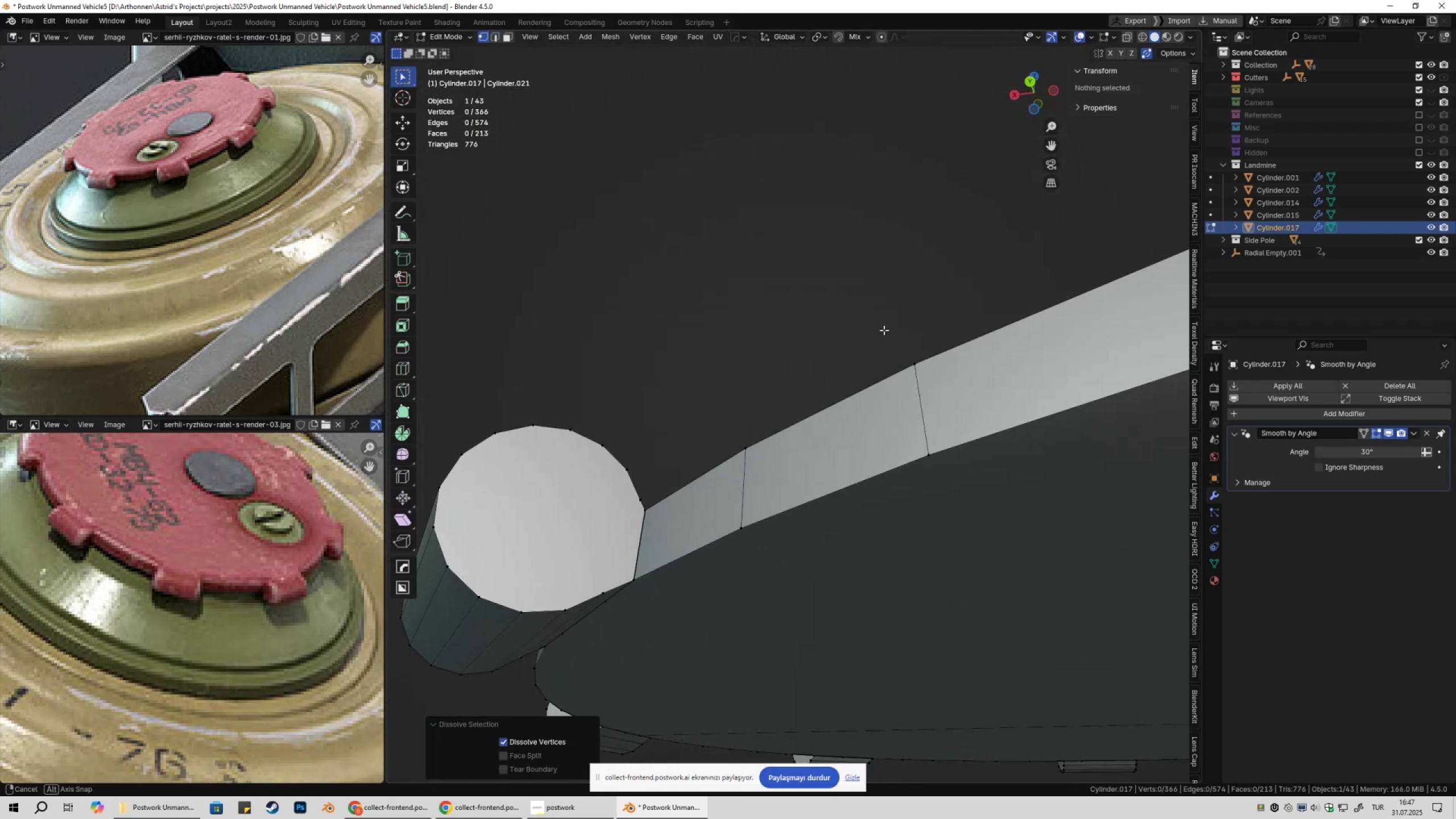 
hold_key(key=ShiftLeft, duration=0.33)
 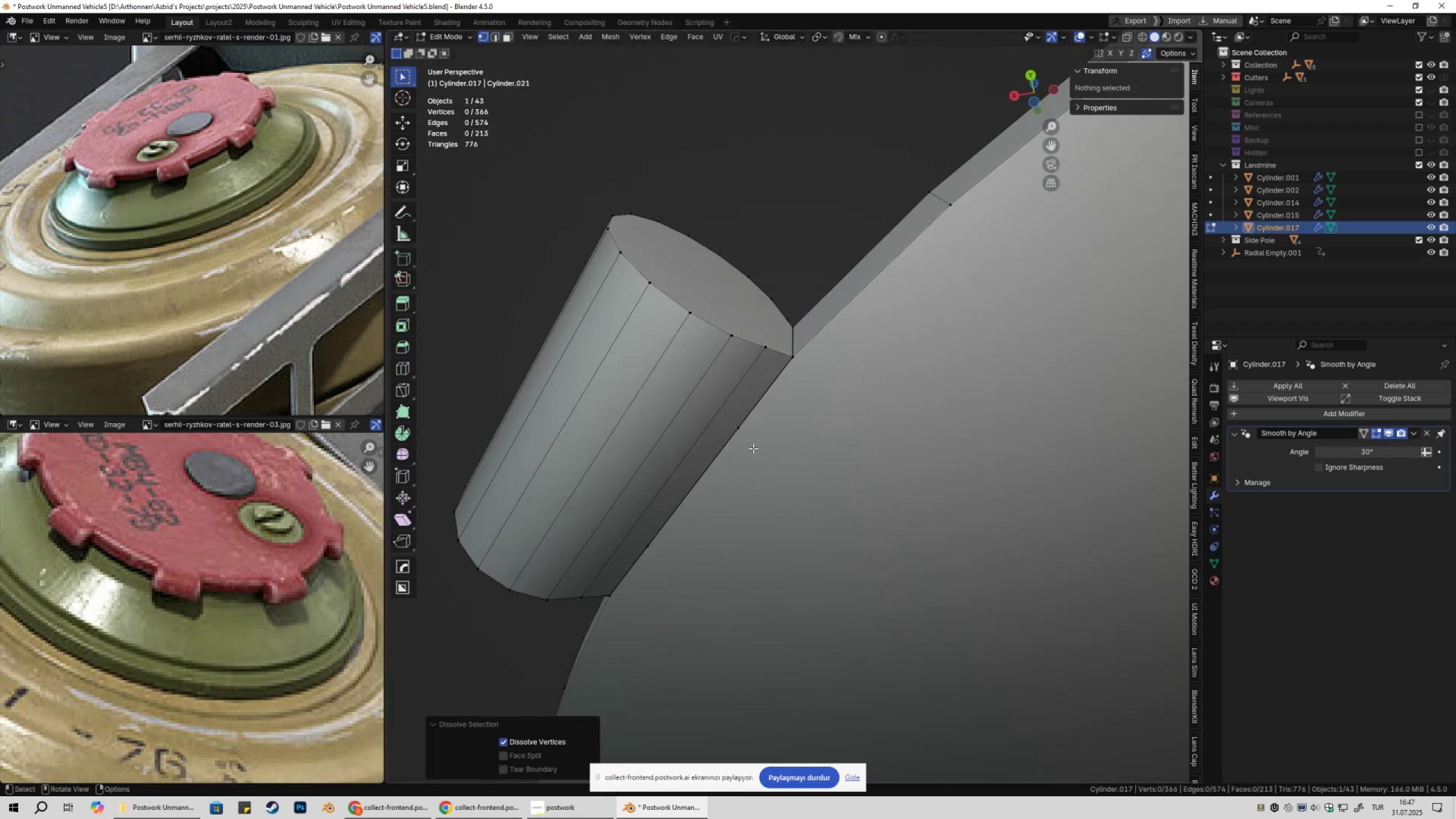 
left_click([753, 448])
 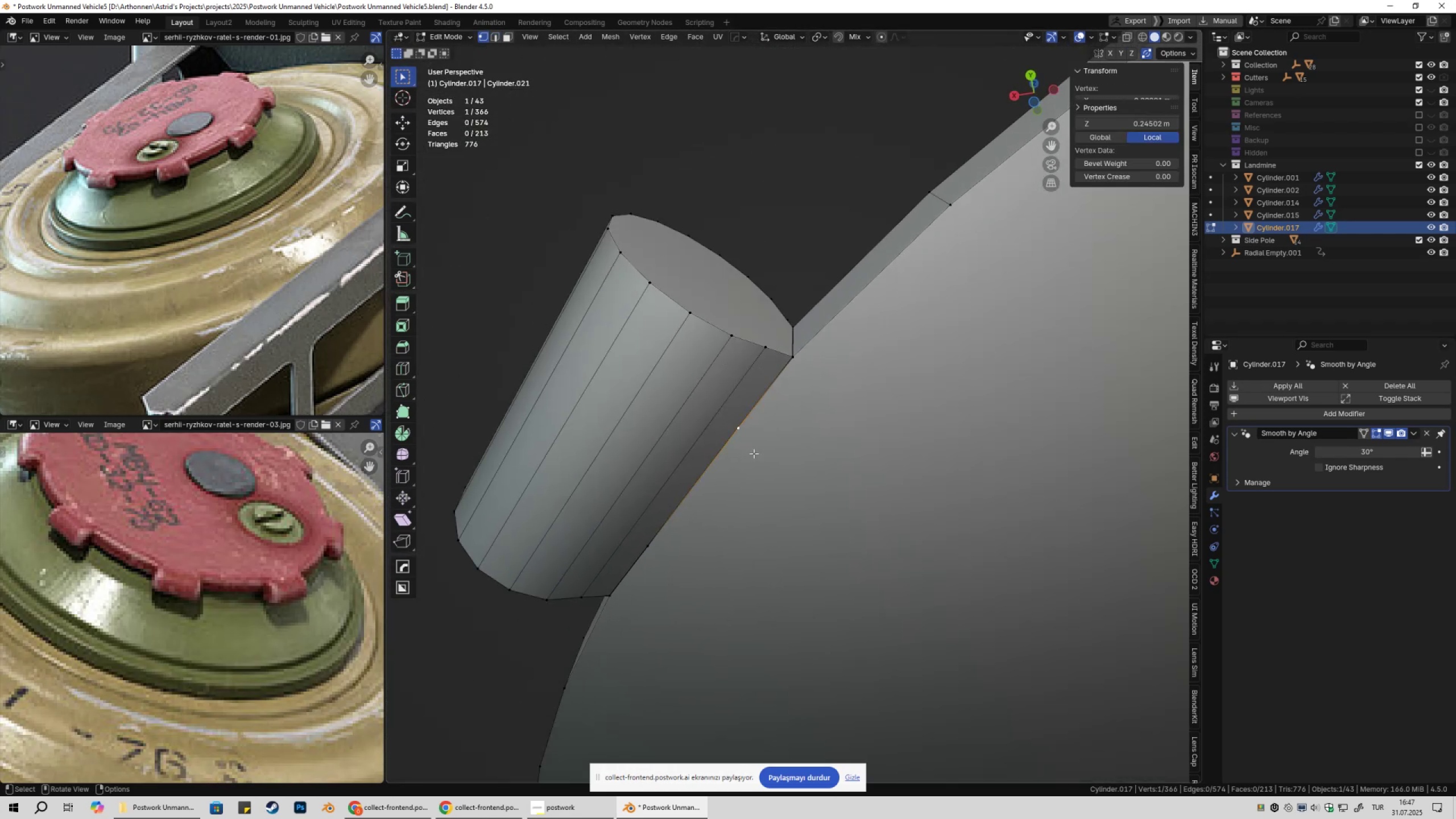 
key(Control+ControlLeft)
 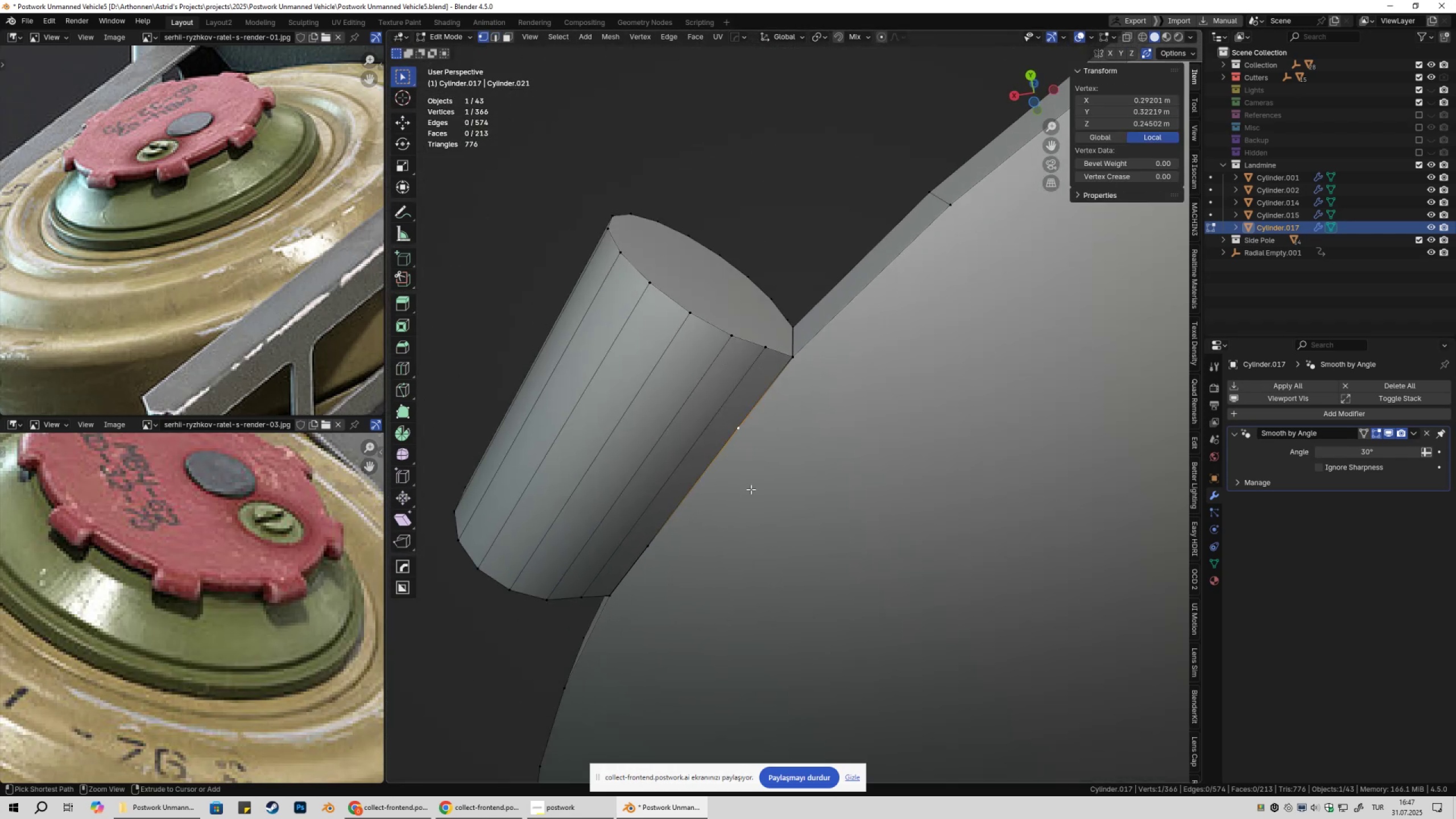 
key(Control+X)
 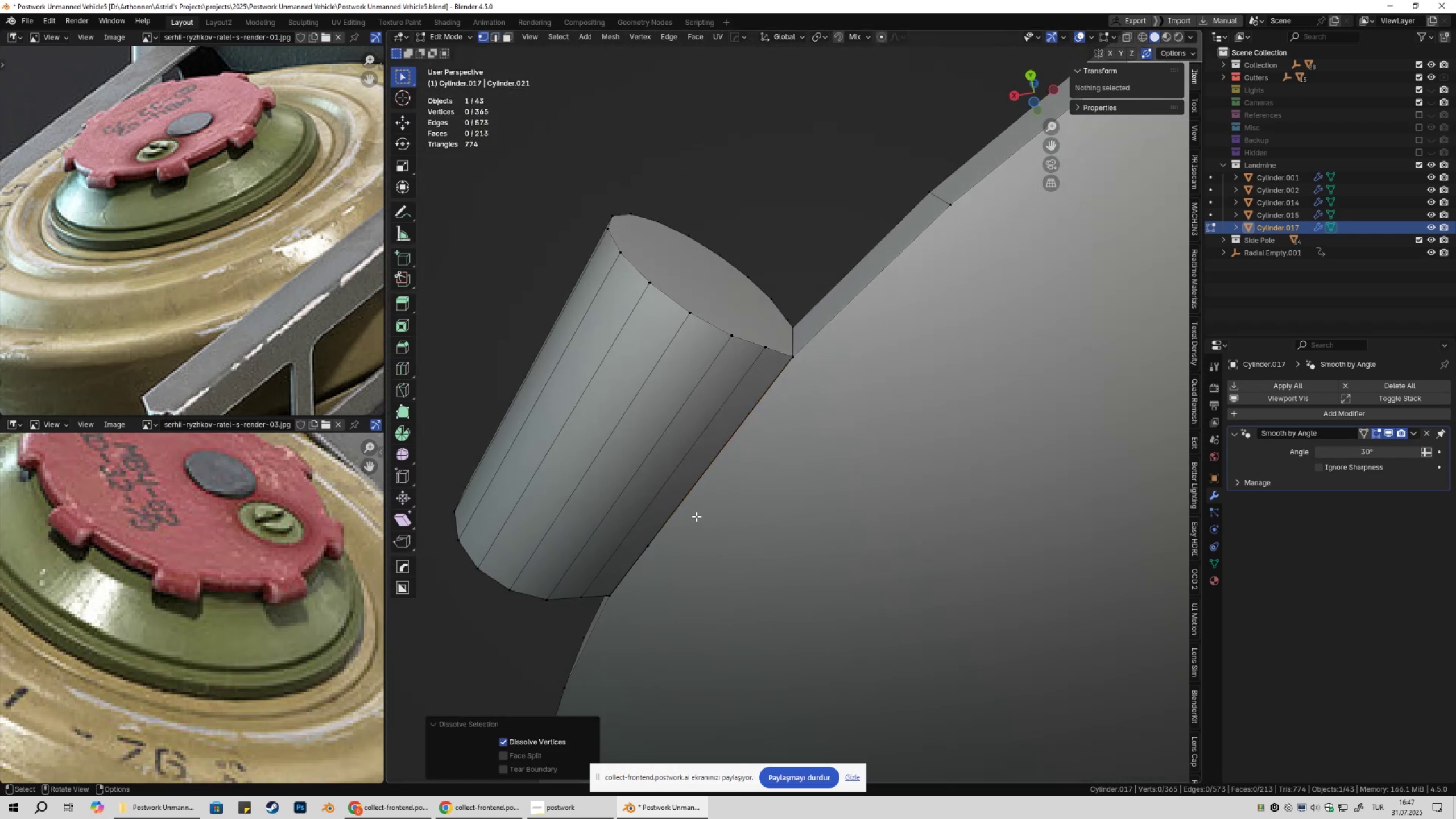 
left_click([690, 519])
 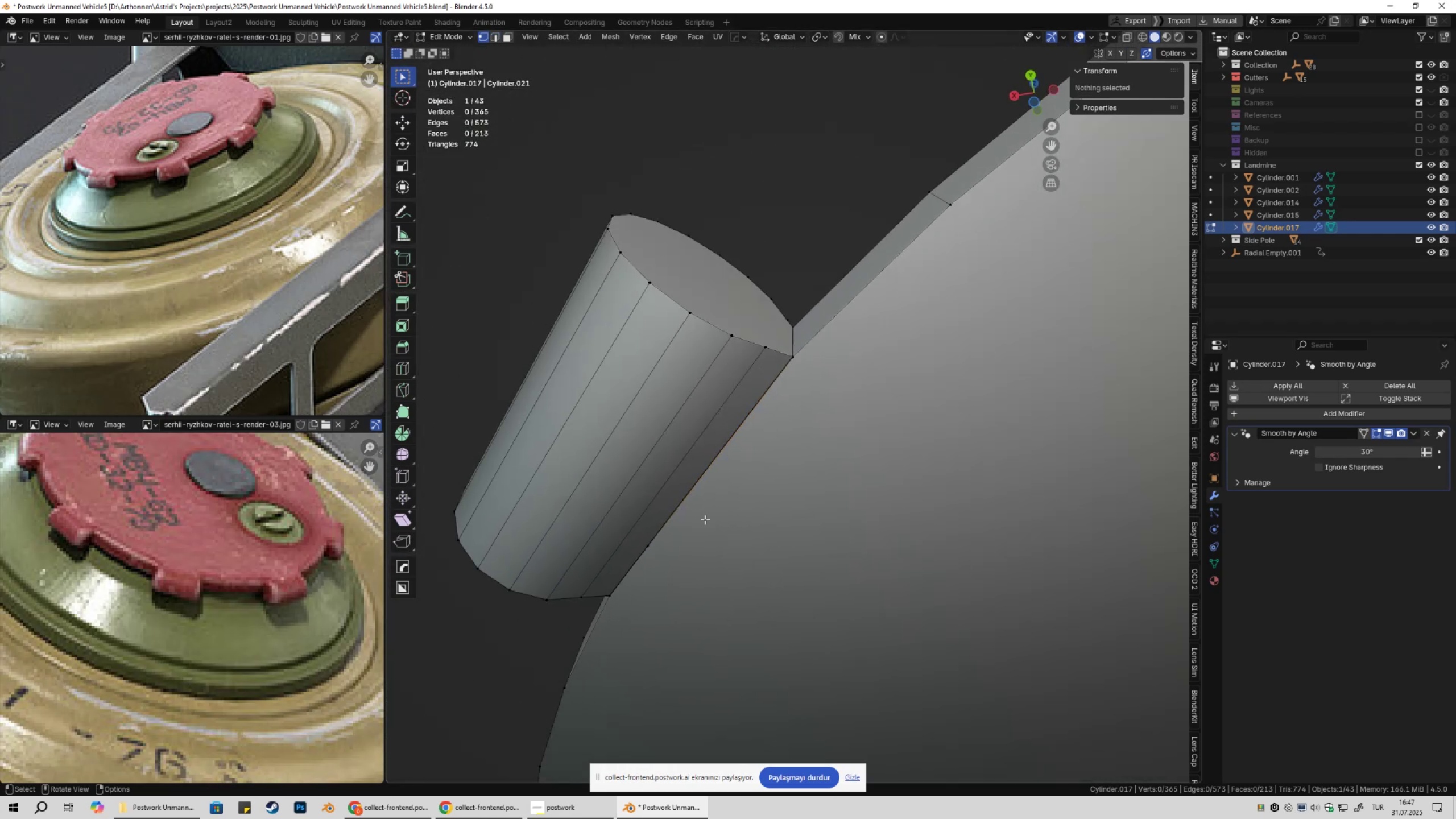 
key(Control+ControlLeft)
 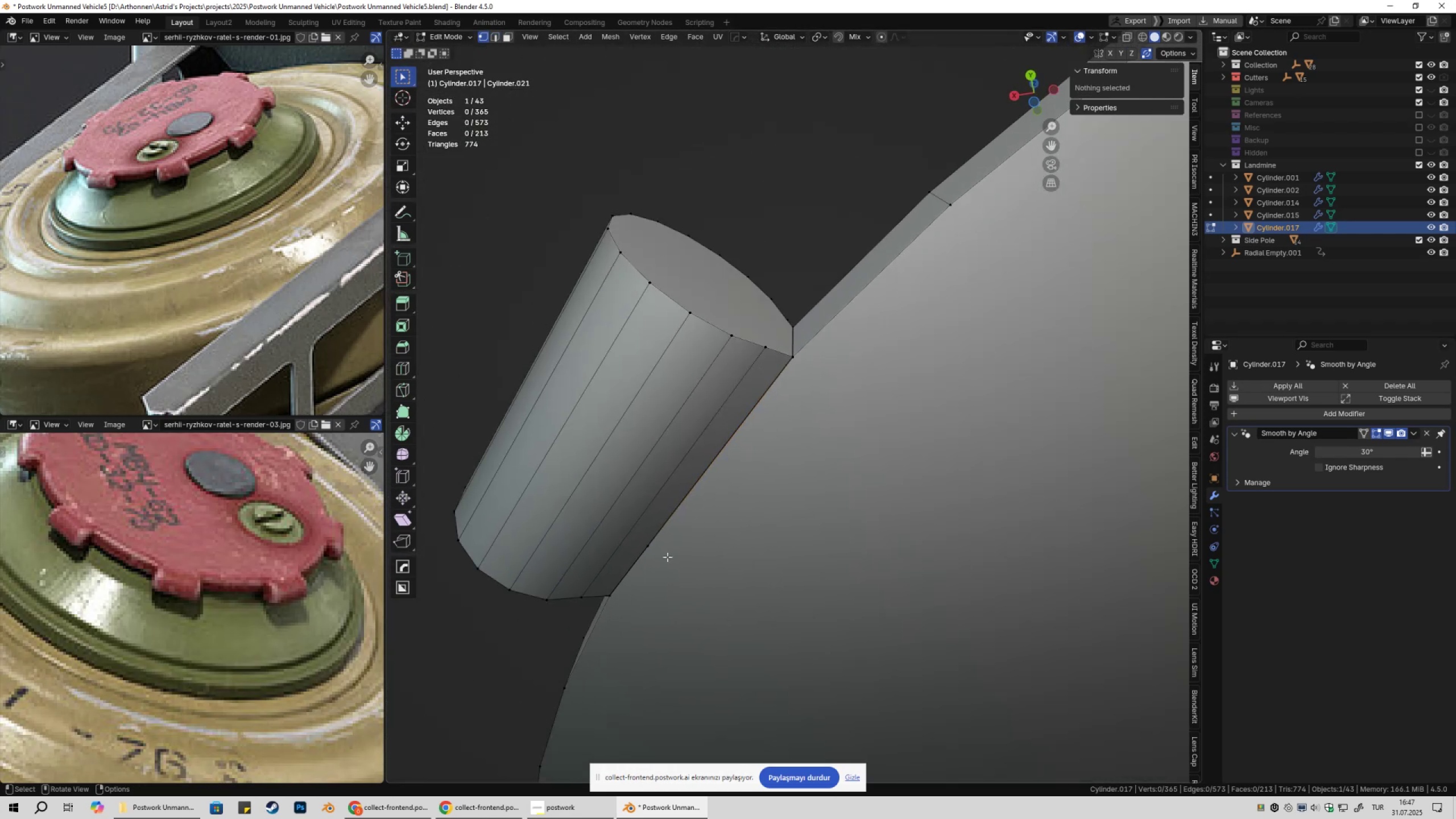 
key(Control+ControlLeft)
 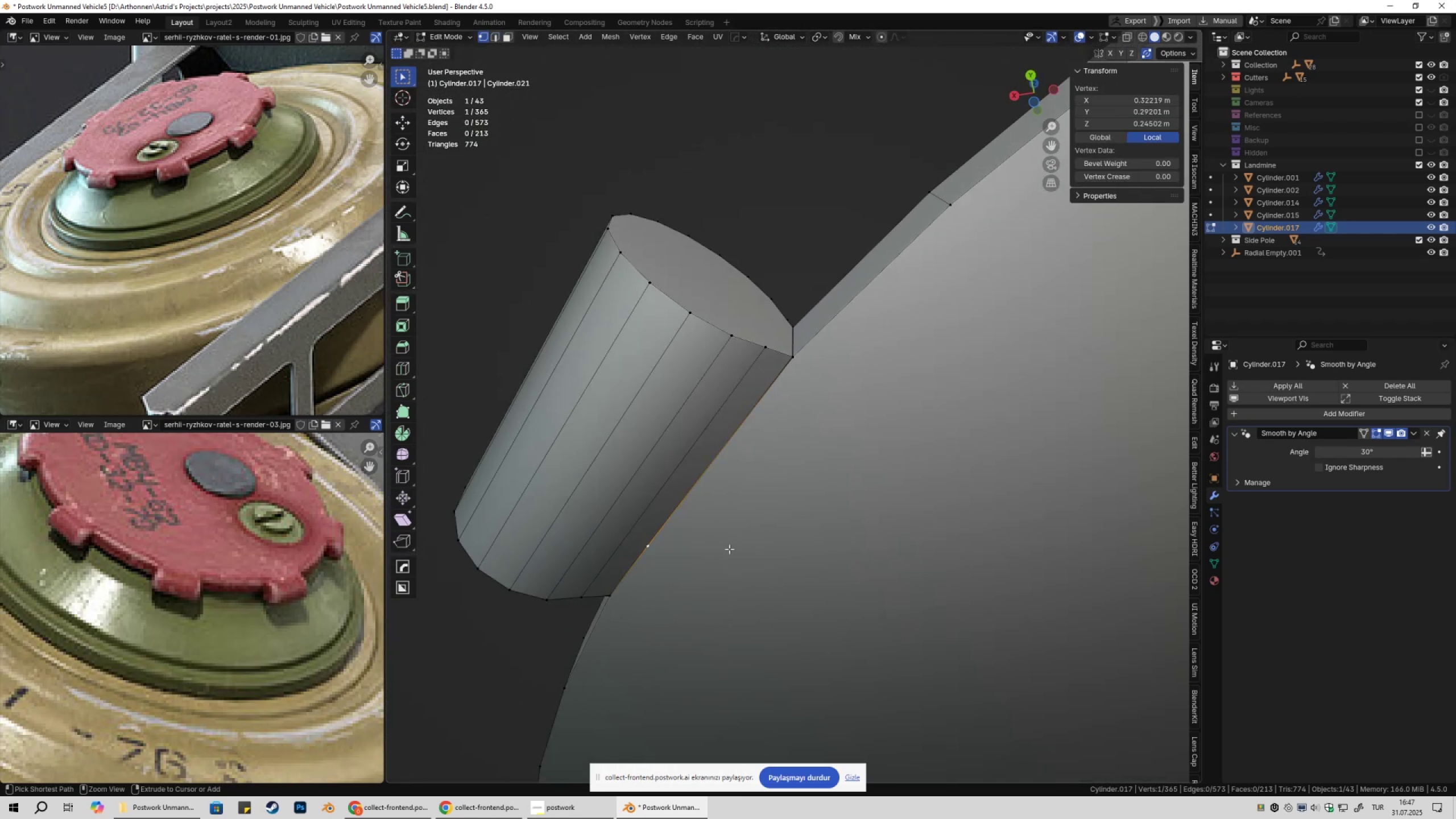 
key(Control+X)
 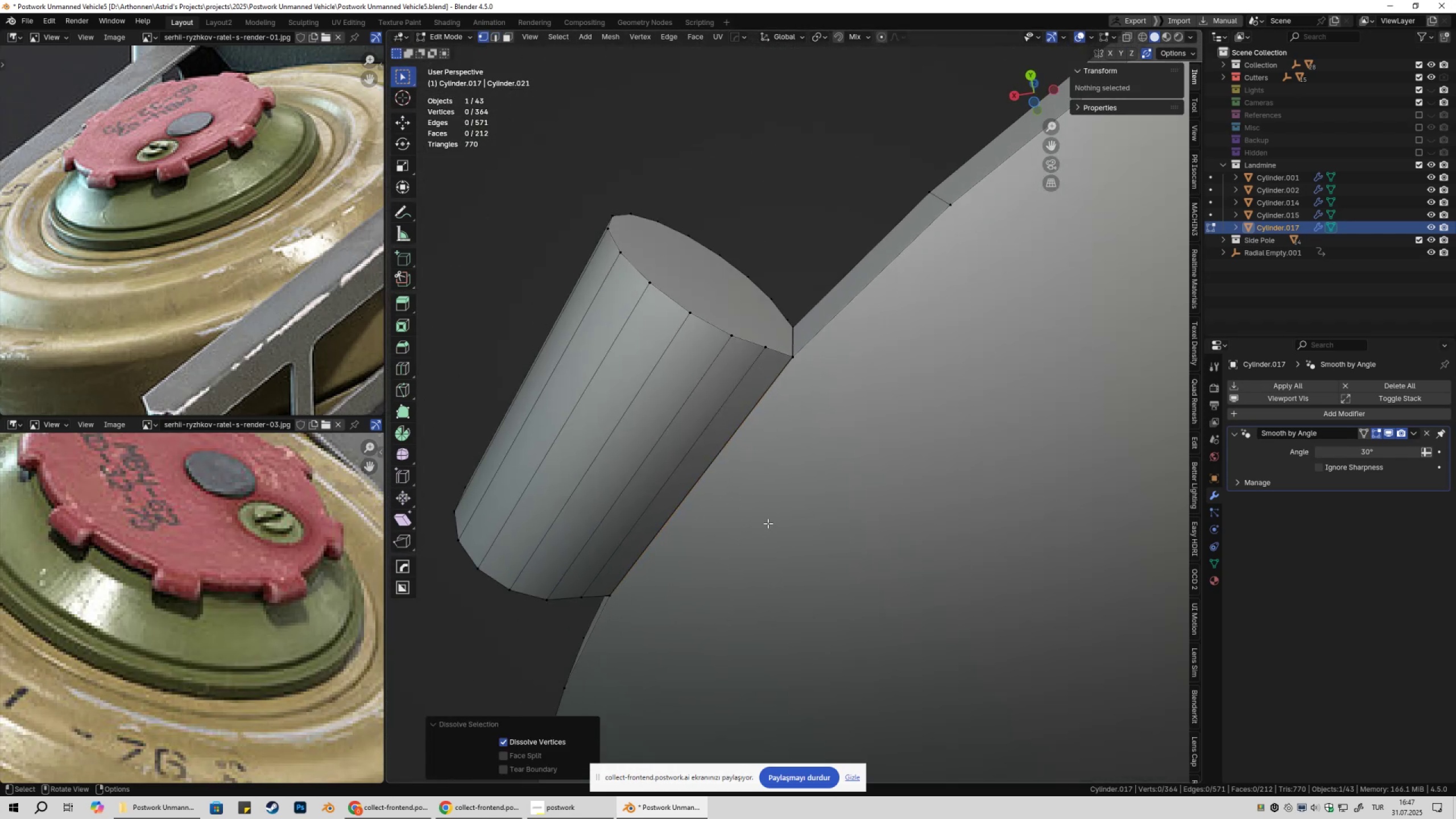 
scroll: coordinate [779, 513], scroll_direction: down, amount: 5.0
 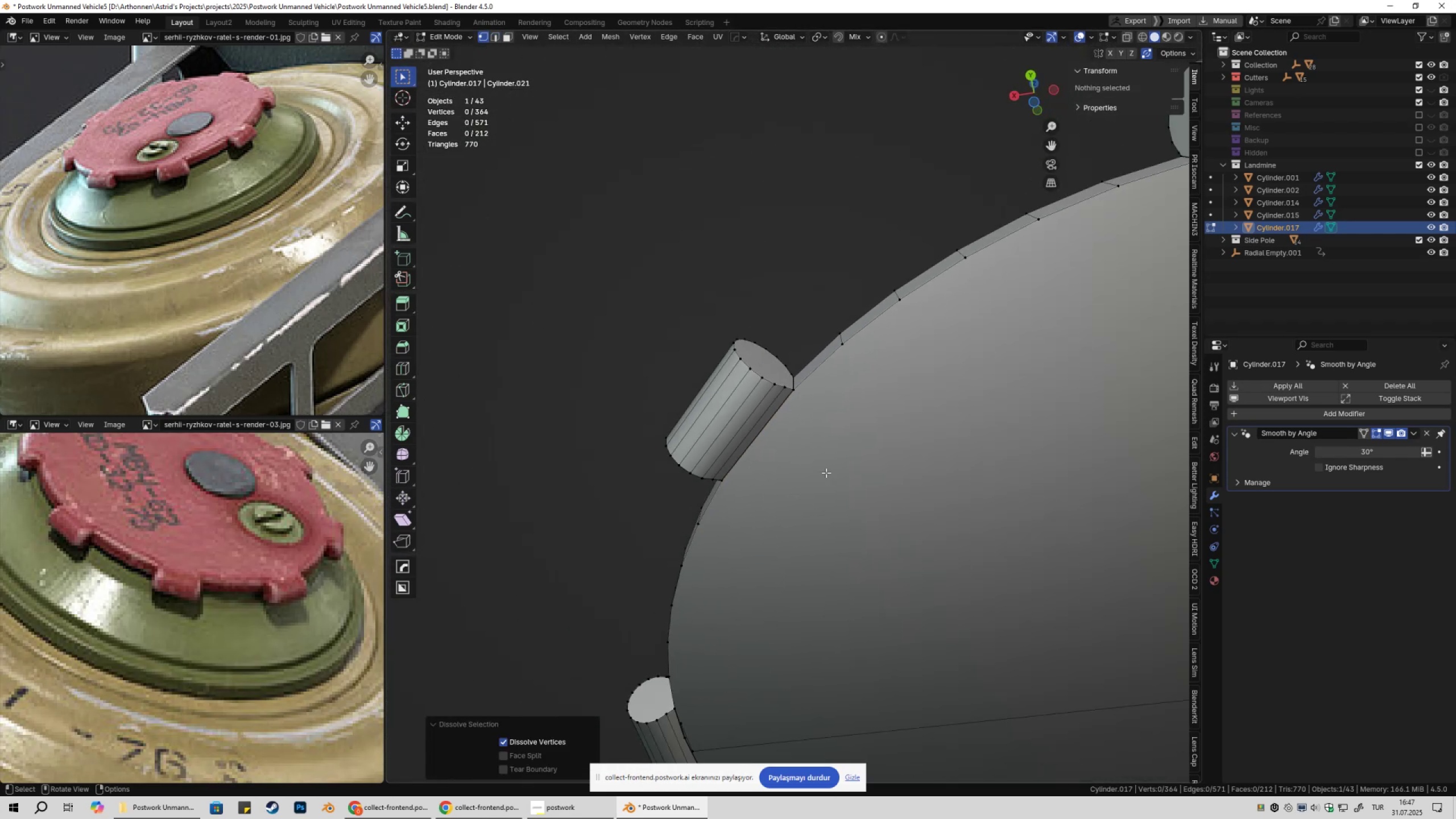 
key(Tab)
 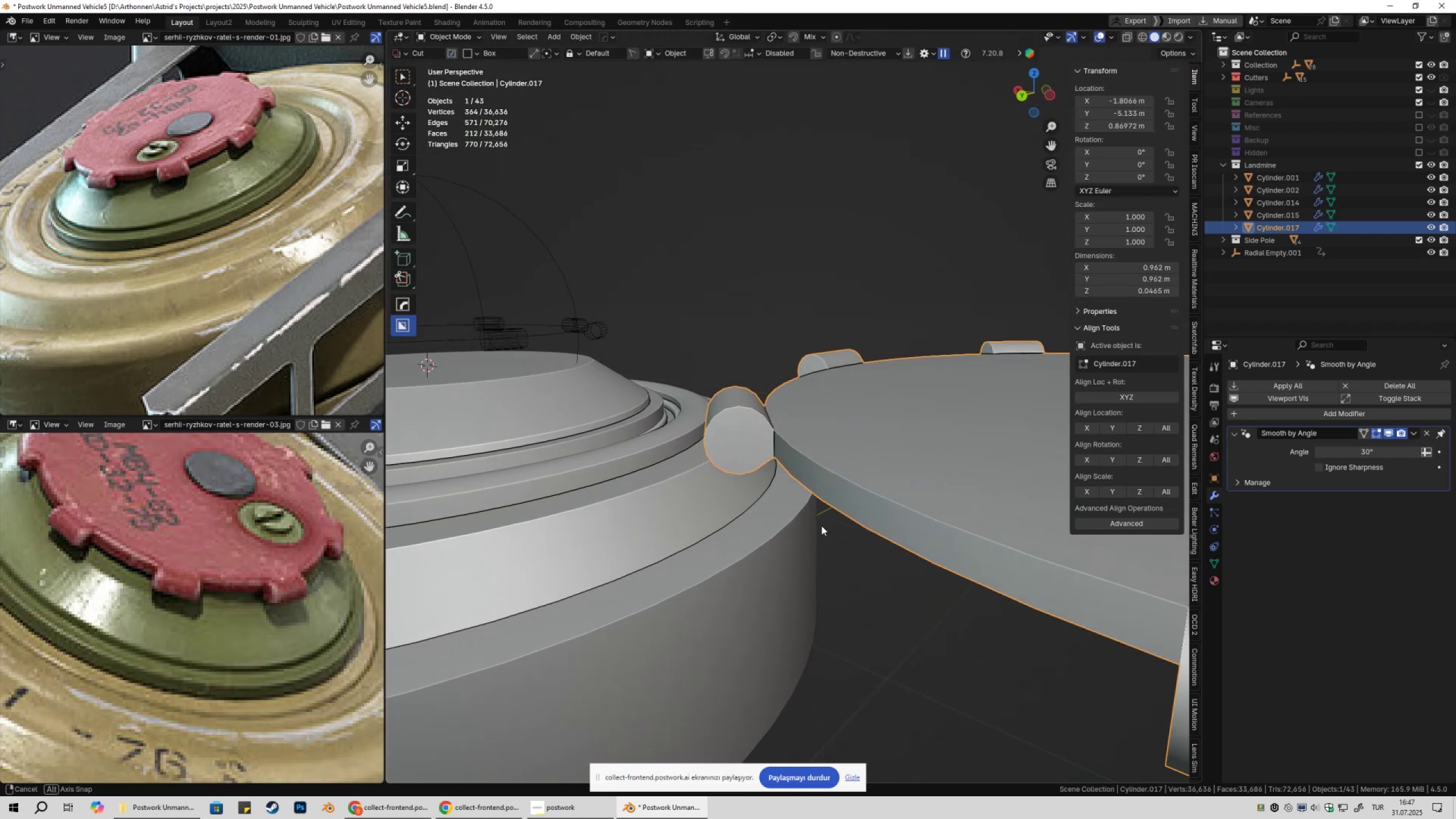 
key(Shift+ShiftLeft)
 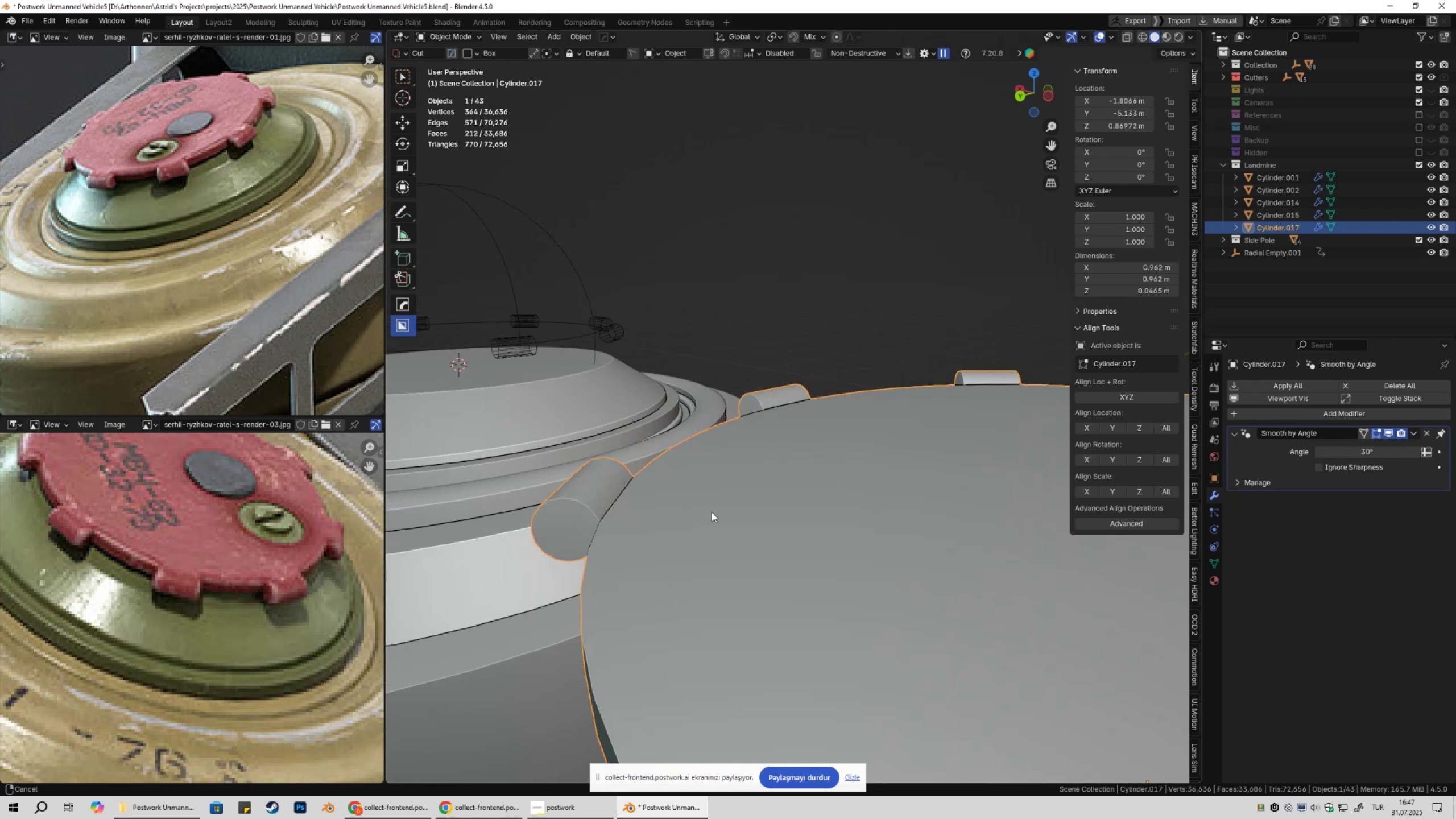 
key(Tab)
 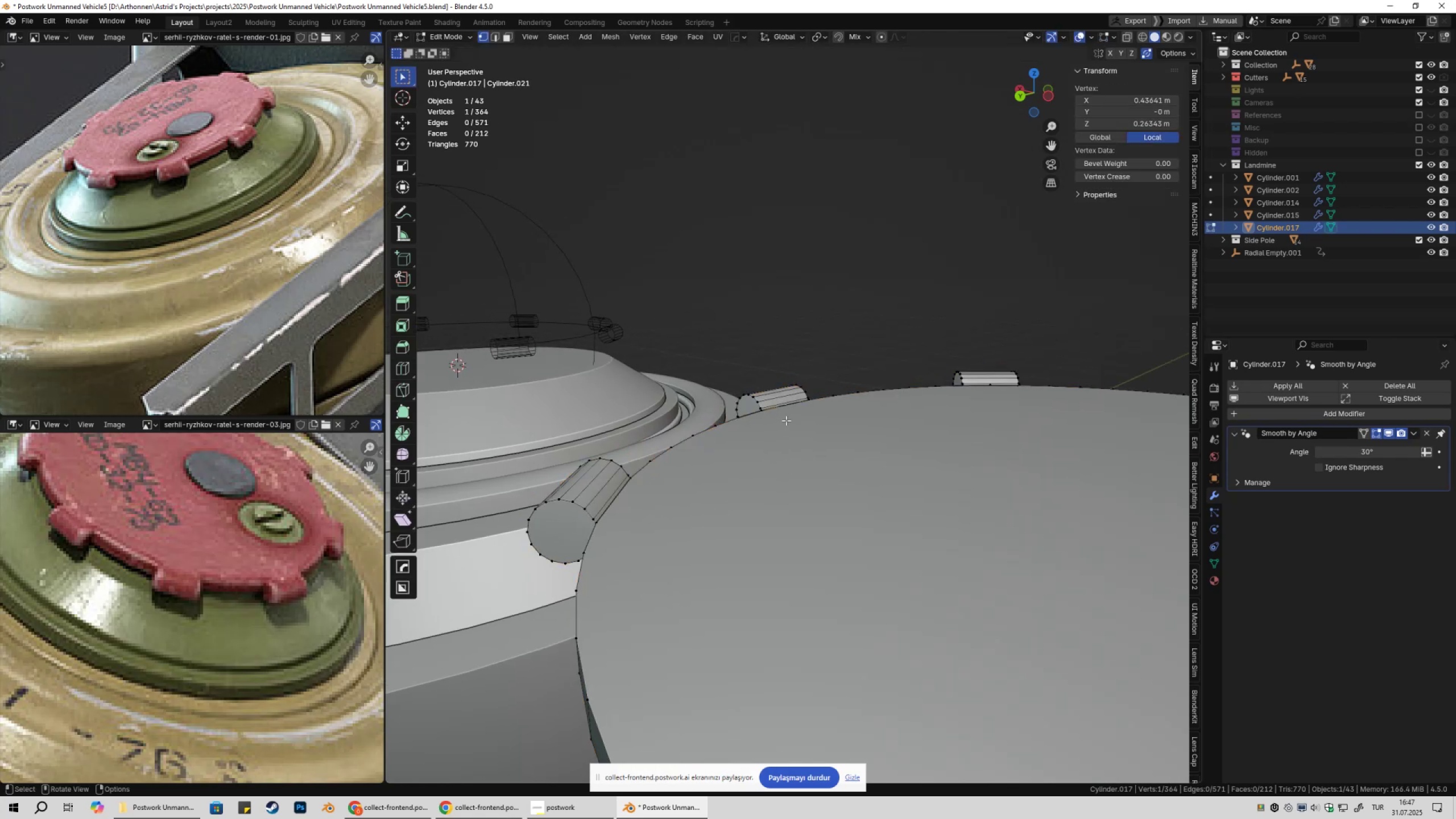 
double_click([757, 415])
 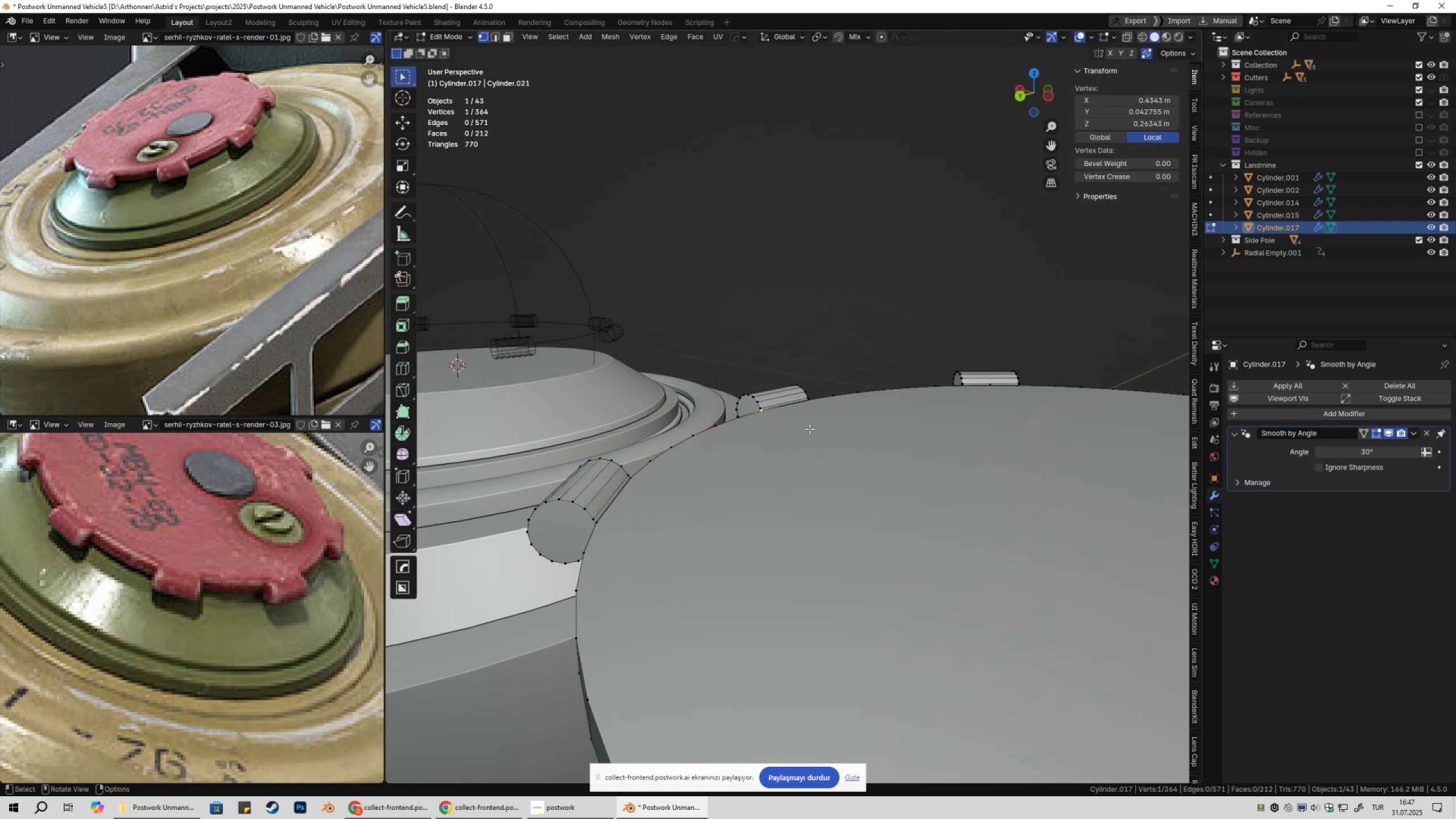 
key(NumpadDecimal)
 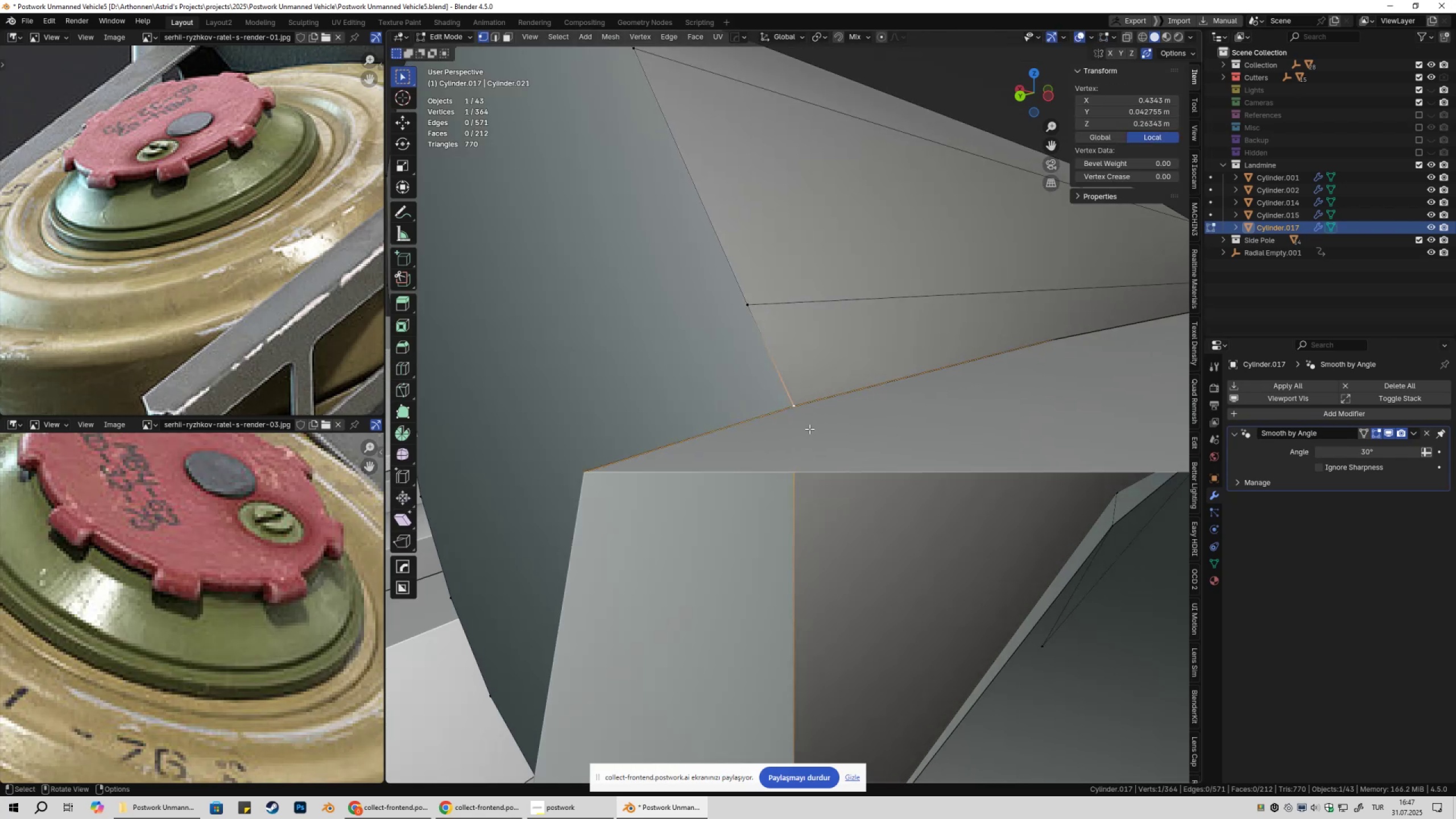 
scroll: coordinate [910, 442], scroll_direction: down, amount: 11.0
 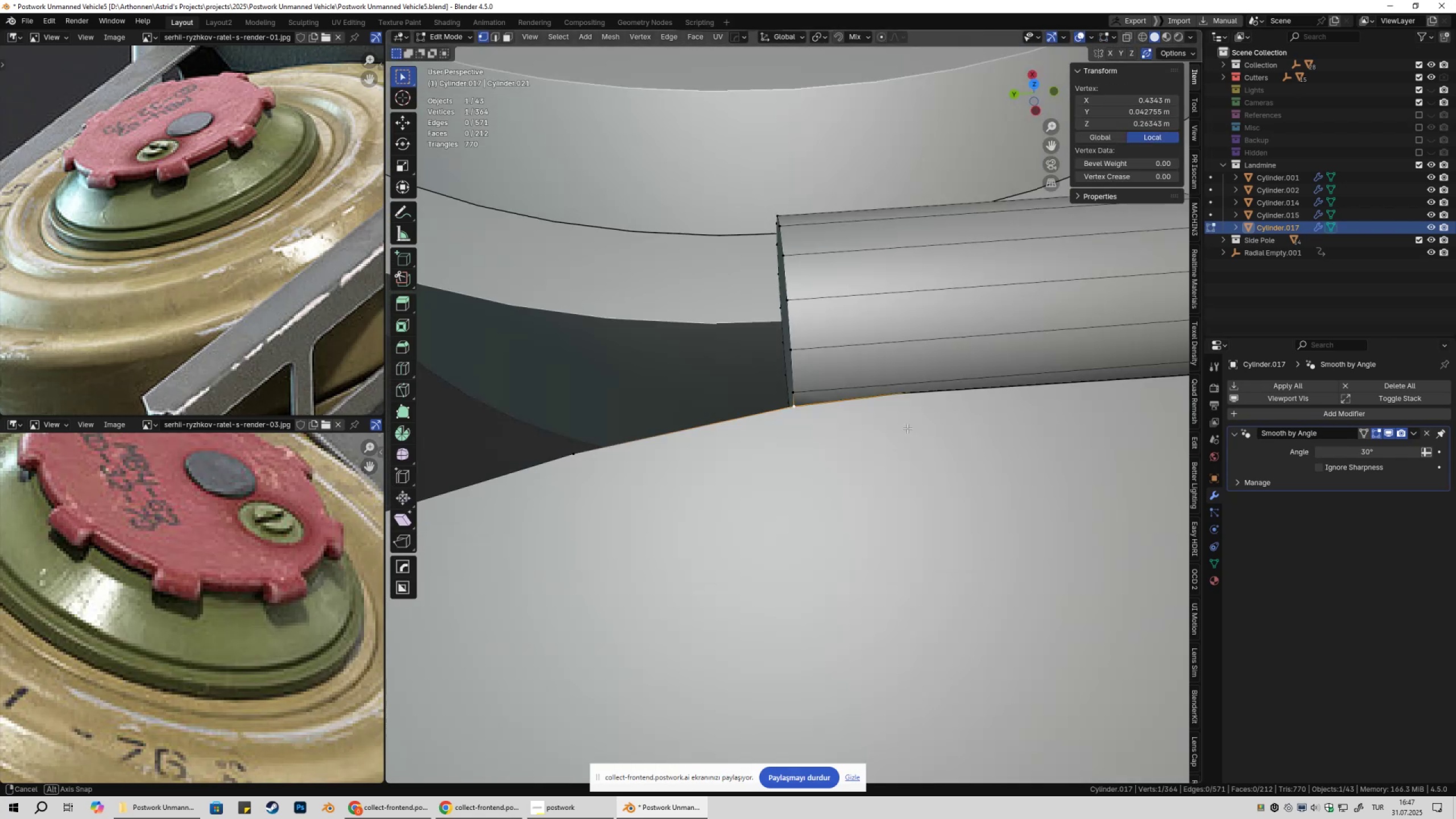 
key(Shift+ShiftLeft)
 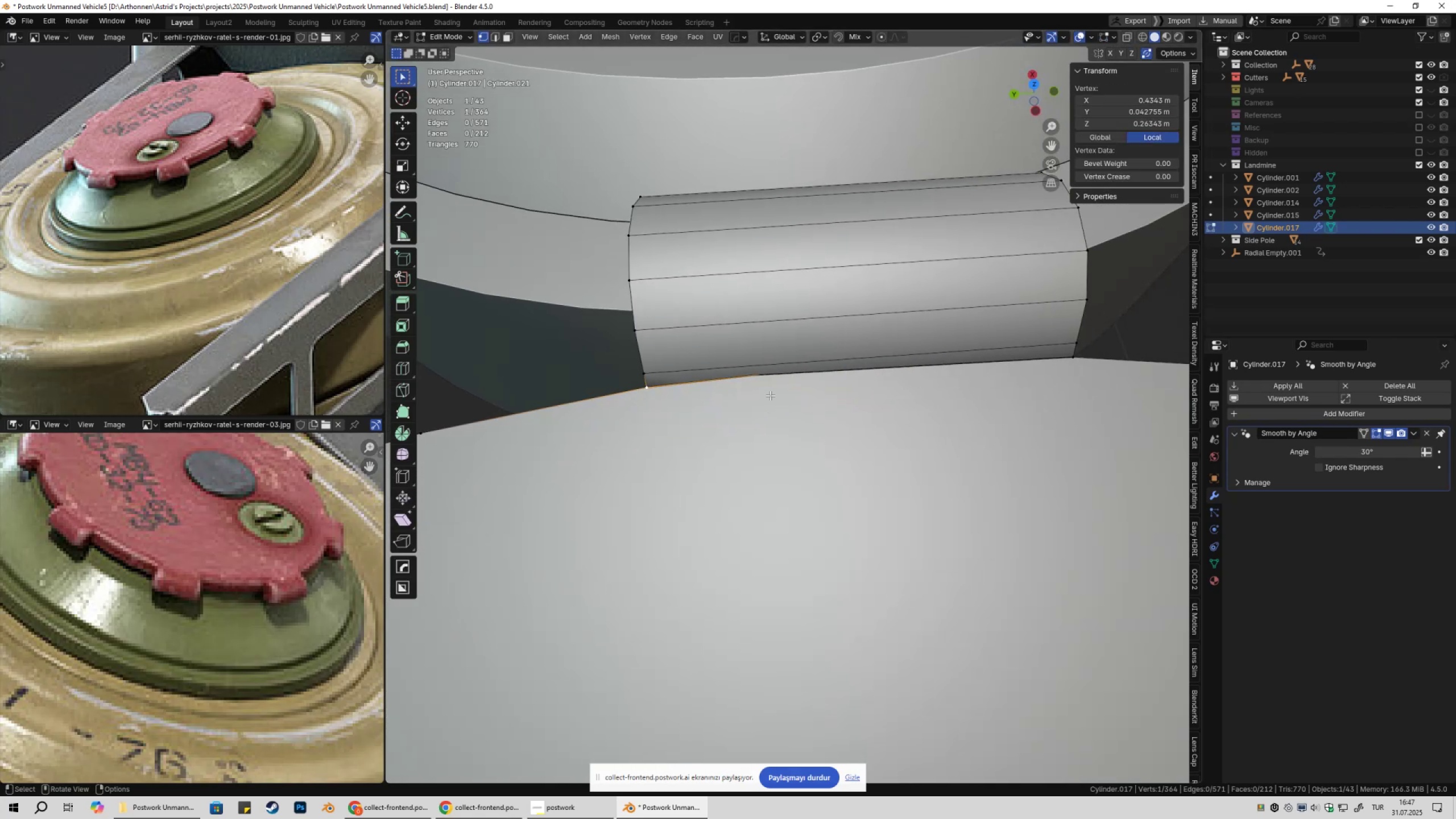 
left_click([751, 387])
 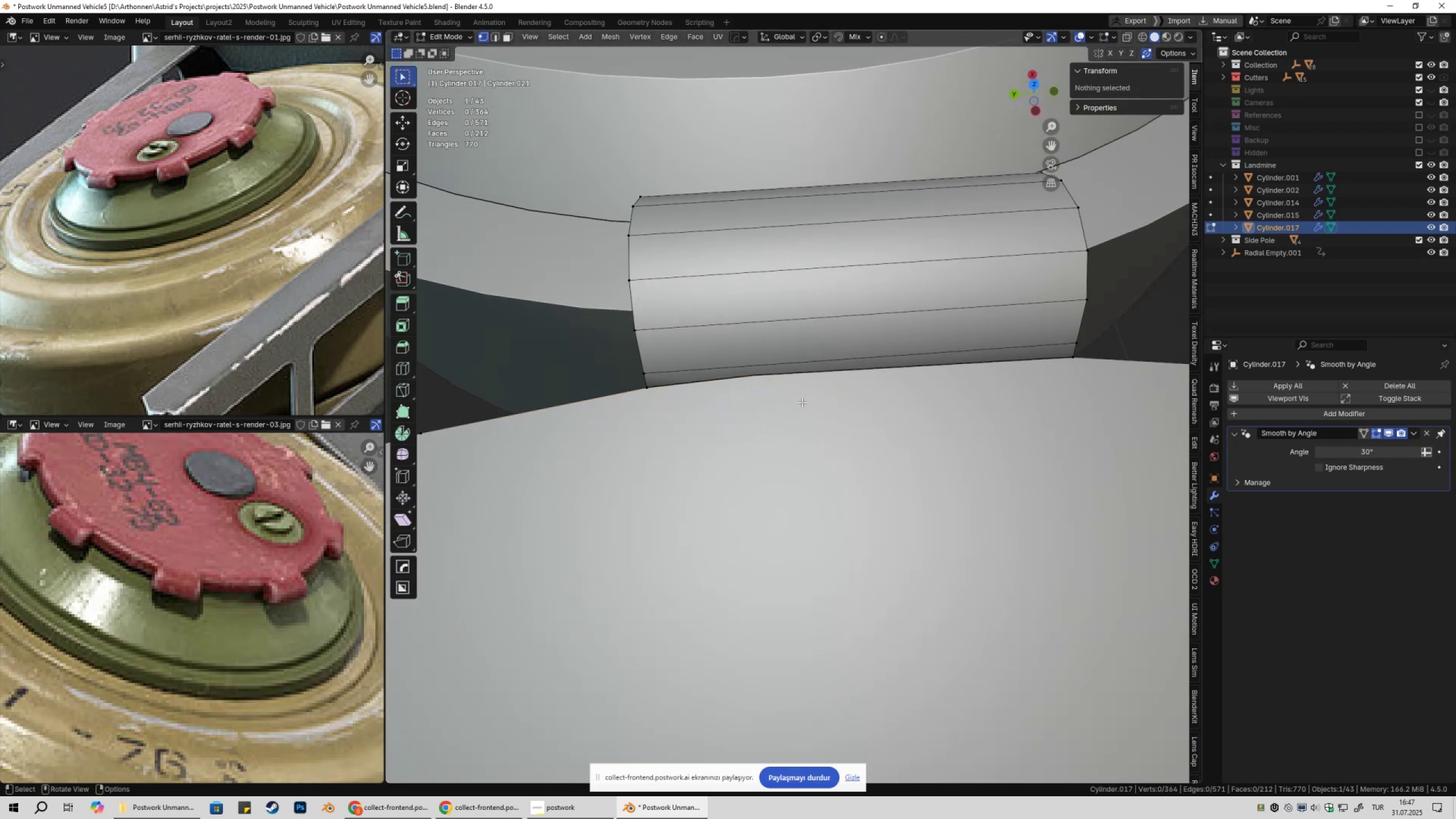 
key(1)
 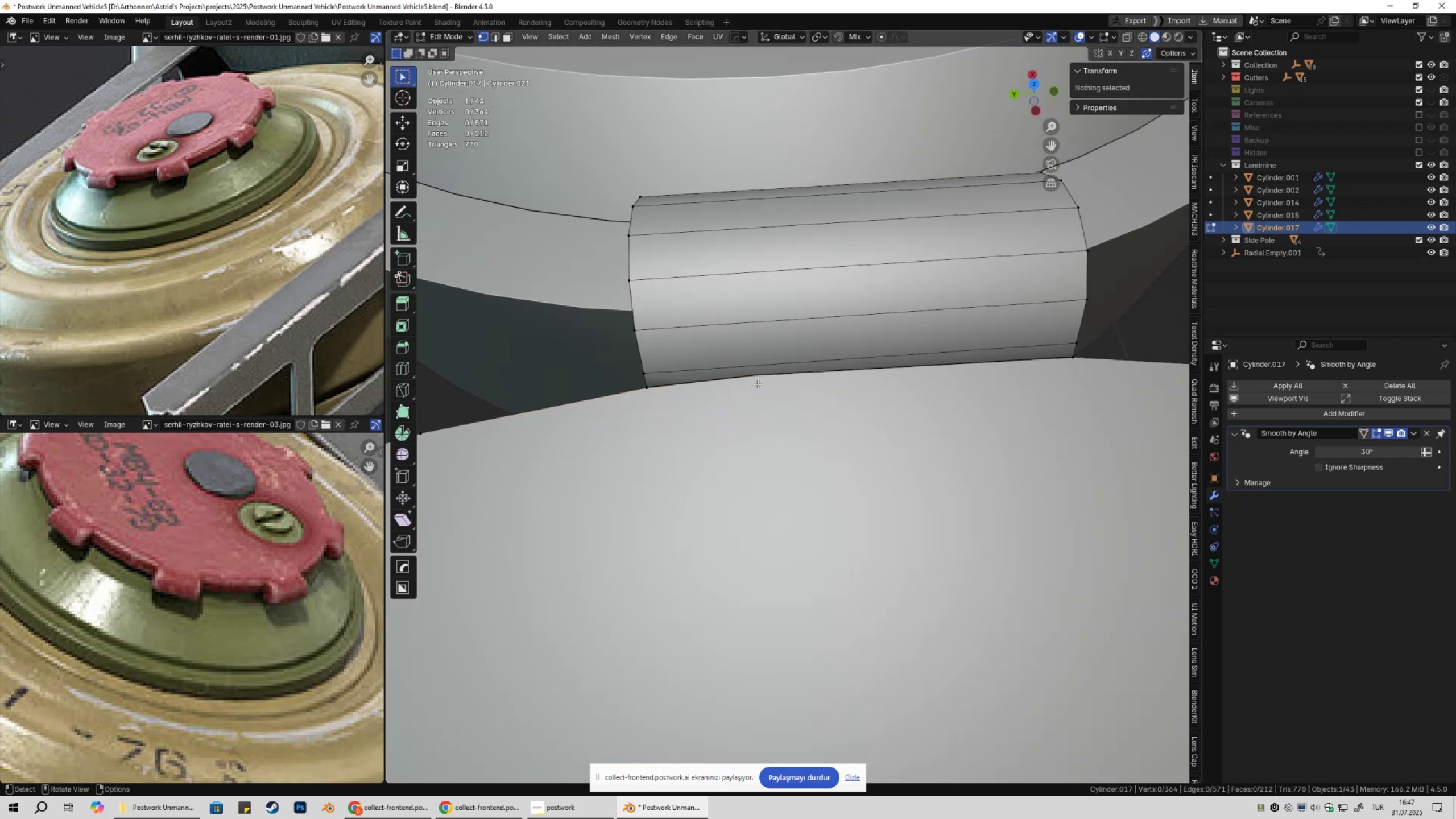 
left_click([758, 384])
 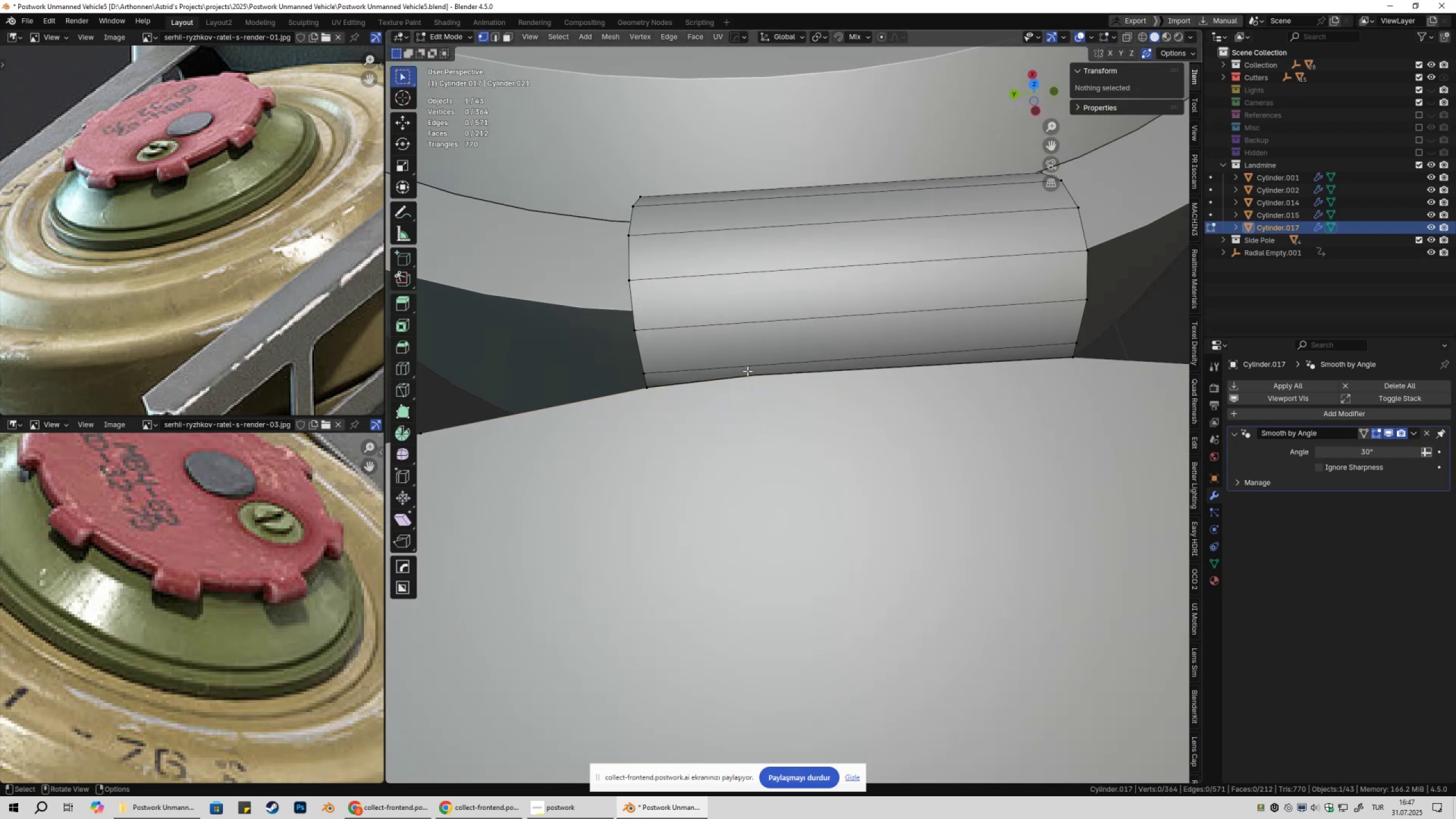 
left_click_drag(start_coordinate=[741, 361], to_coordinate=[796, 398])
 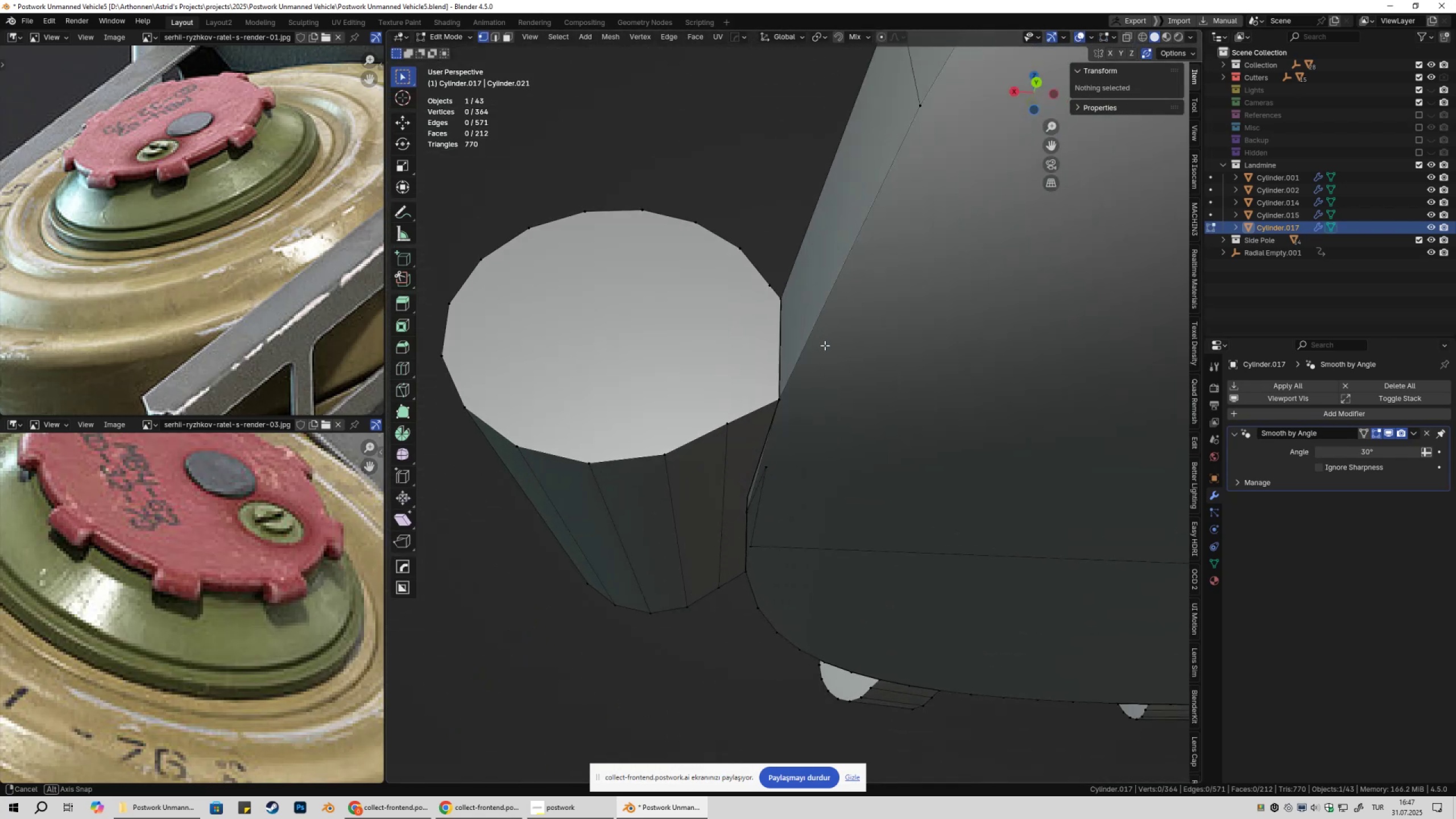 
left_click([772, 474])
 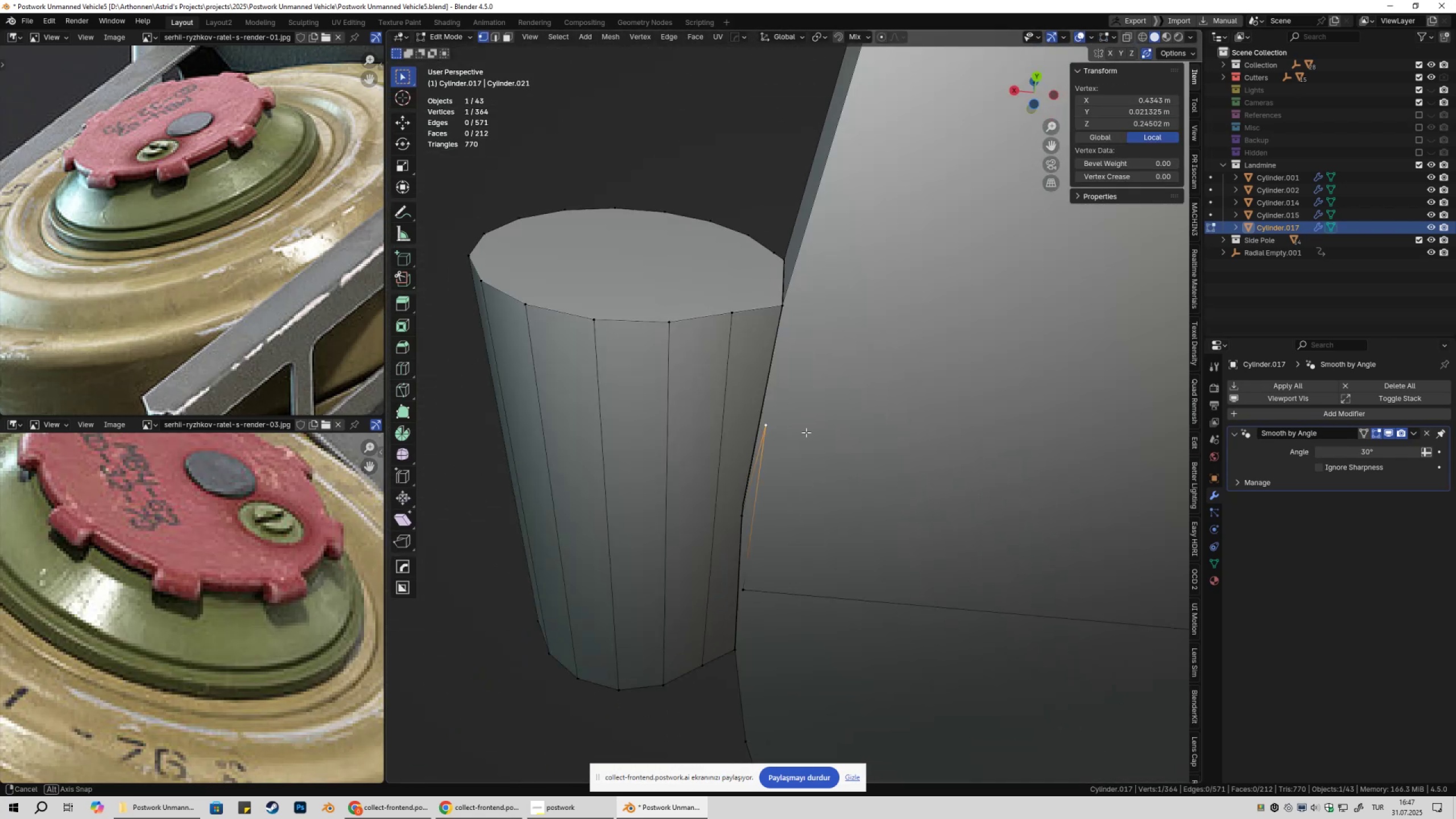 
key(Control+ControlLeft)
 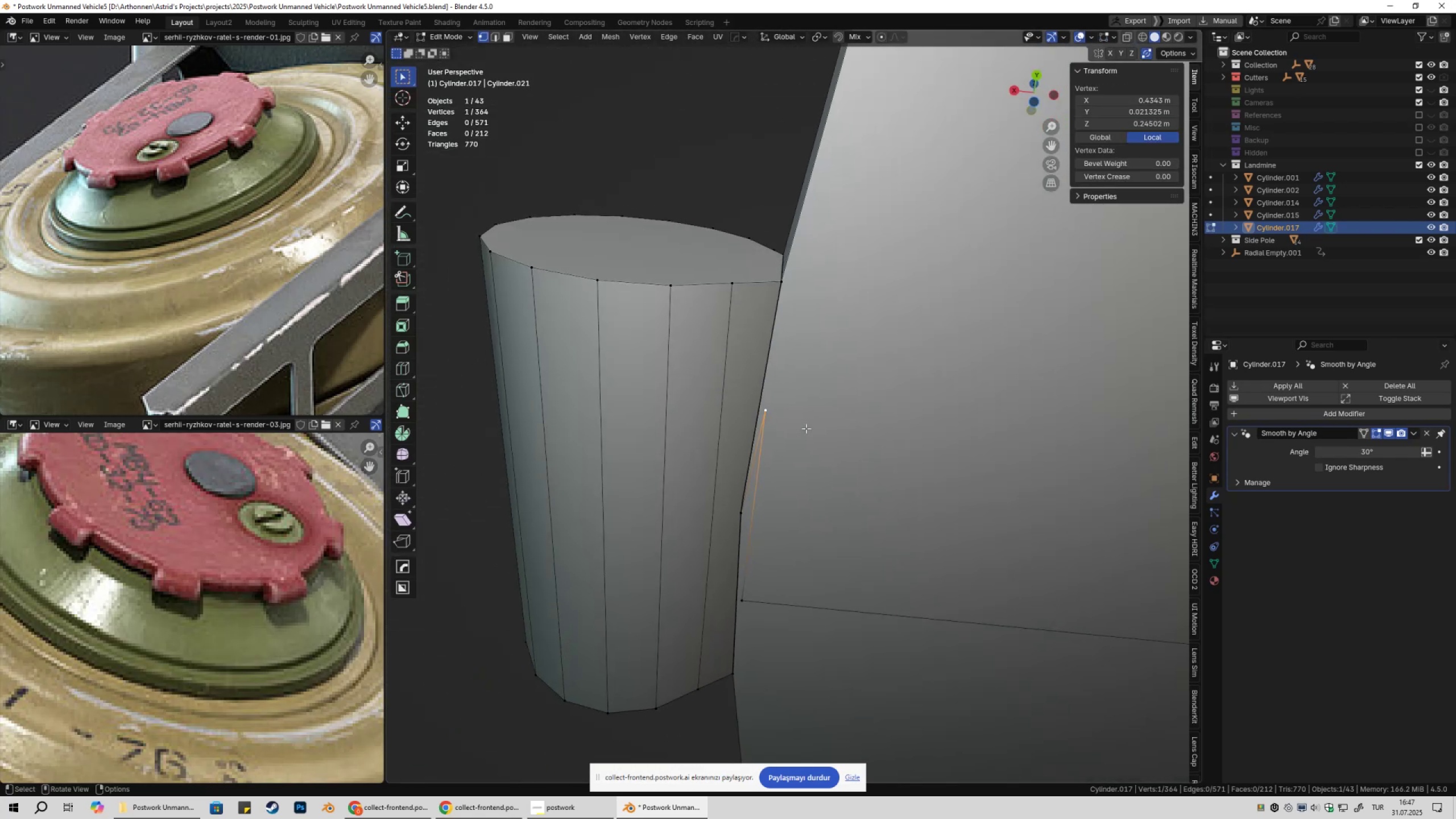 
key(Control+X)
 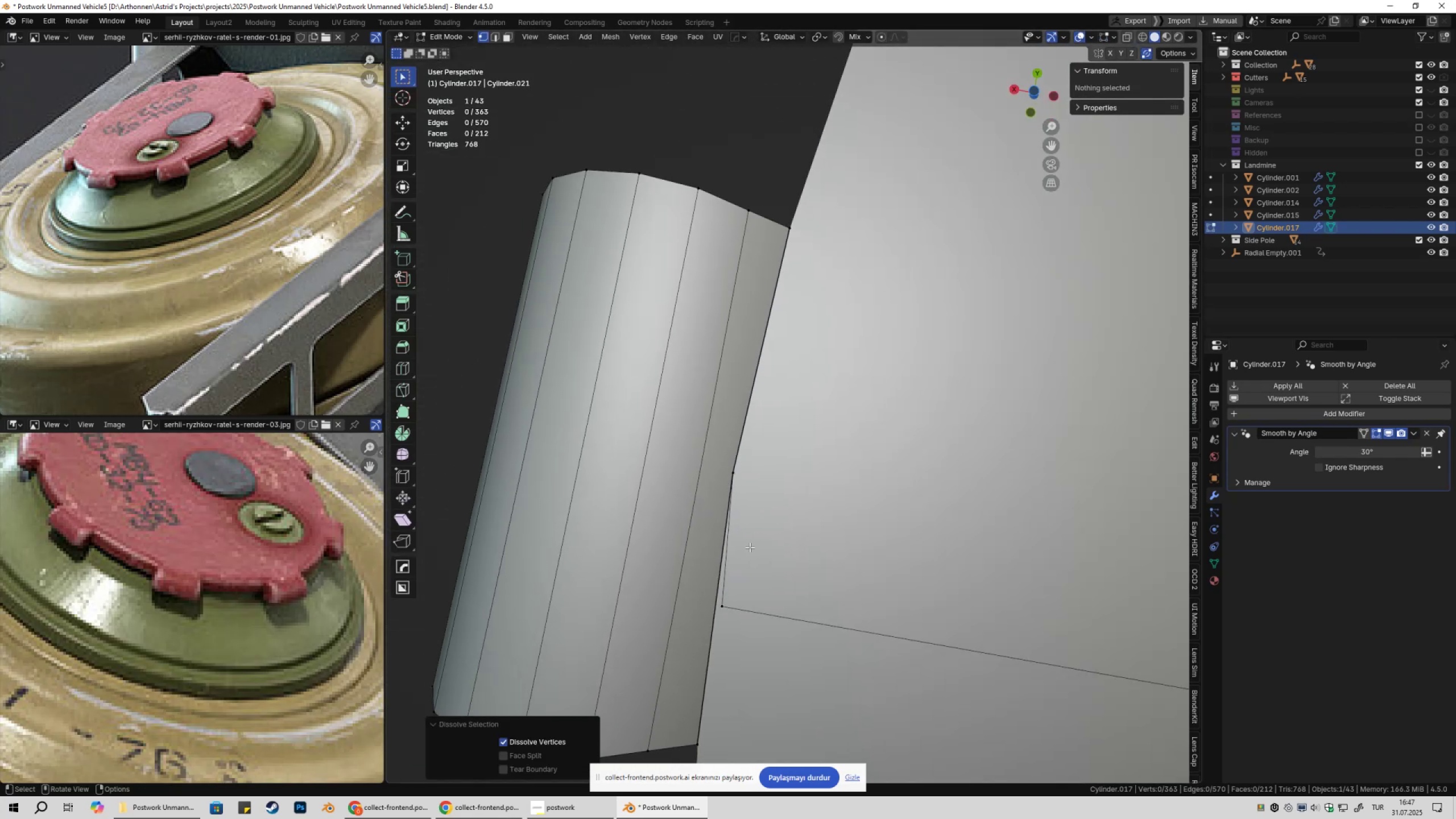 
left_click([726, 589])
 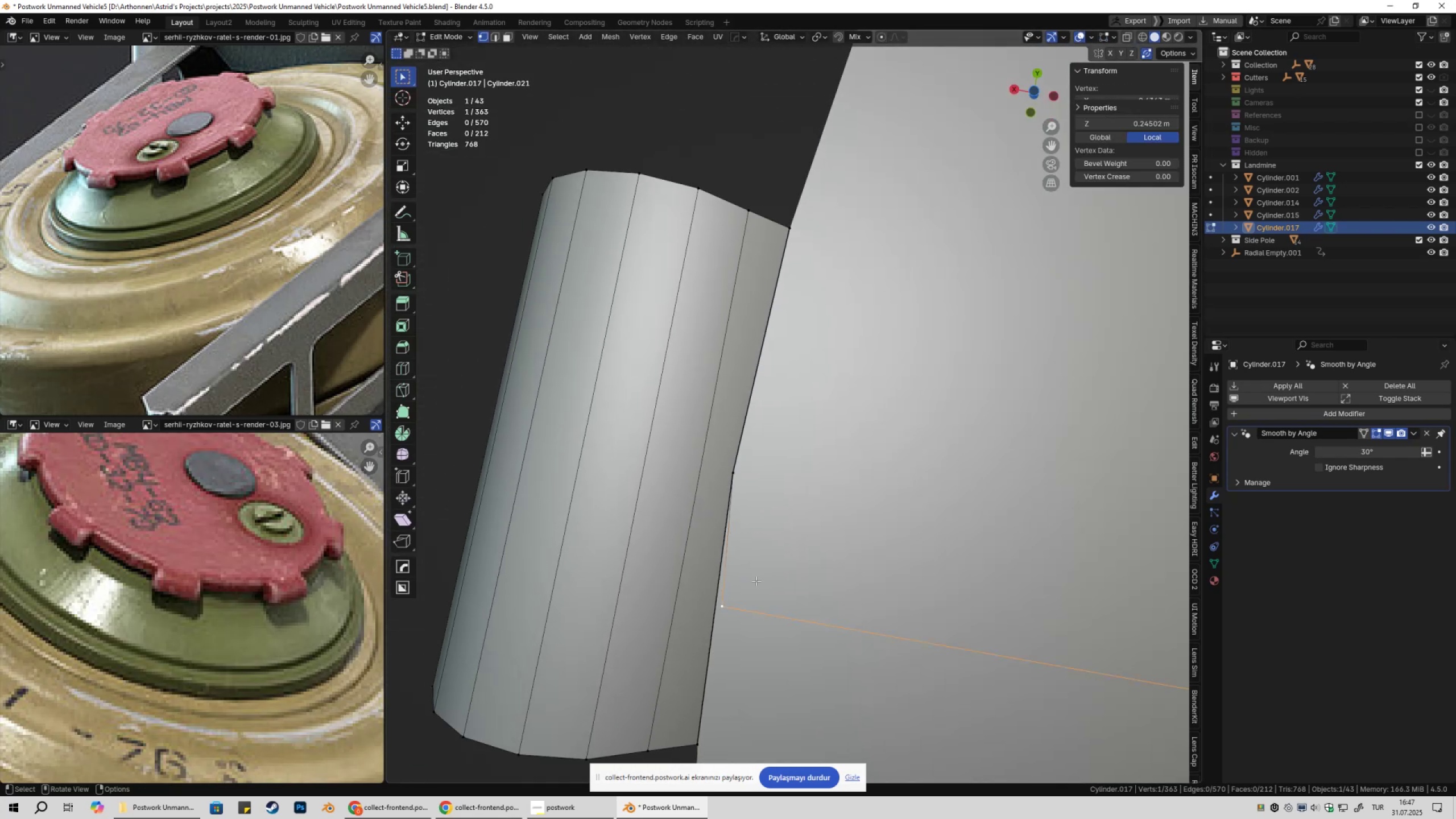 
key(Control+ControlLeft)
 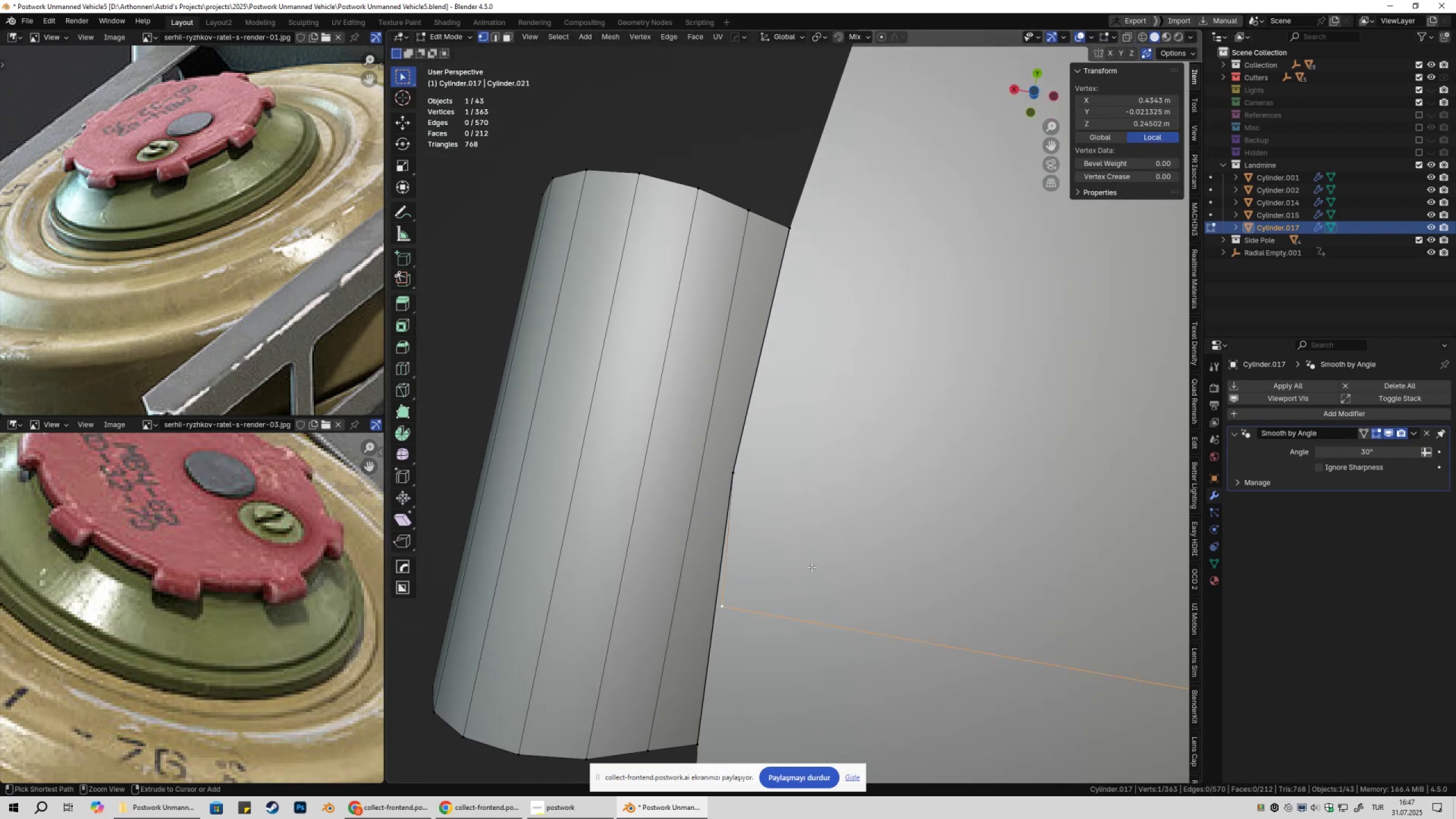 
key(Control+X)
 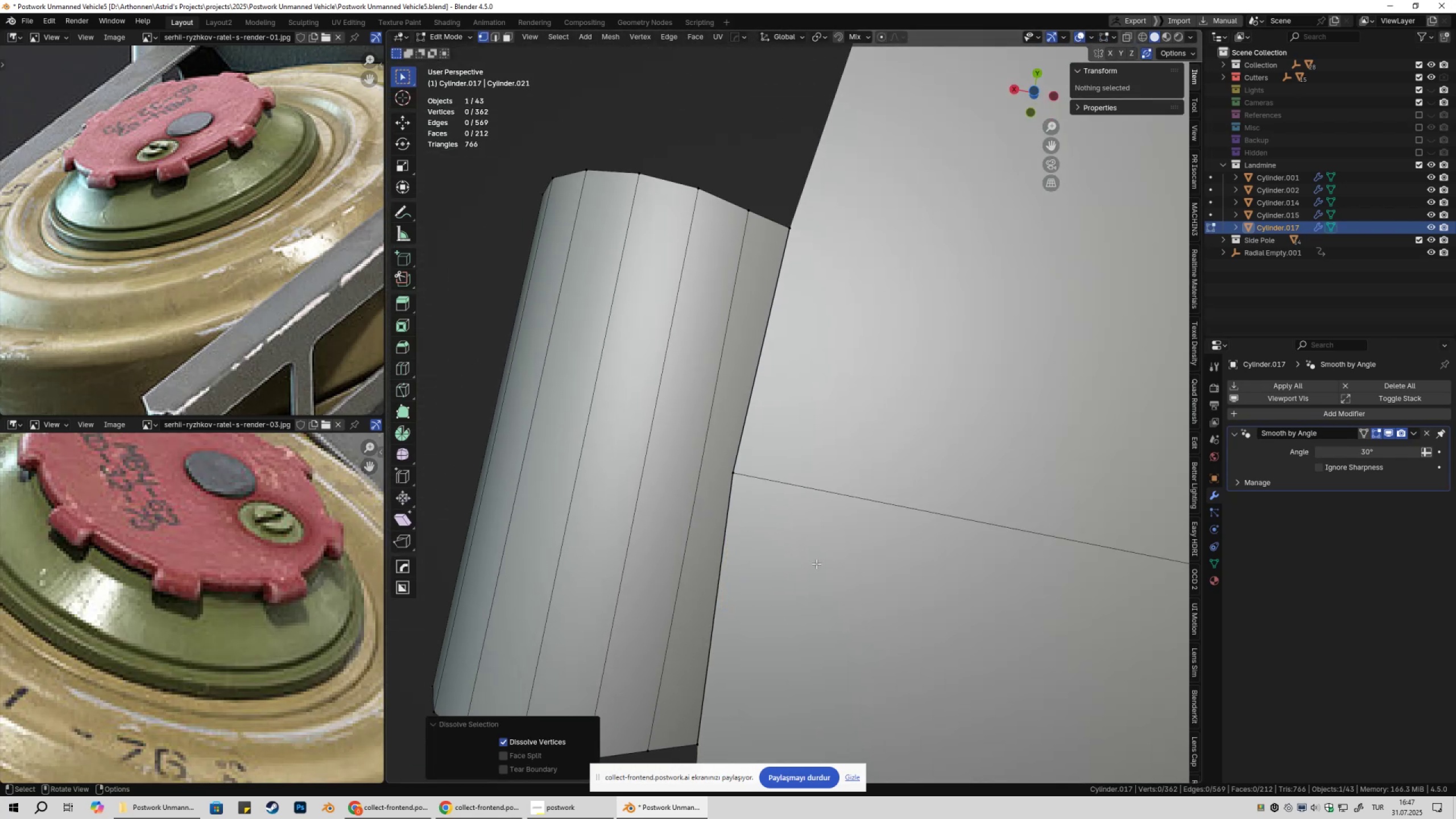 
scroll: coordinate [845, 530], scroll_direction: down, amount: 8.0
 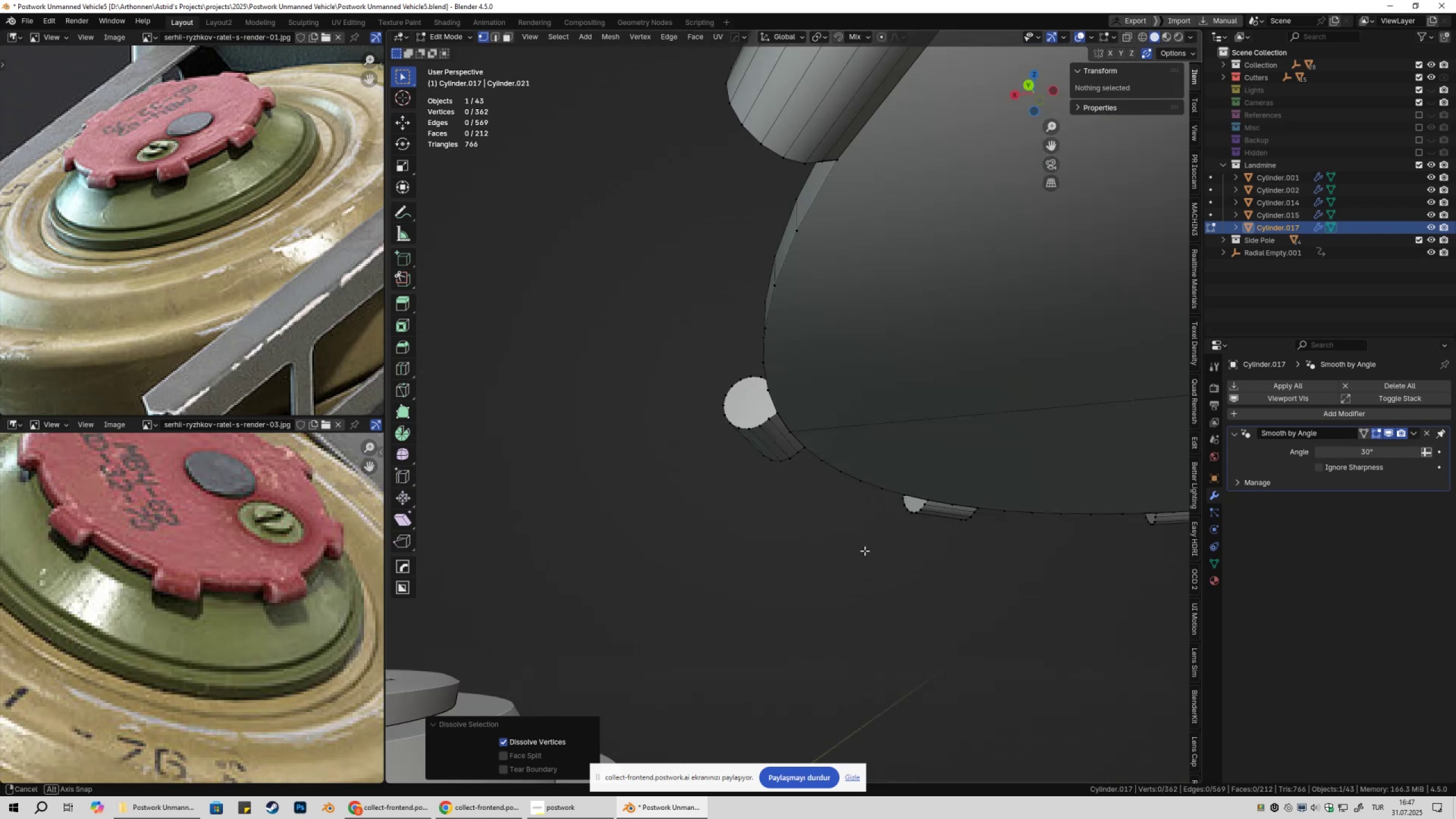 
hold_key(key=ShiftLeft, duration=0.32)
 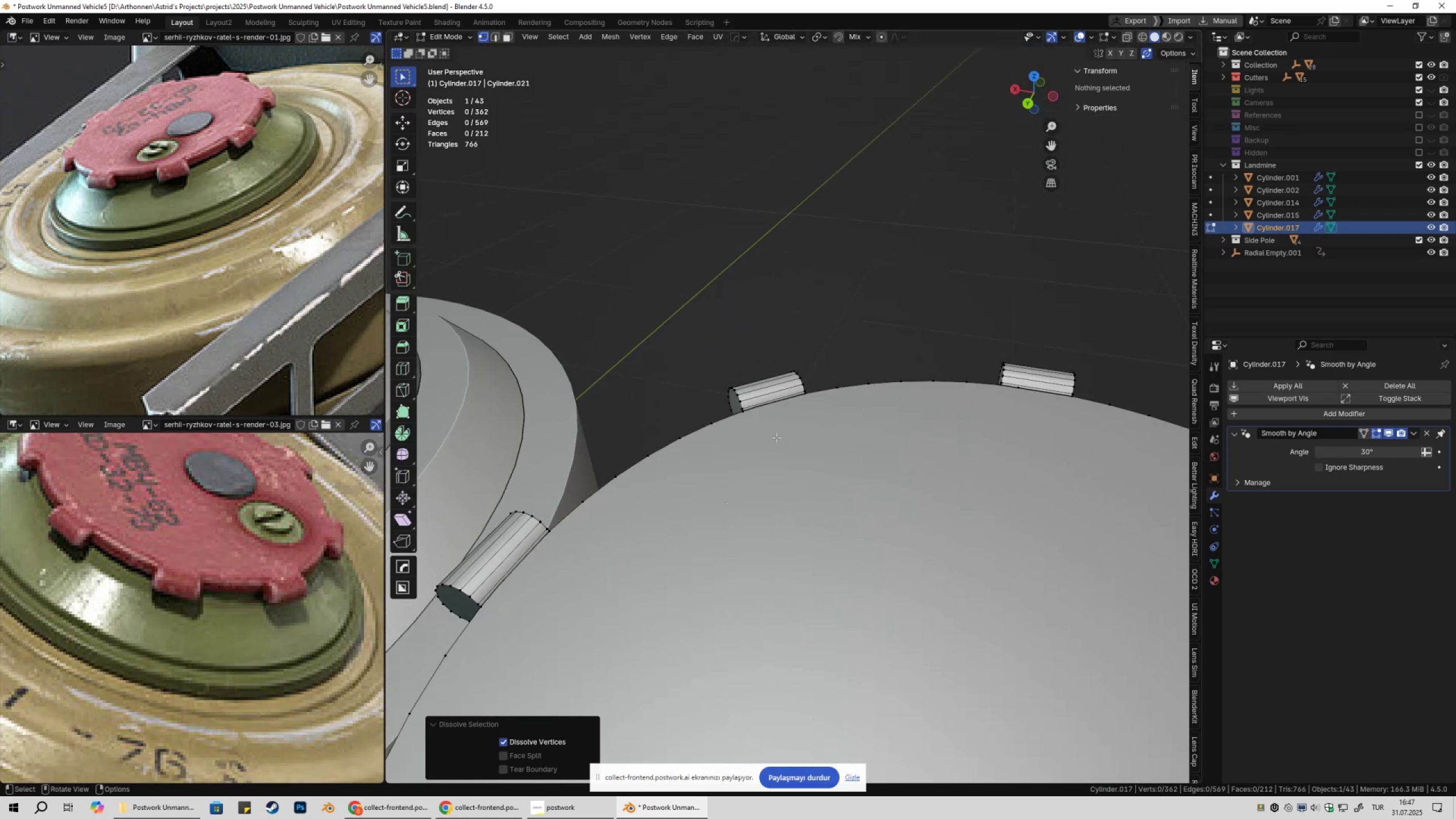 
key(1)
 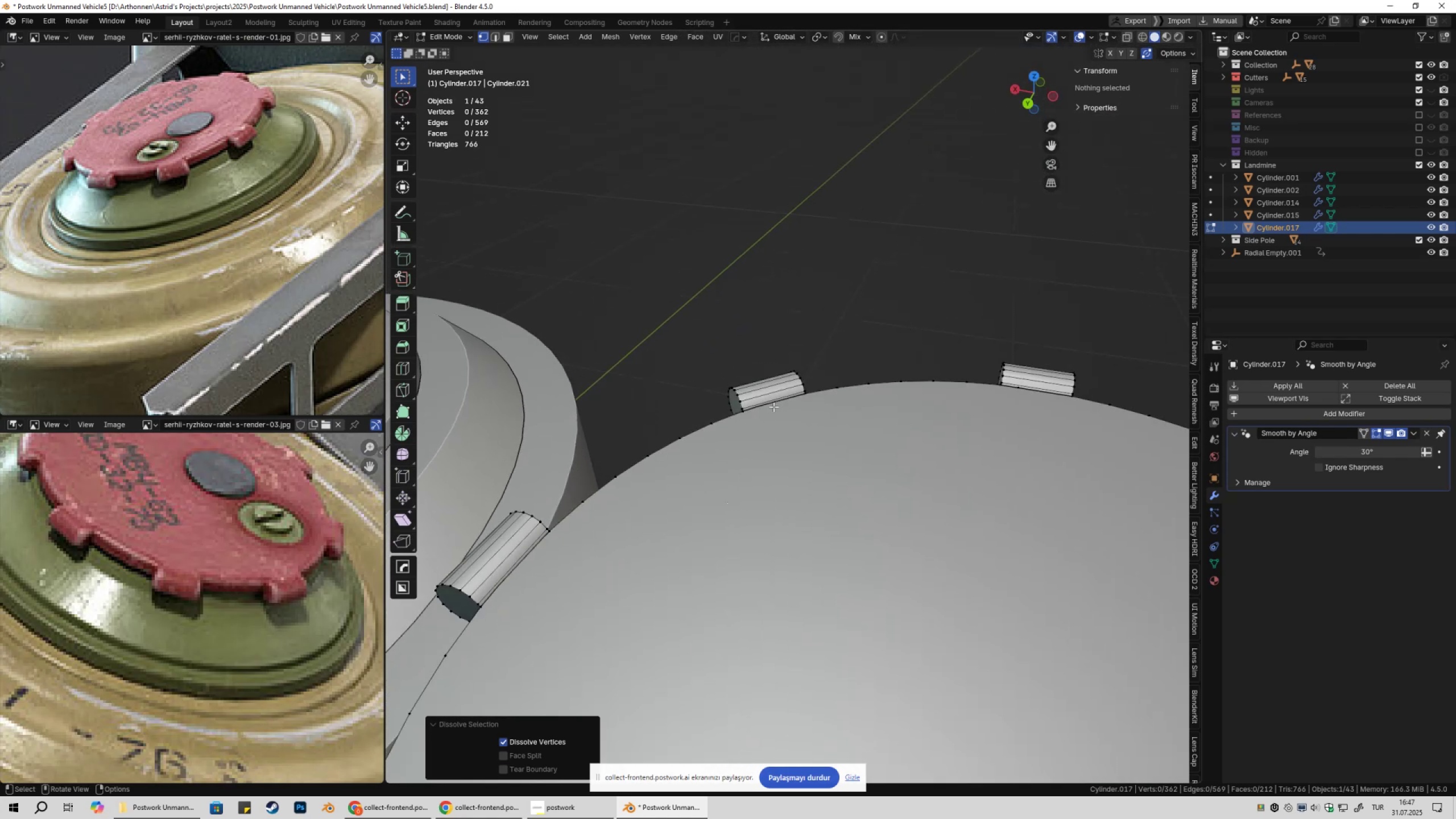 
left_click([774, 407])
 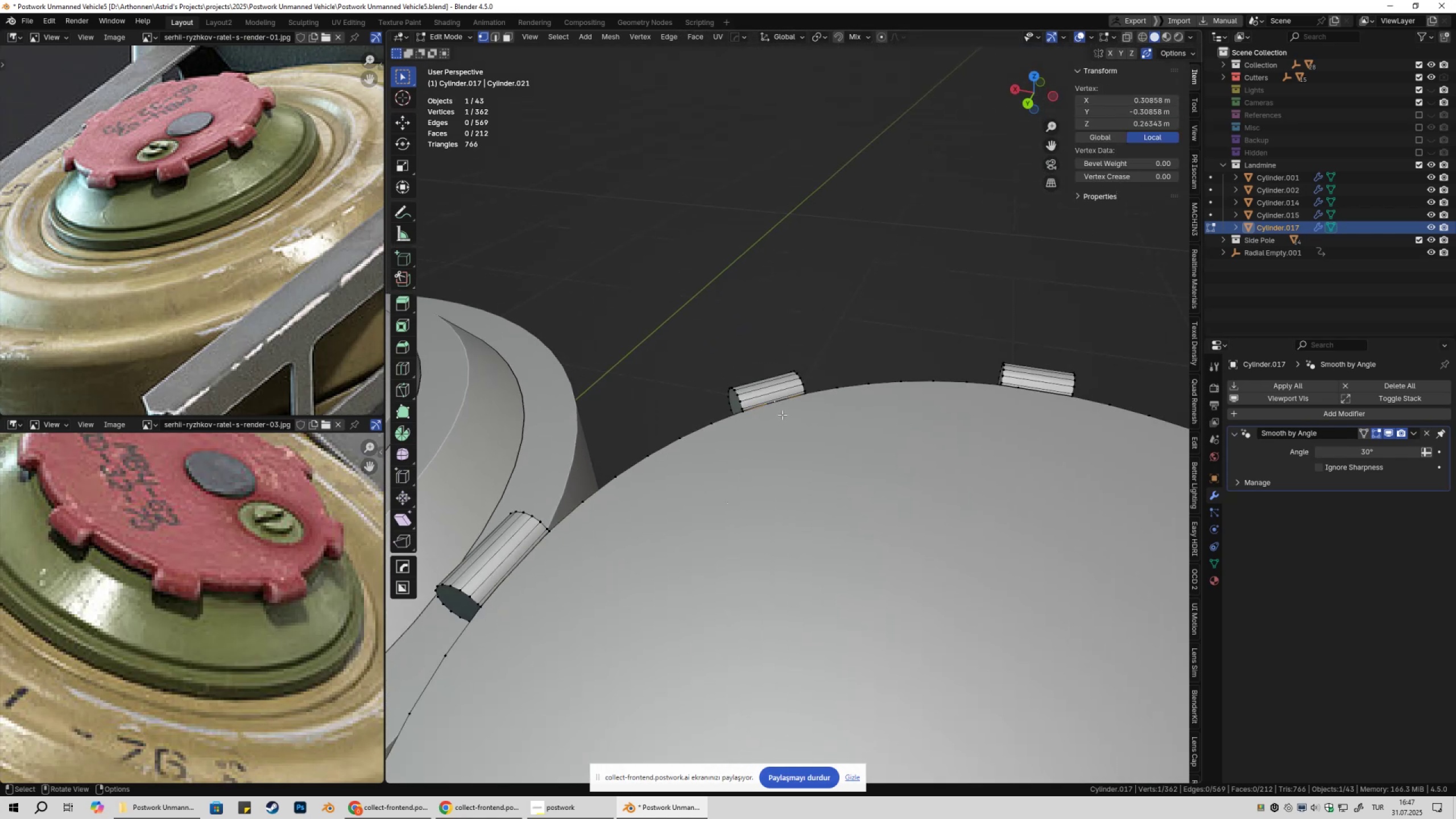 
key(NumpadDecimal)
 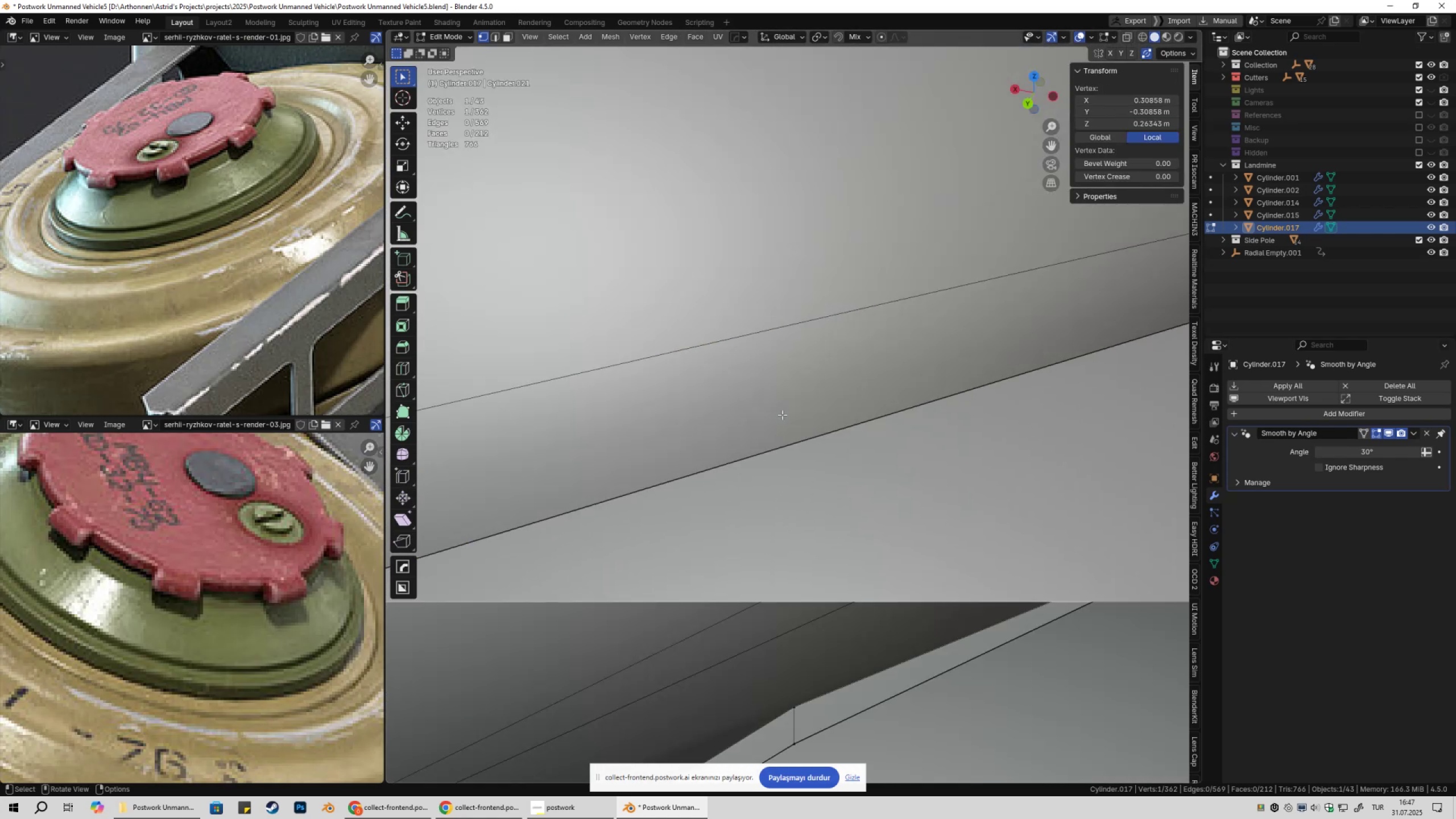 
scroll: coordinate [785, 432], scroll_direction: down, amount: 17.0
 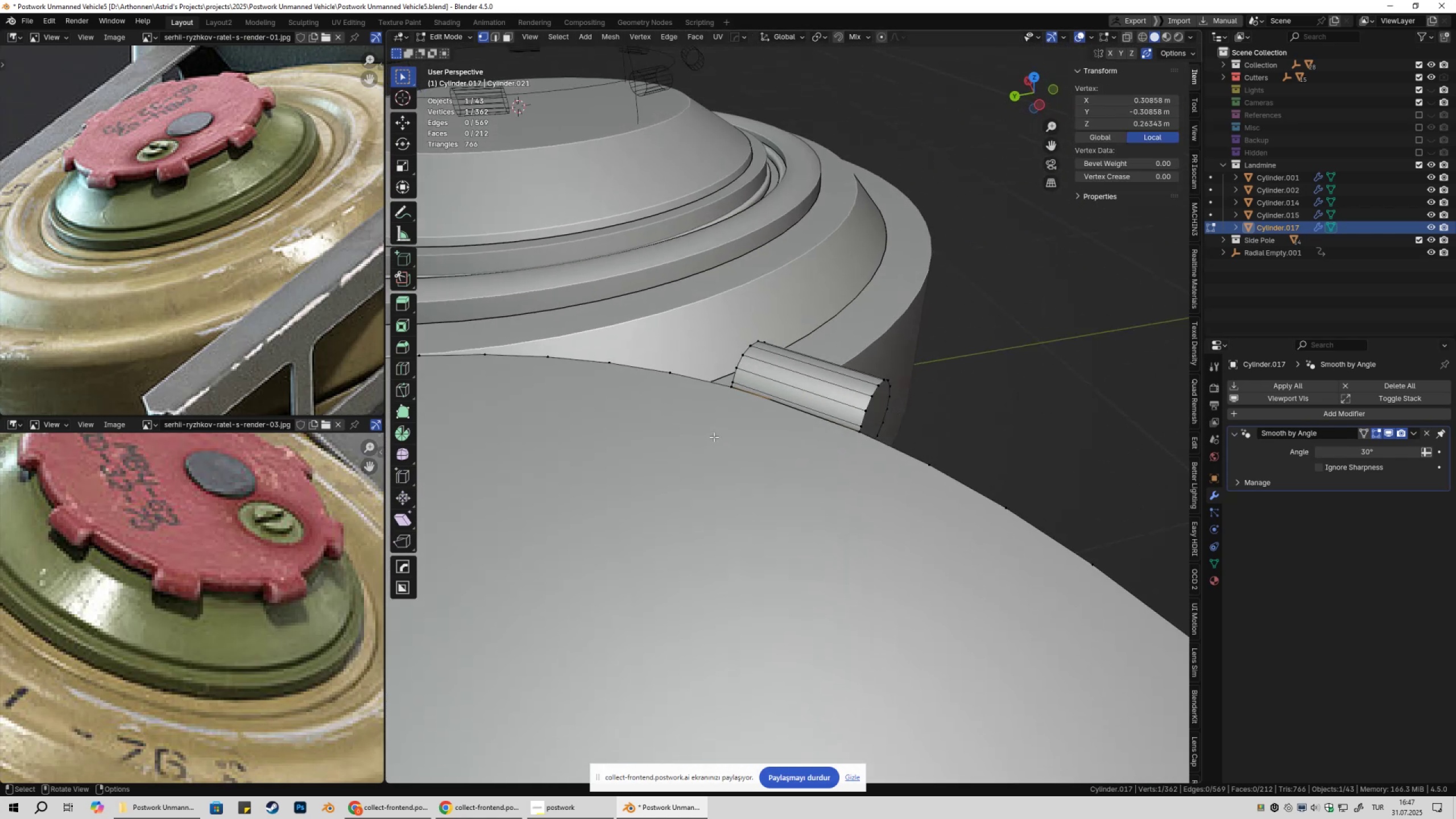 
scroll: coordinate [777, 430], scroll_direction: up, amount: 3.0
 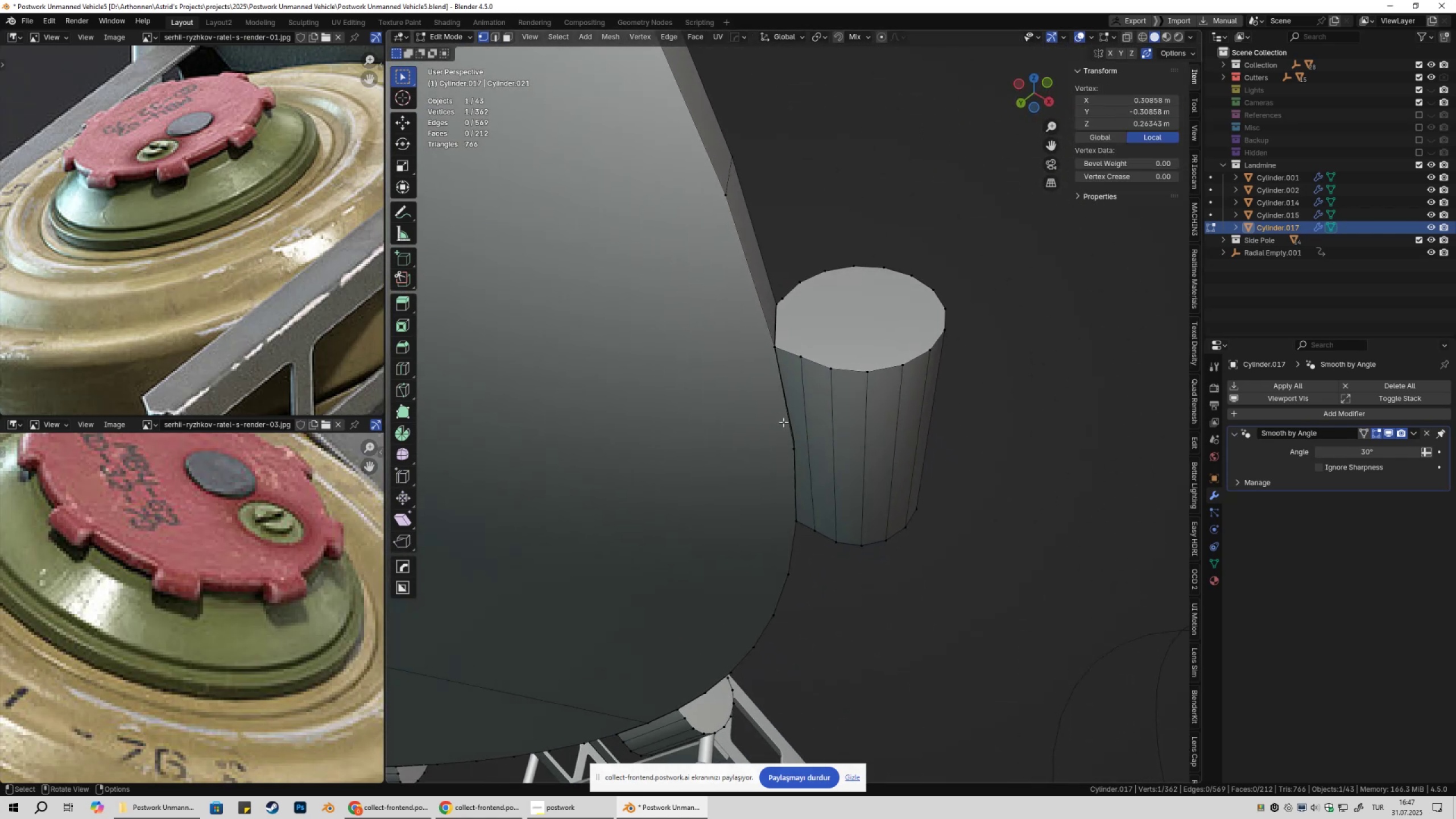 
key(1)
 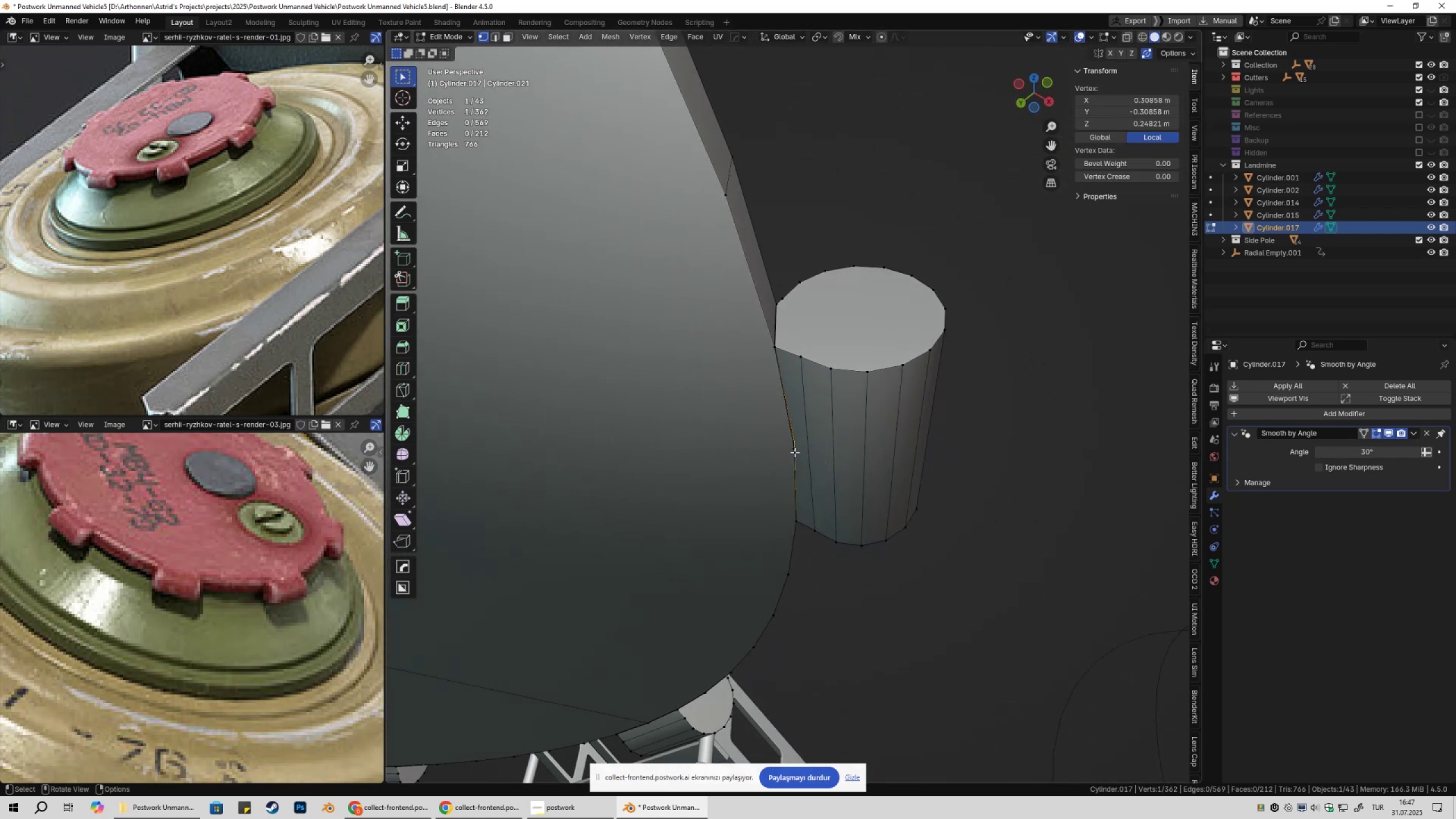 
left_click([795, 452])
 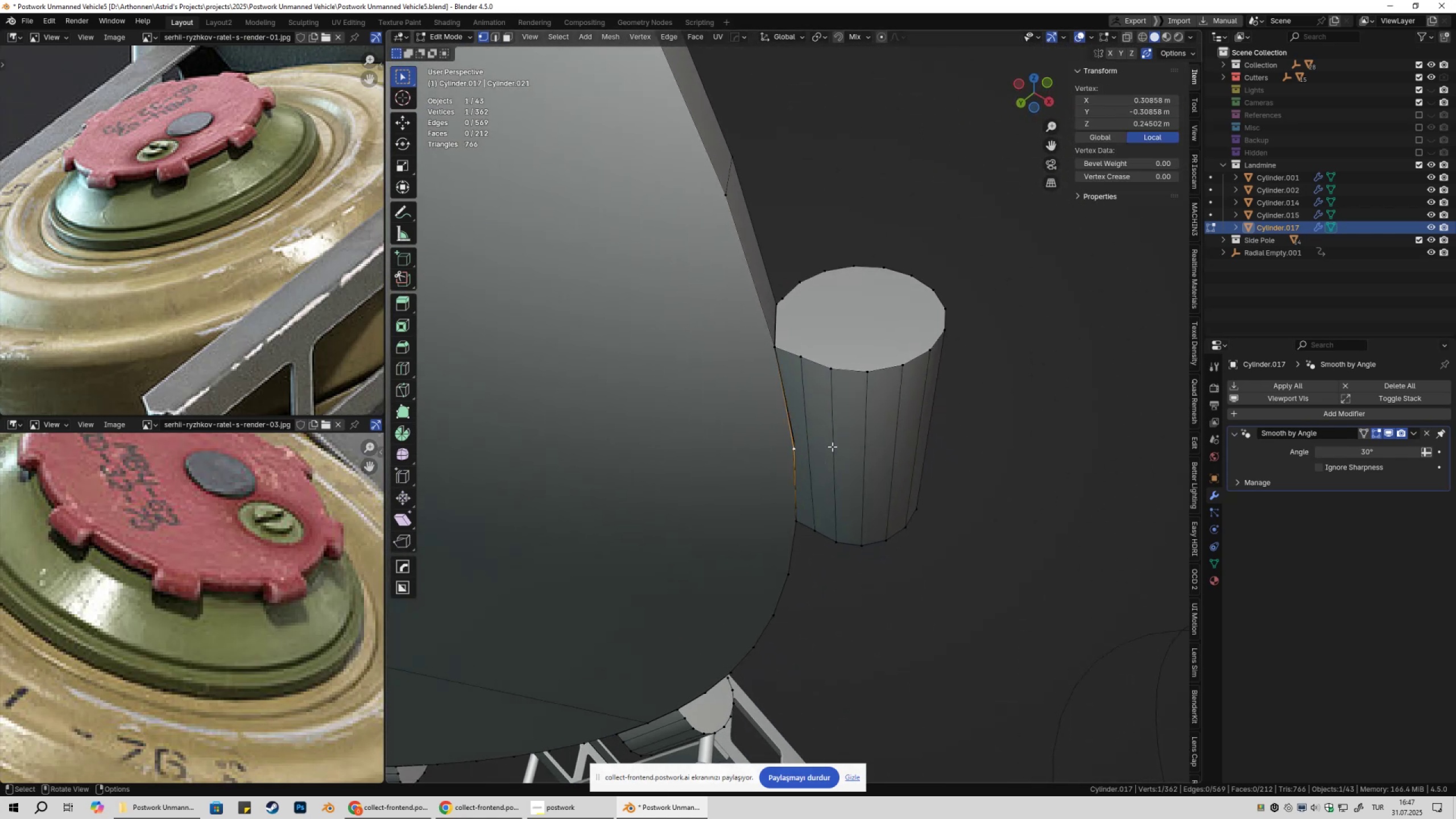 
key(Control+ControlLeft)
 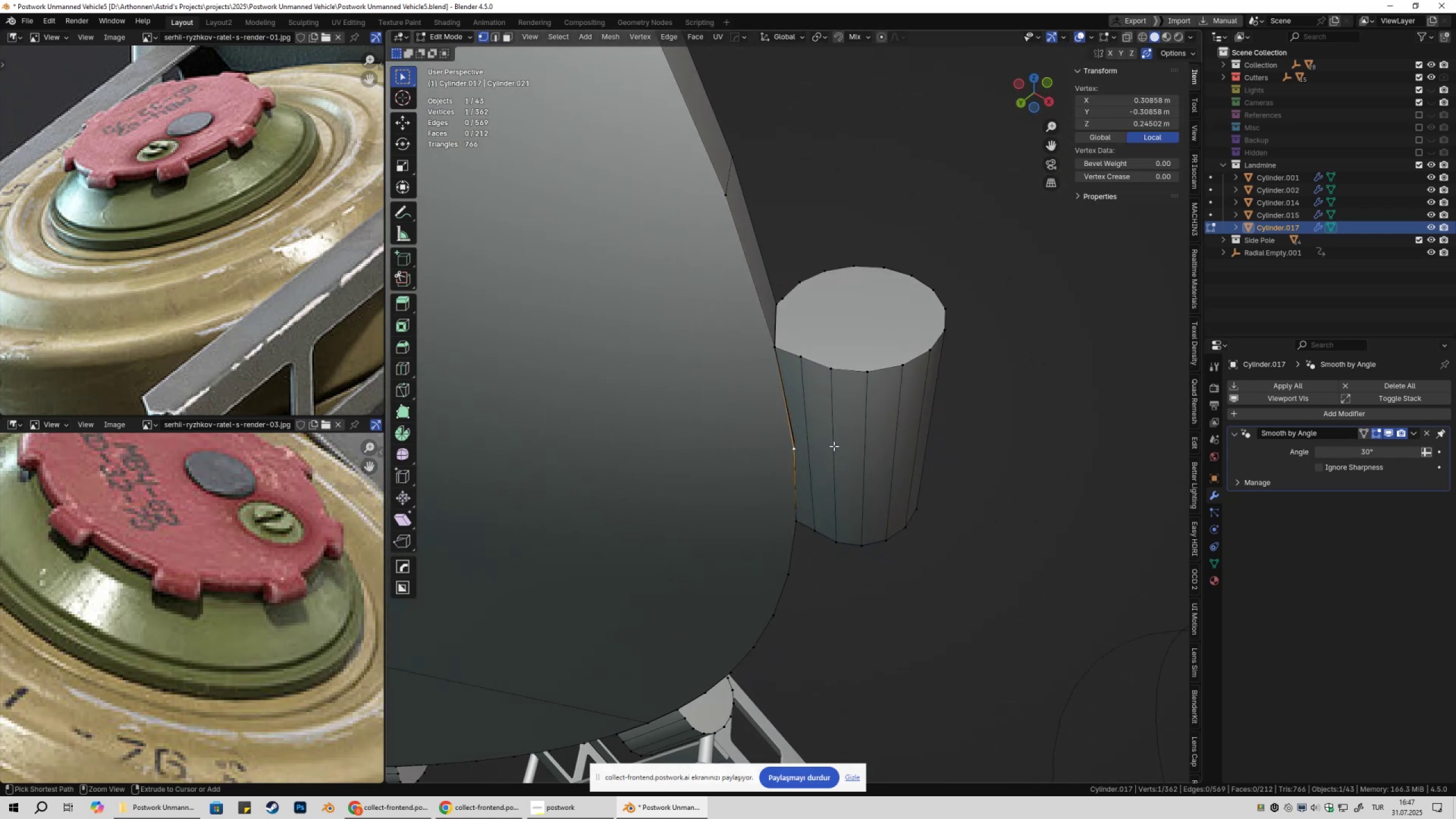 
key(Control+X)
 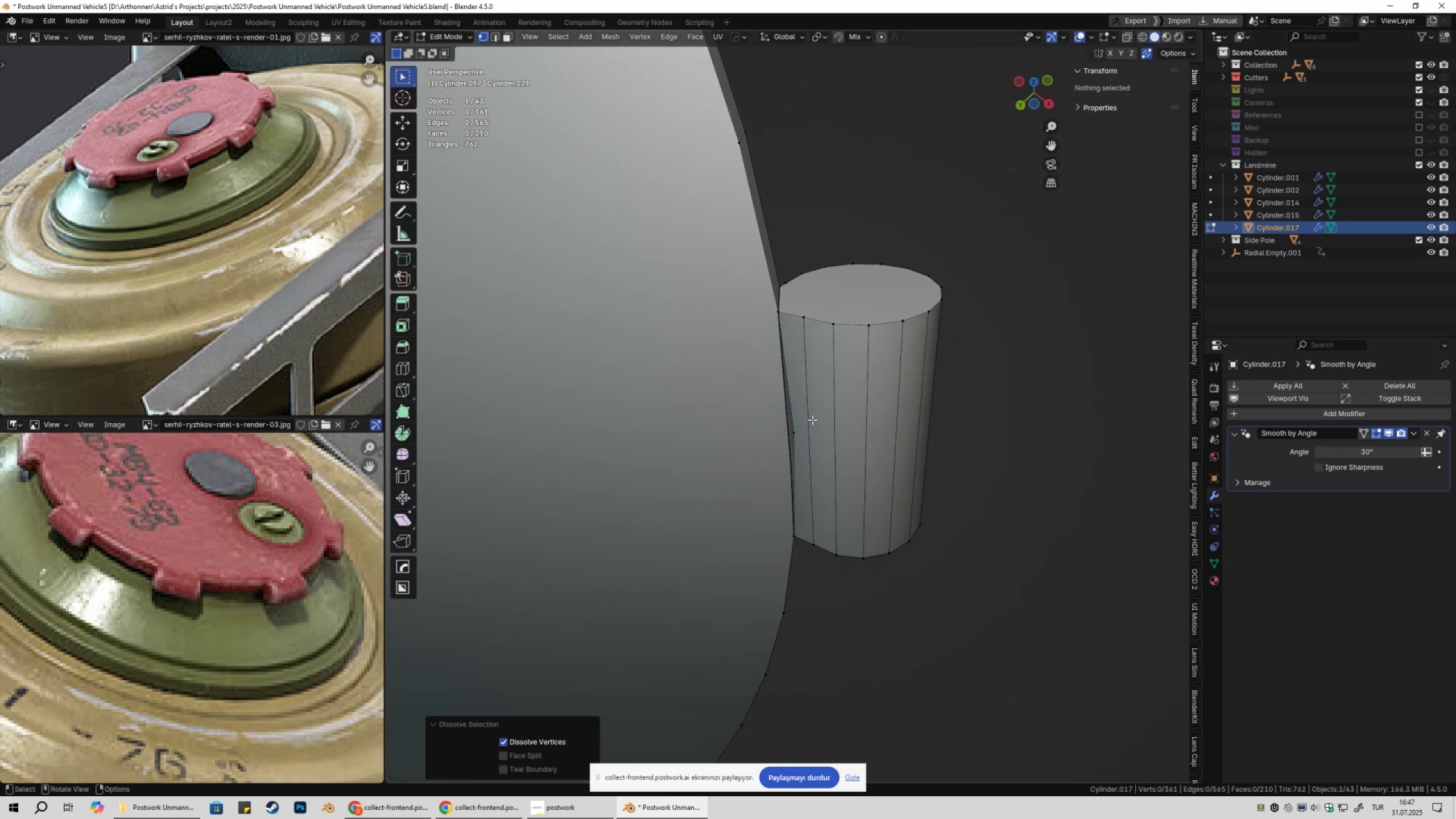 
left_click([801, 428])
 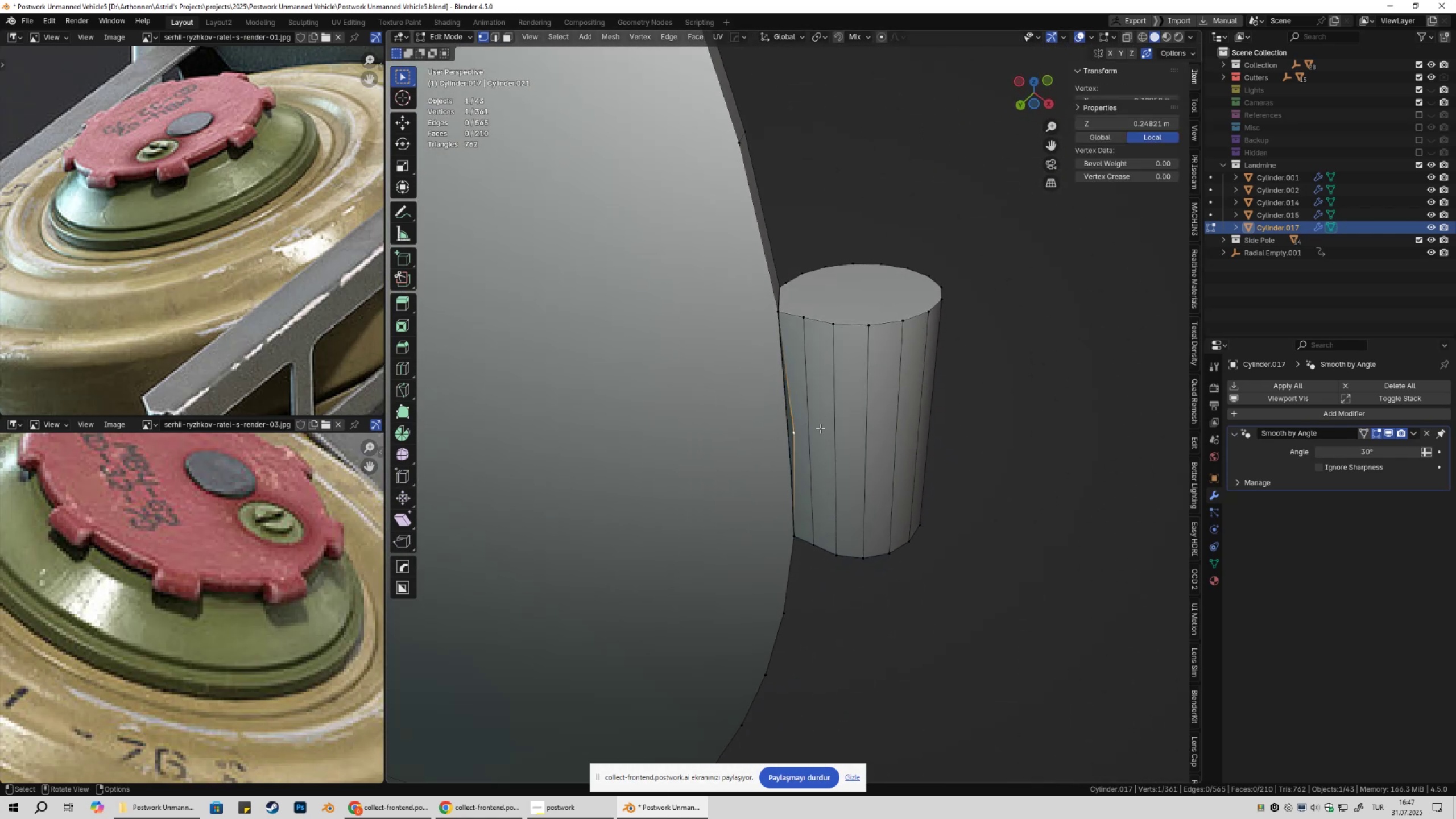 
key(Control+ControlLeft)
 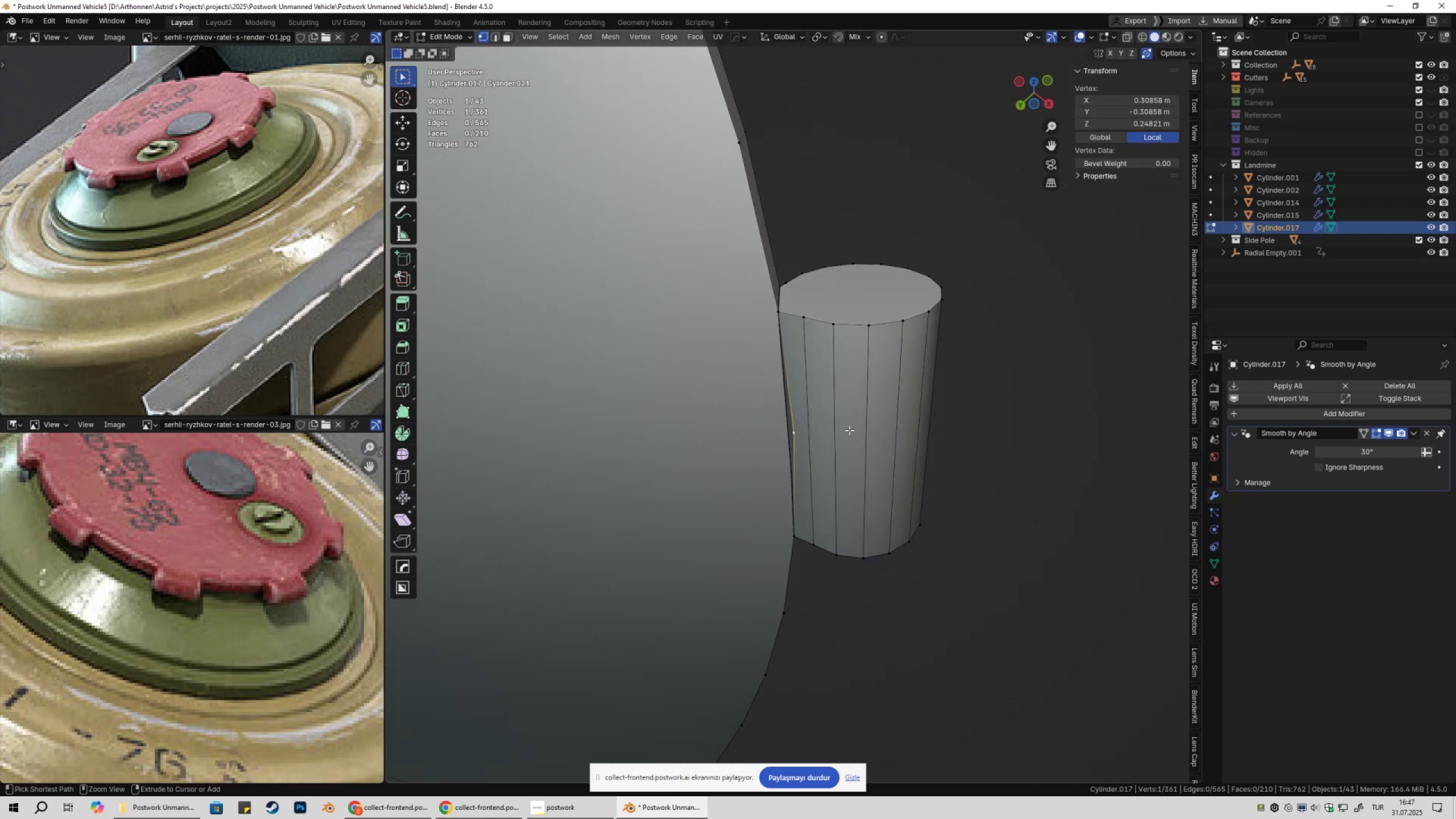 
key(Control+X)
 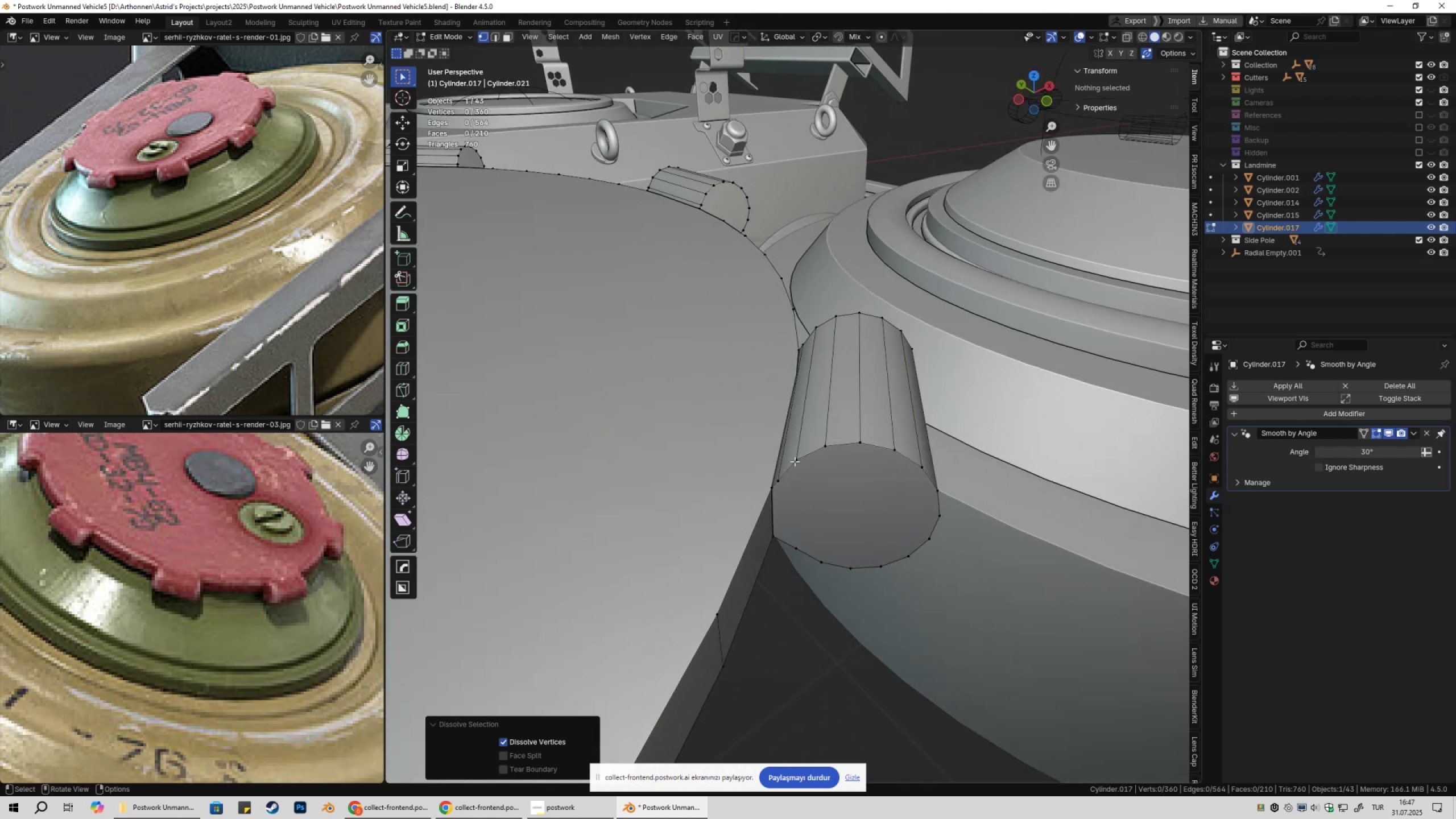 
double_click([776, 483])
 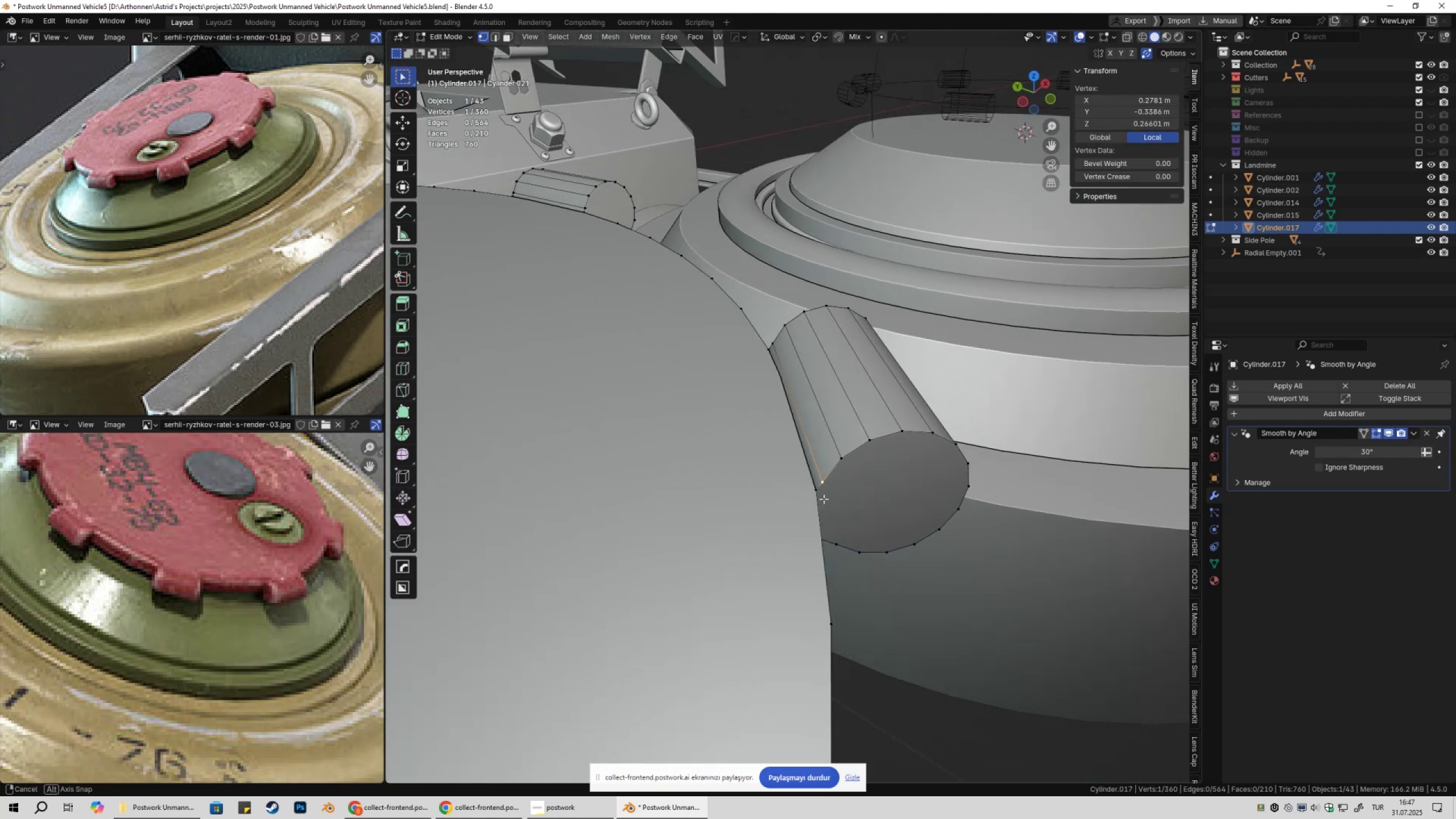 
key(2)
 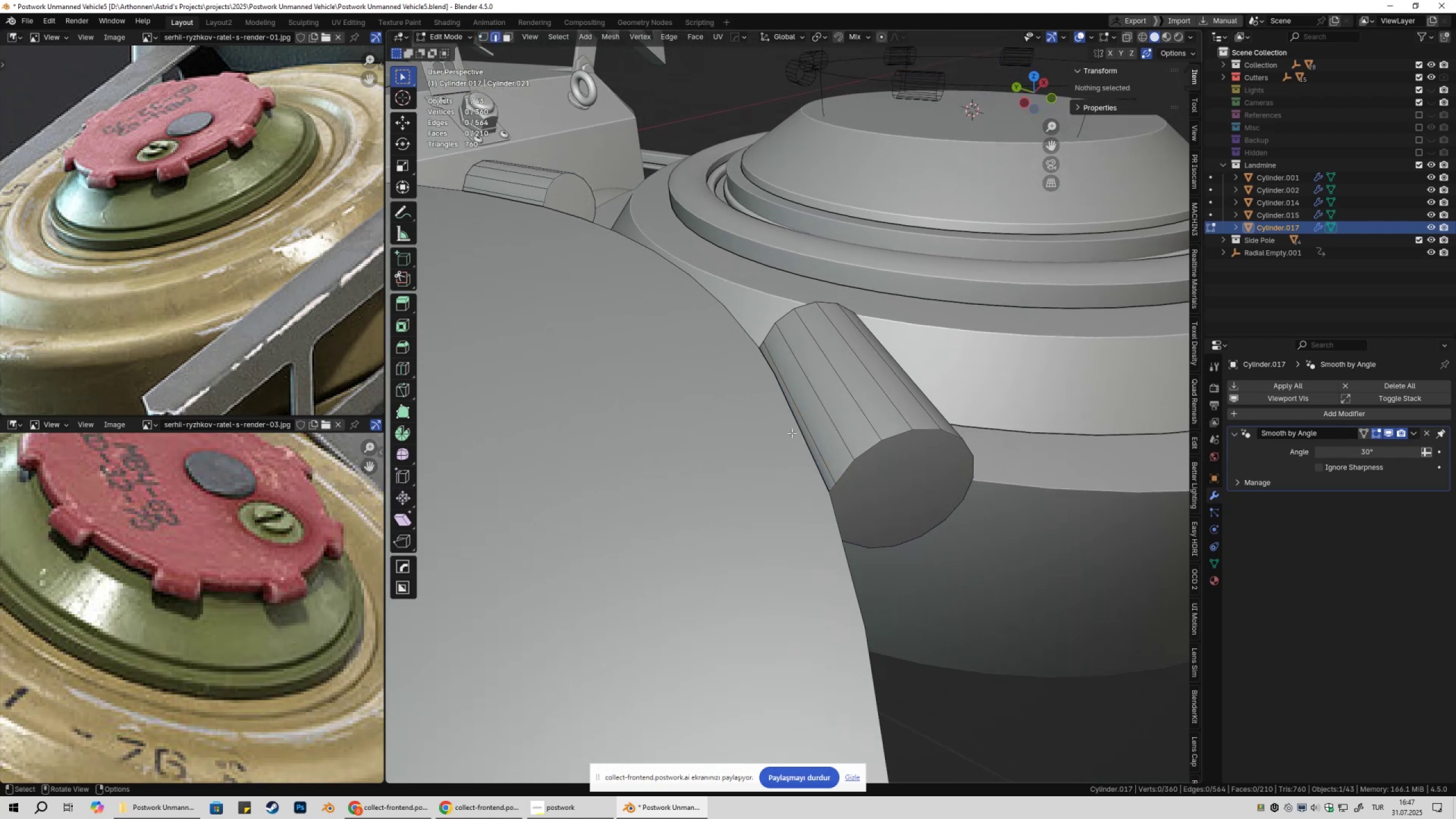 
left_click([792, 433])
 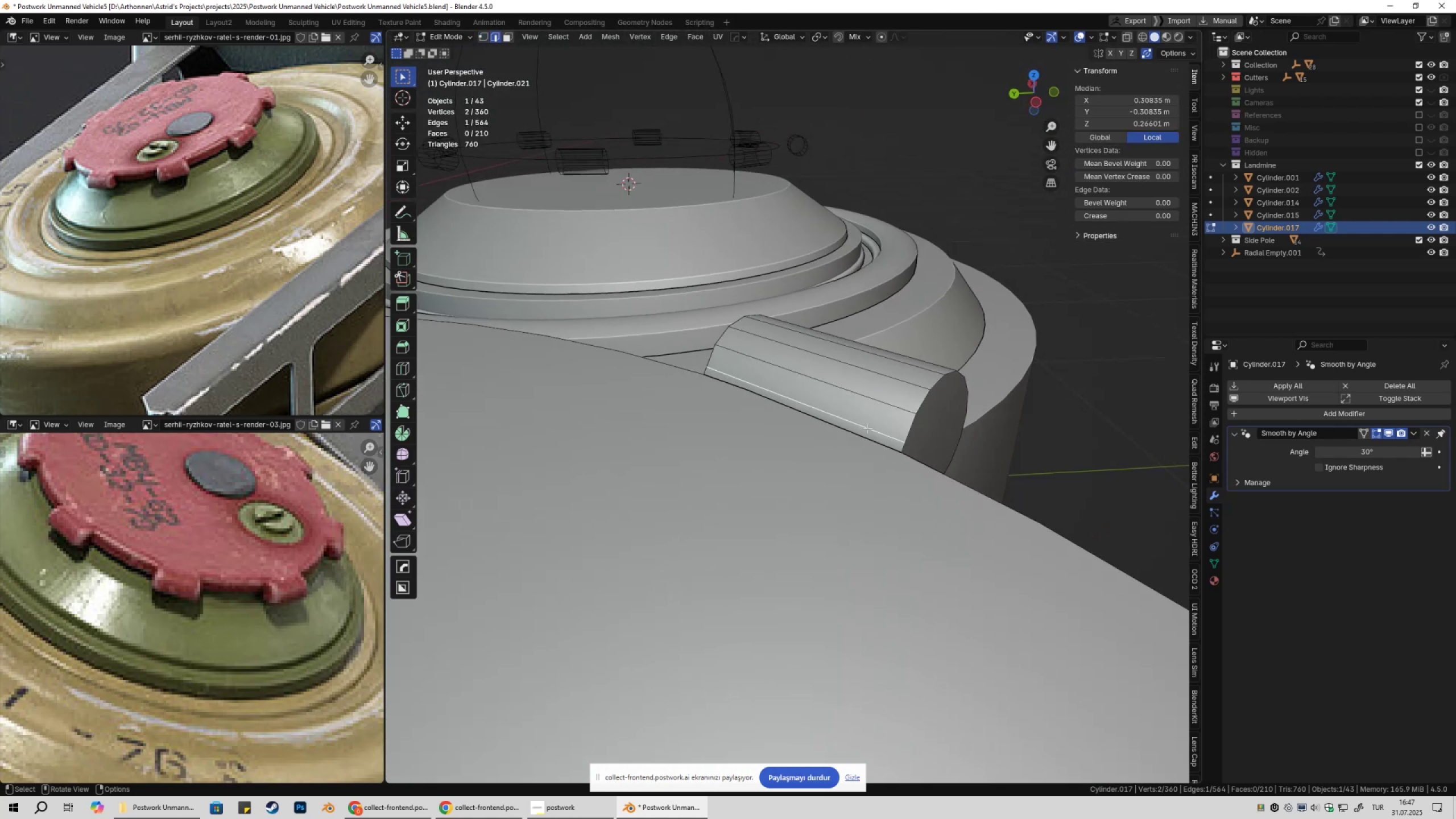 
left_click([804, 425])
 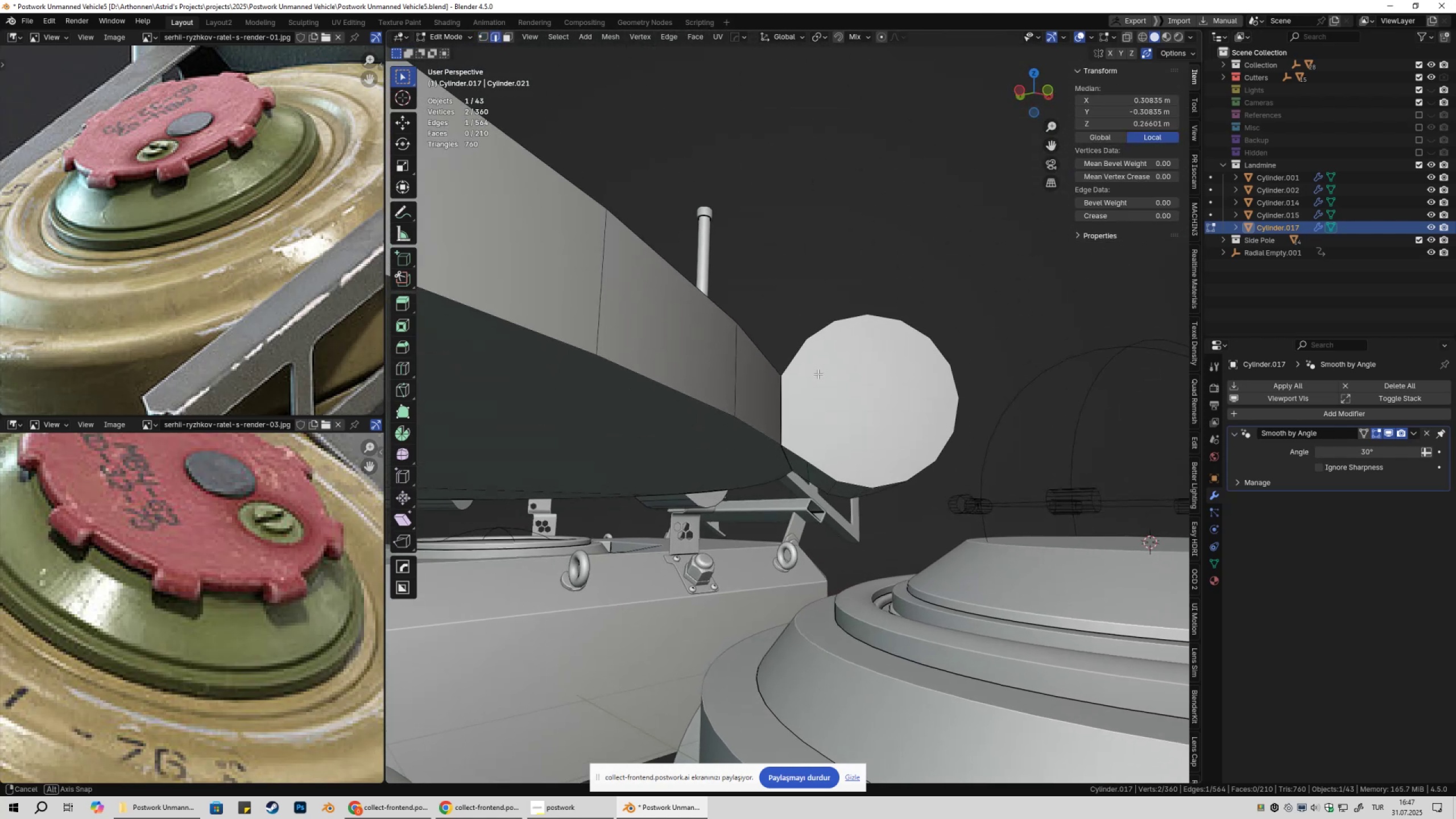 
key(2)
 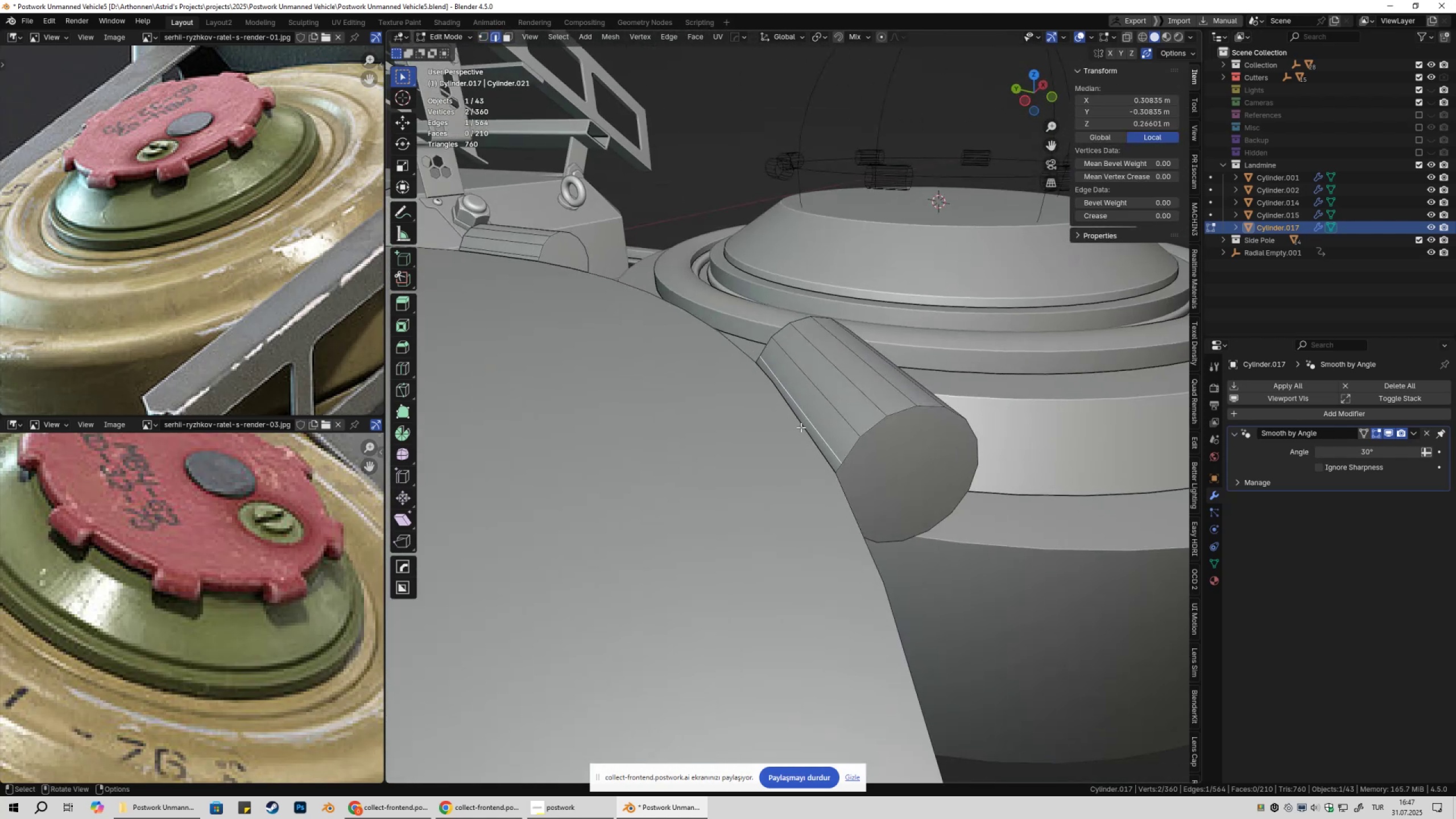 
left_click([801, 427])
 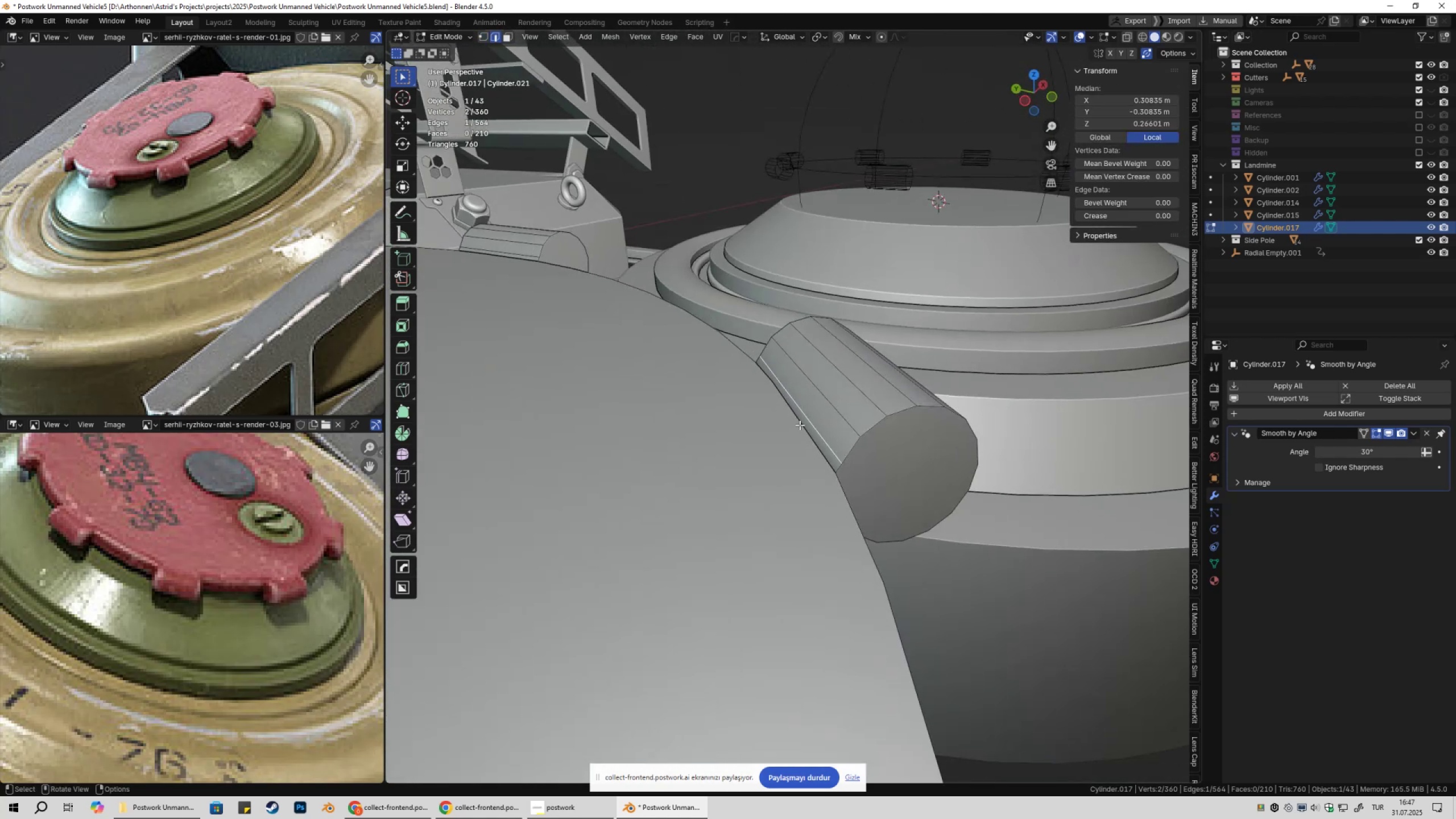 
key(1)
 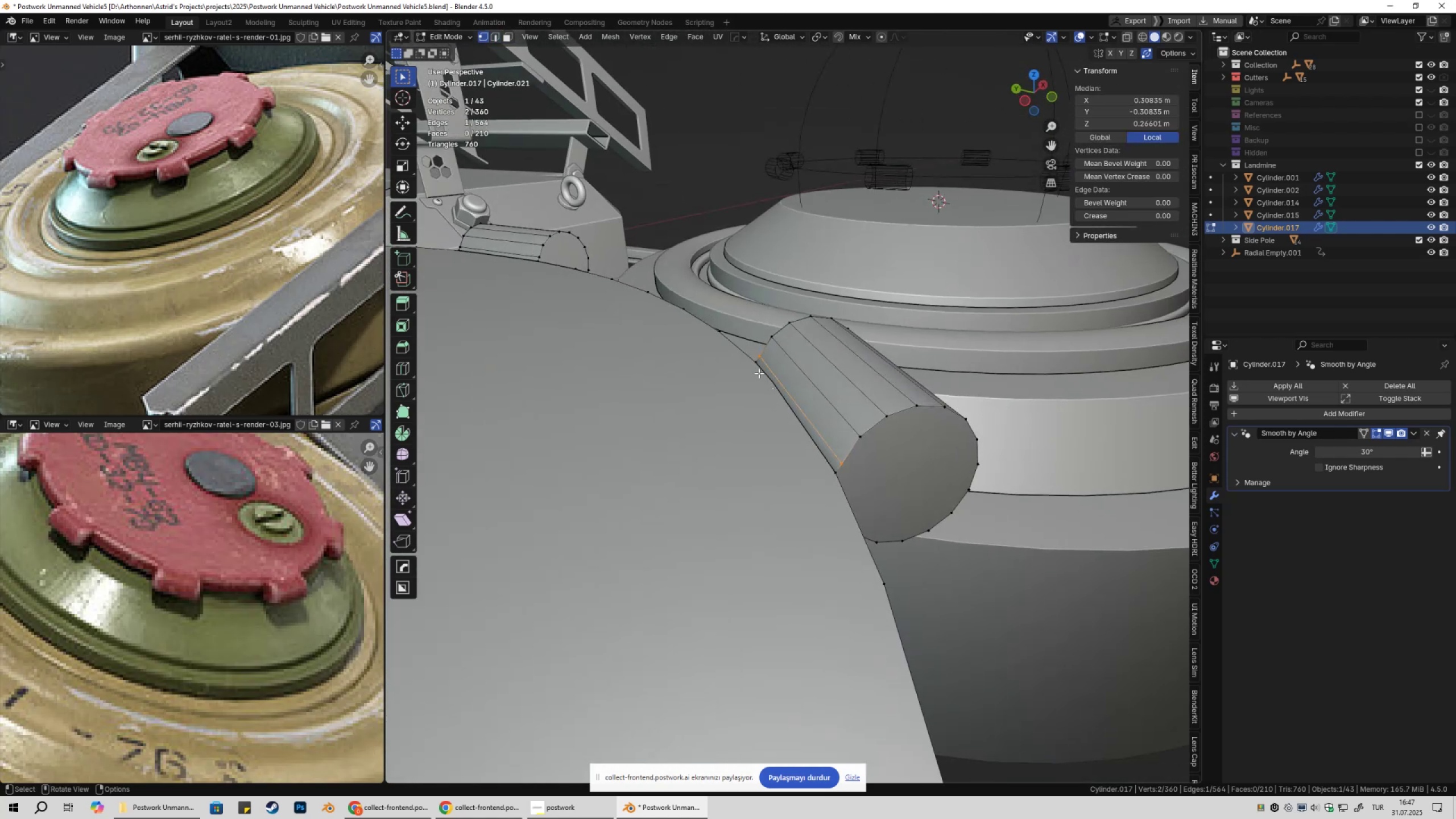 
left_click([759, 373])
 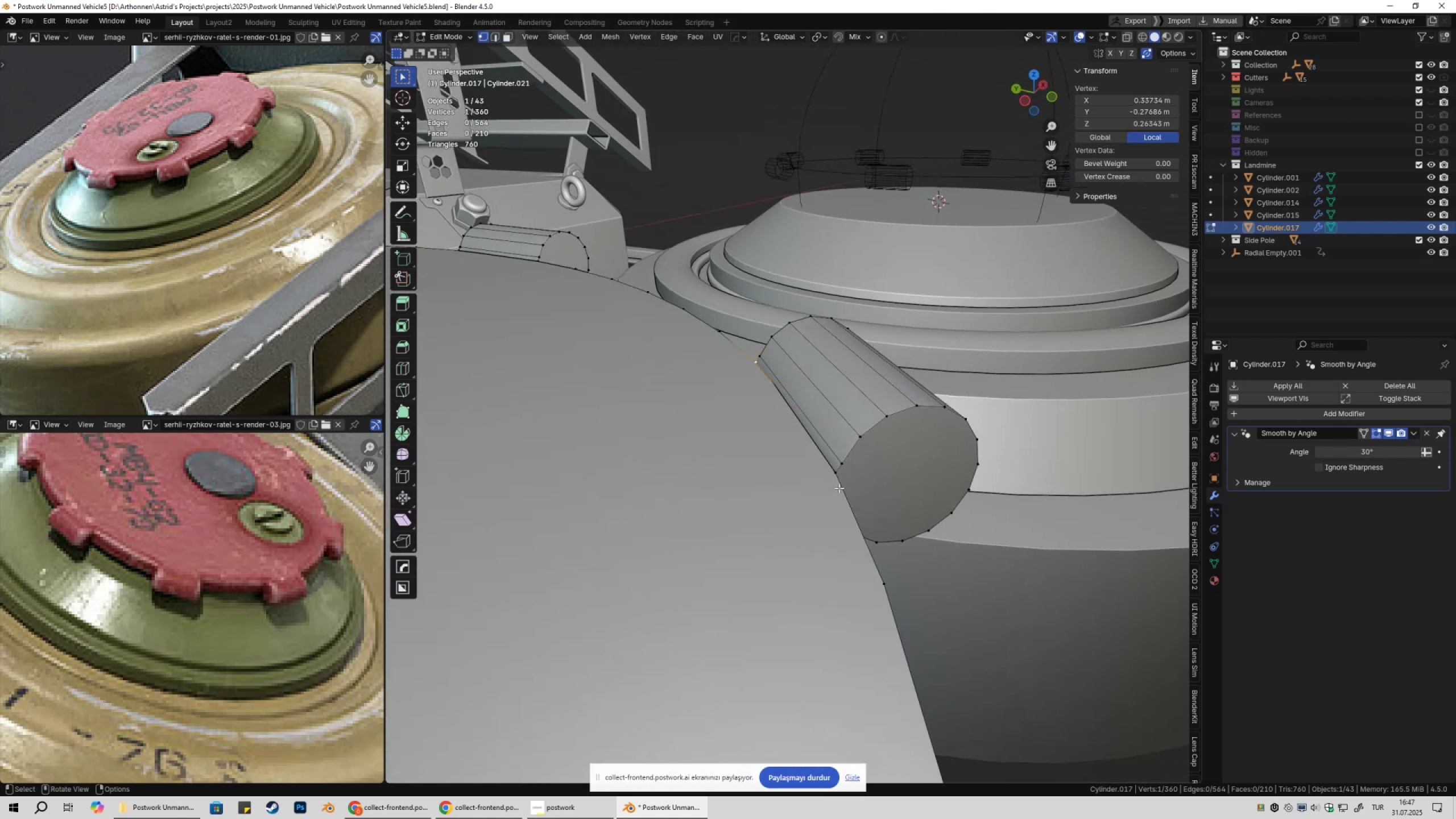 
left_click([839, 488])
 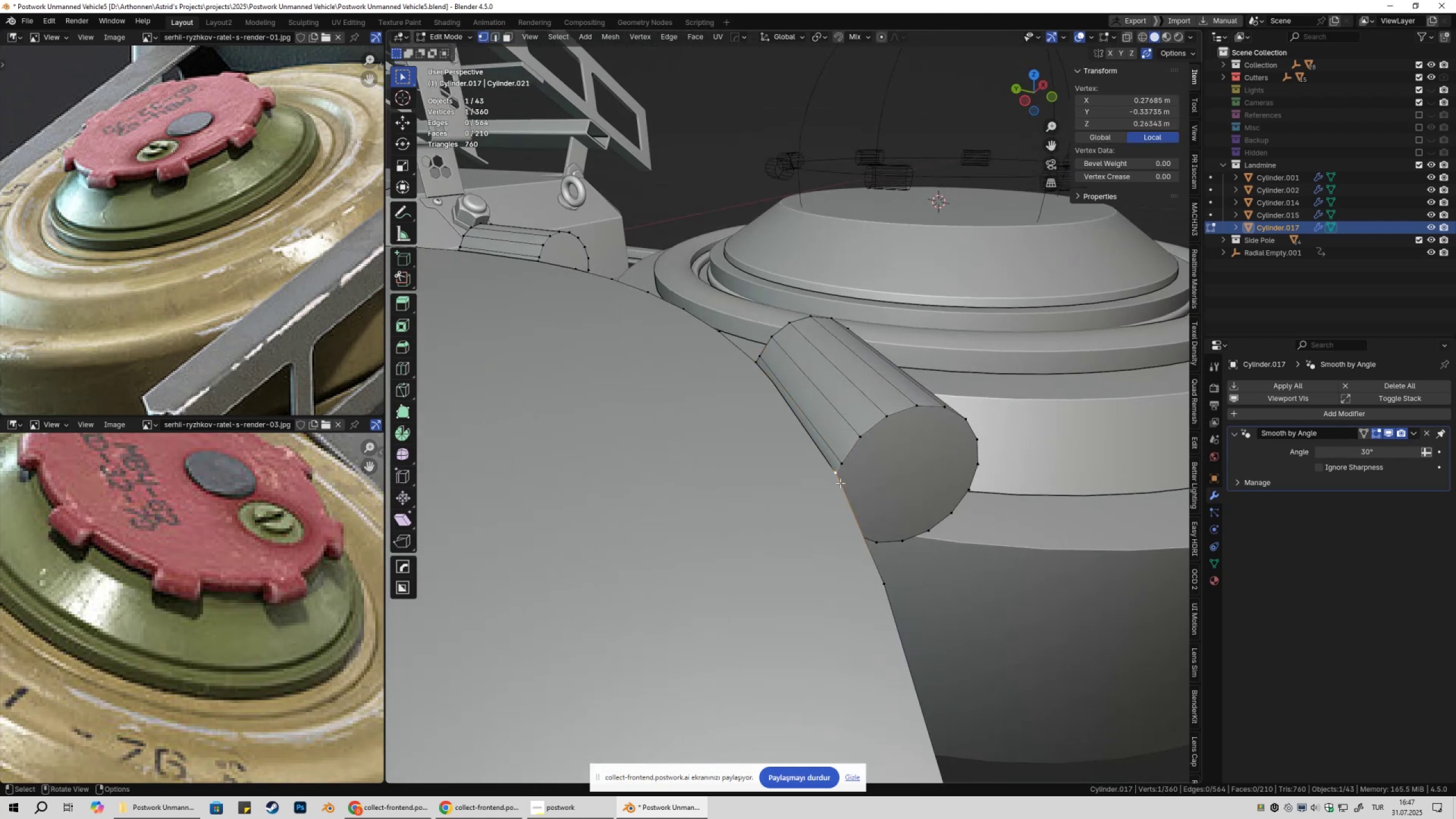 
hold_key(key=ShiftLeft, duration=0.47)
 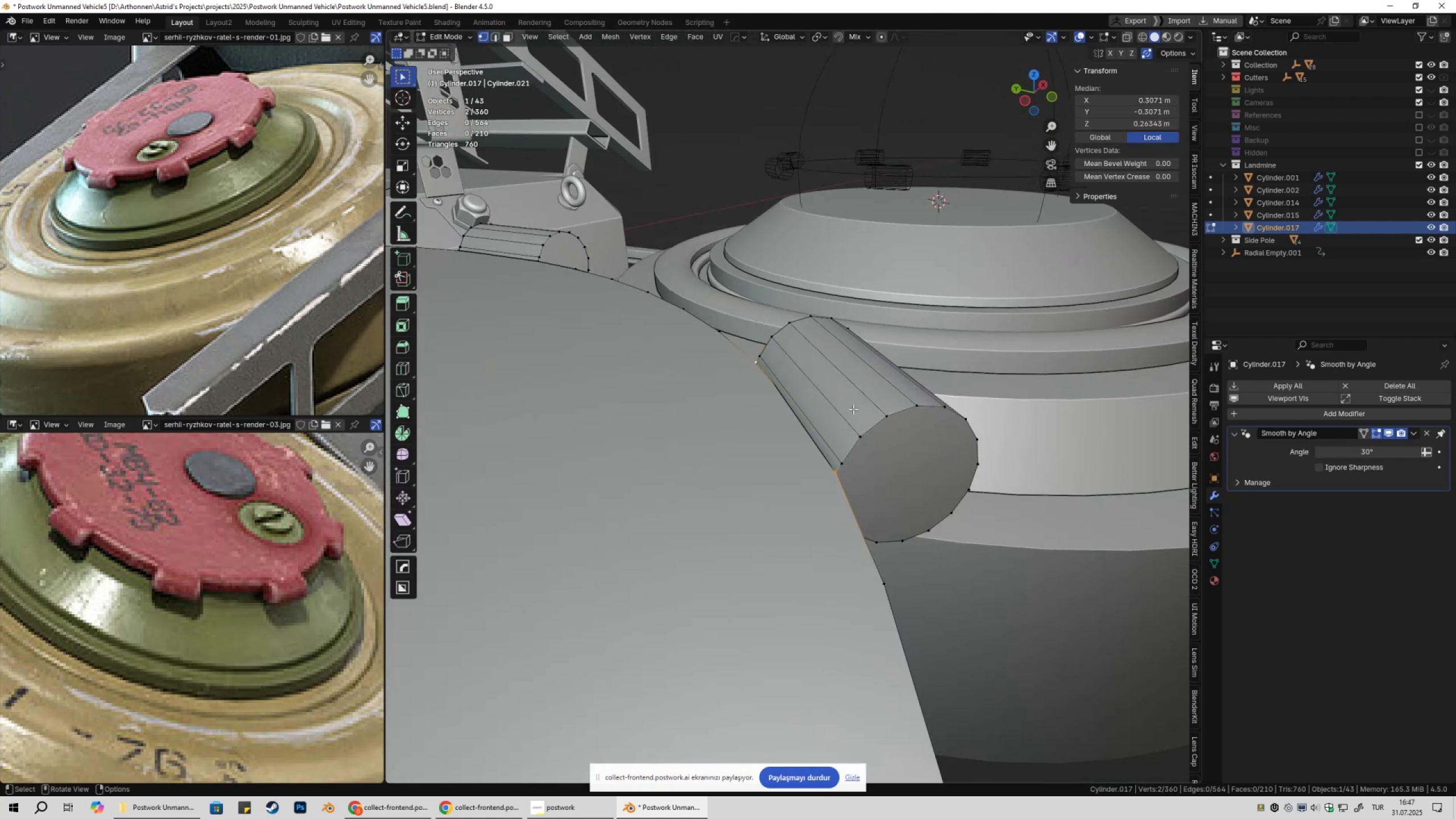 
type(gz)
key(Escape)
type(11)
 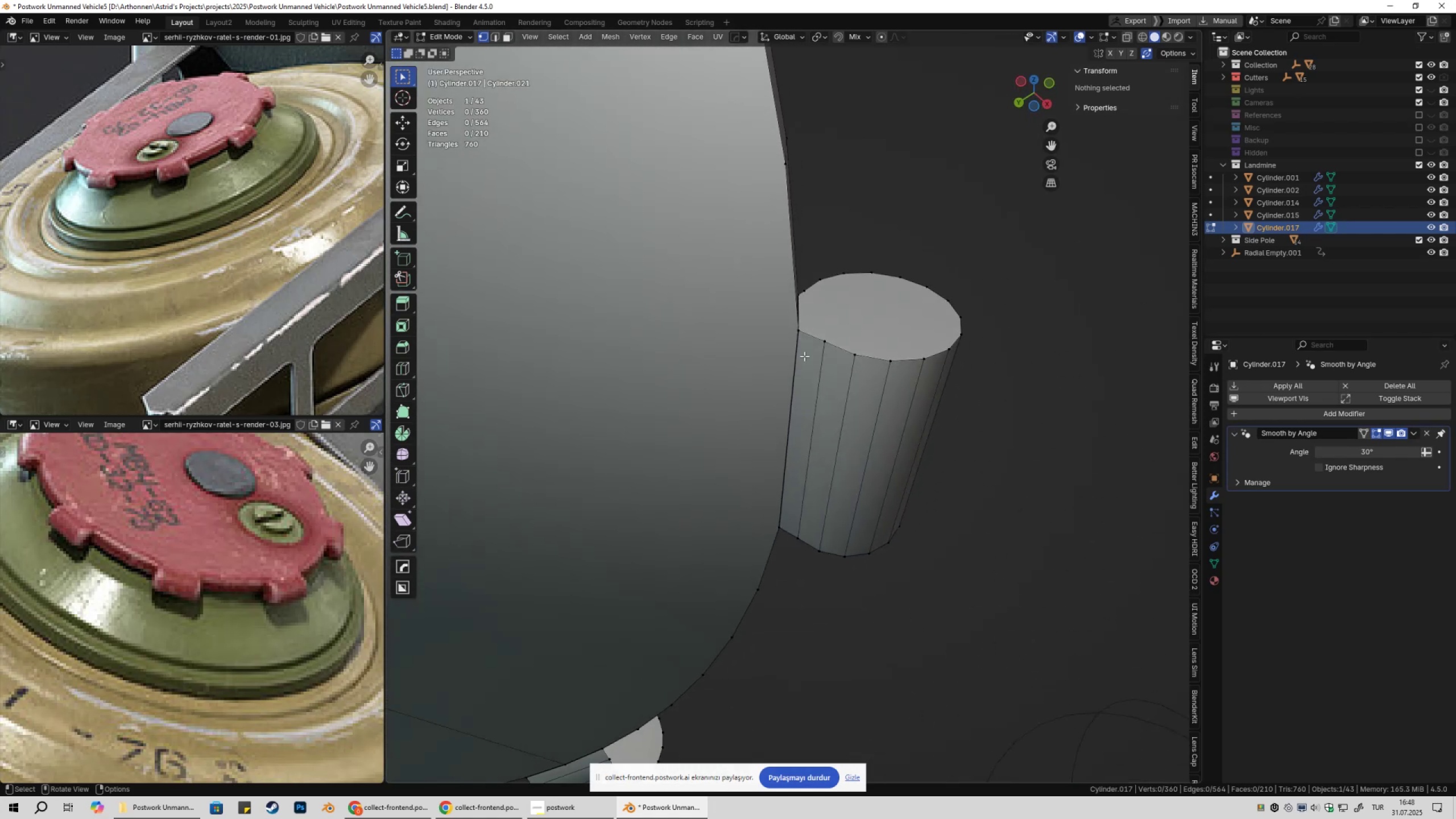 
left_click([804, 356])
 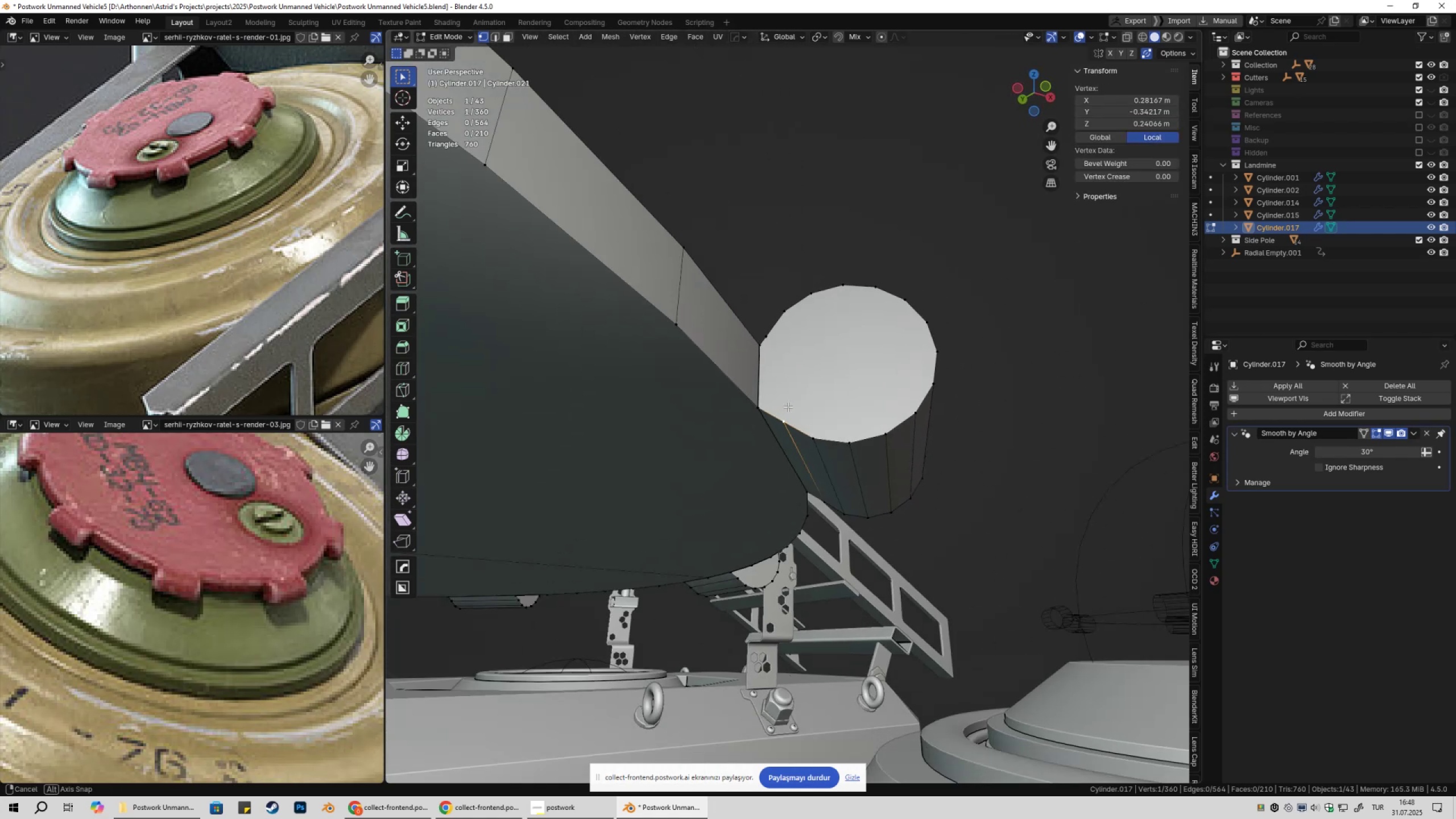 
key(2)
 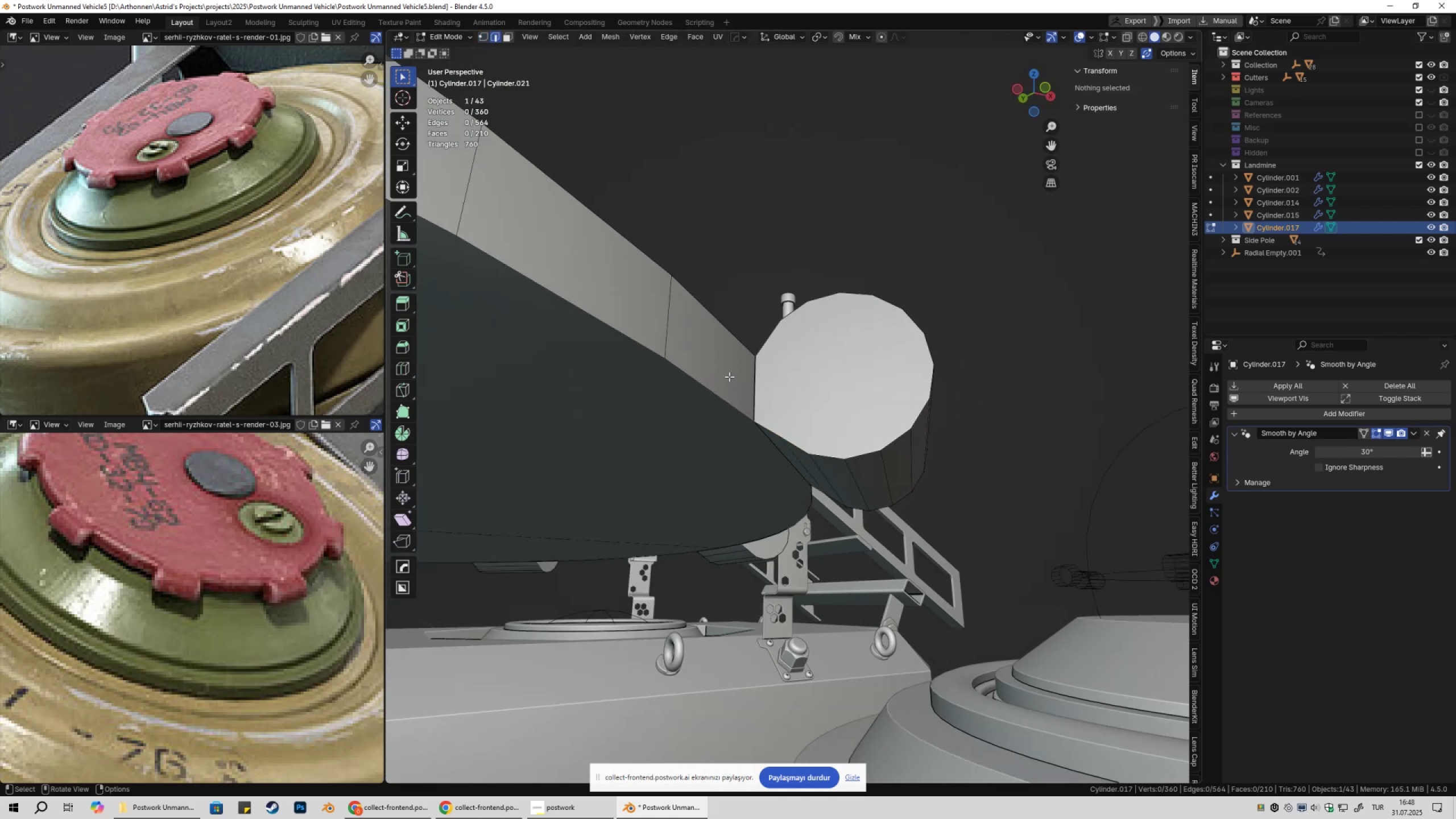 
left_click([729, 377])
 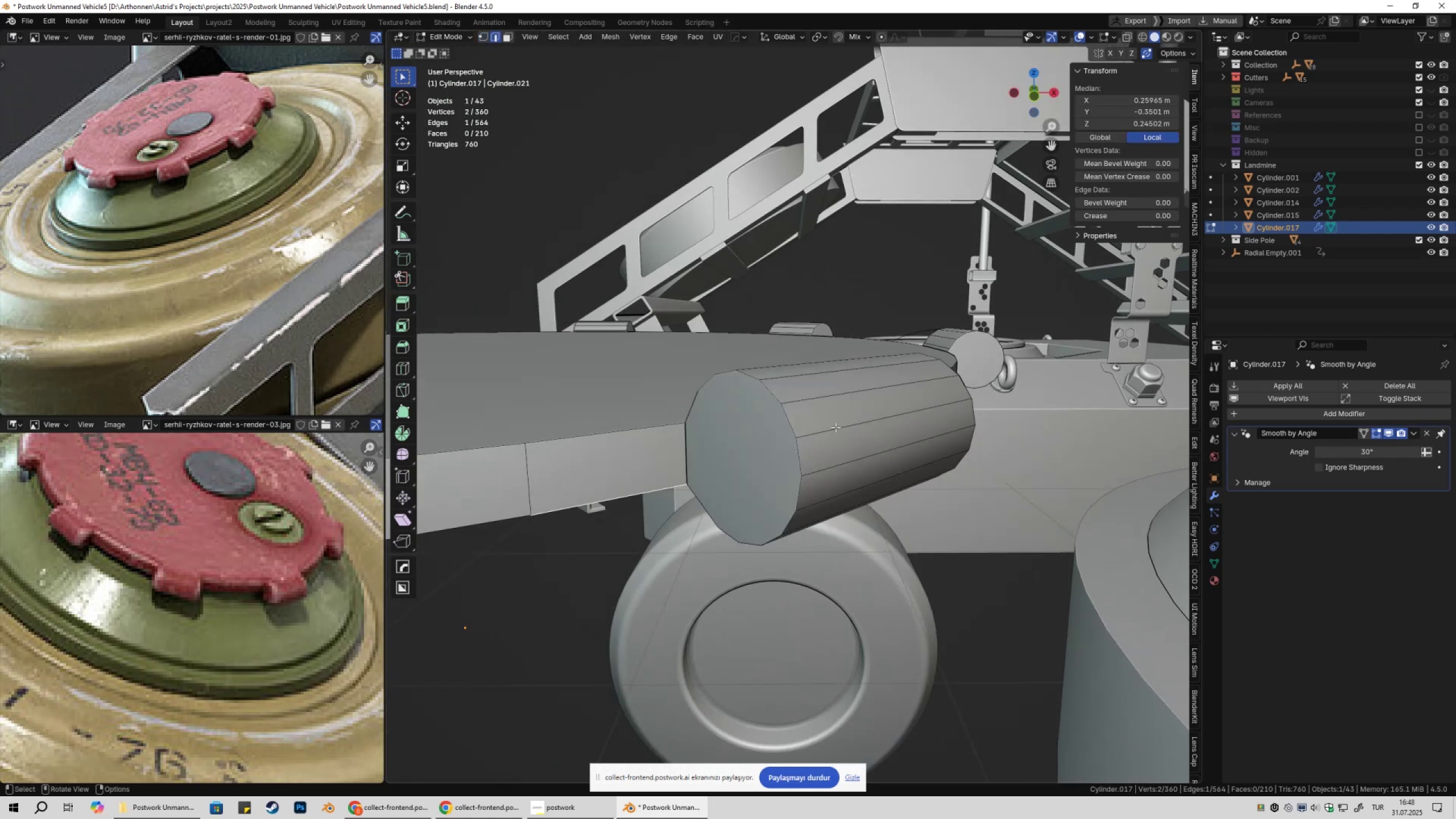 
left_click([838, 427])
 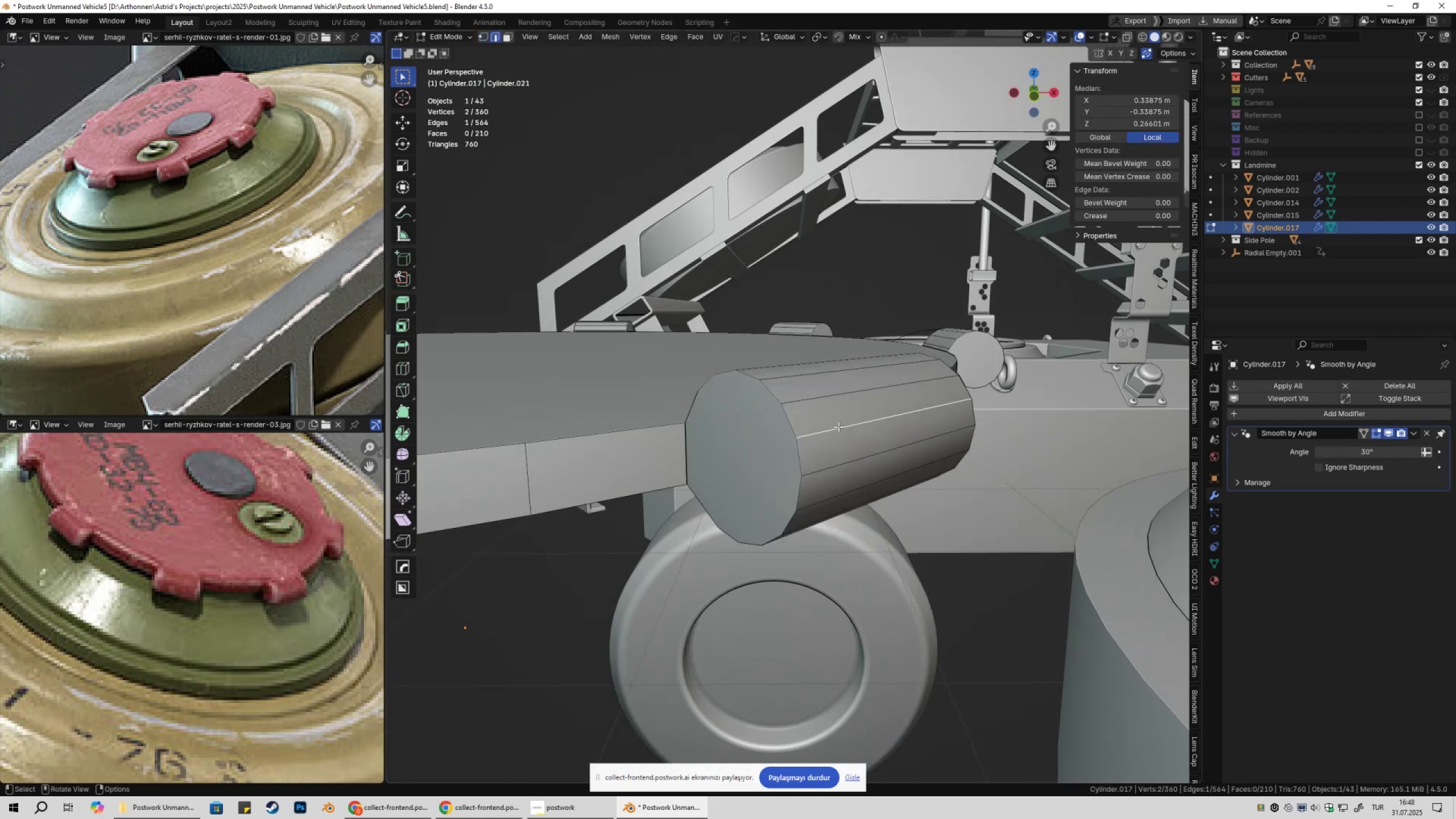 
key(L)
 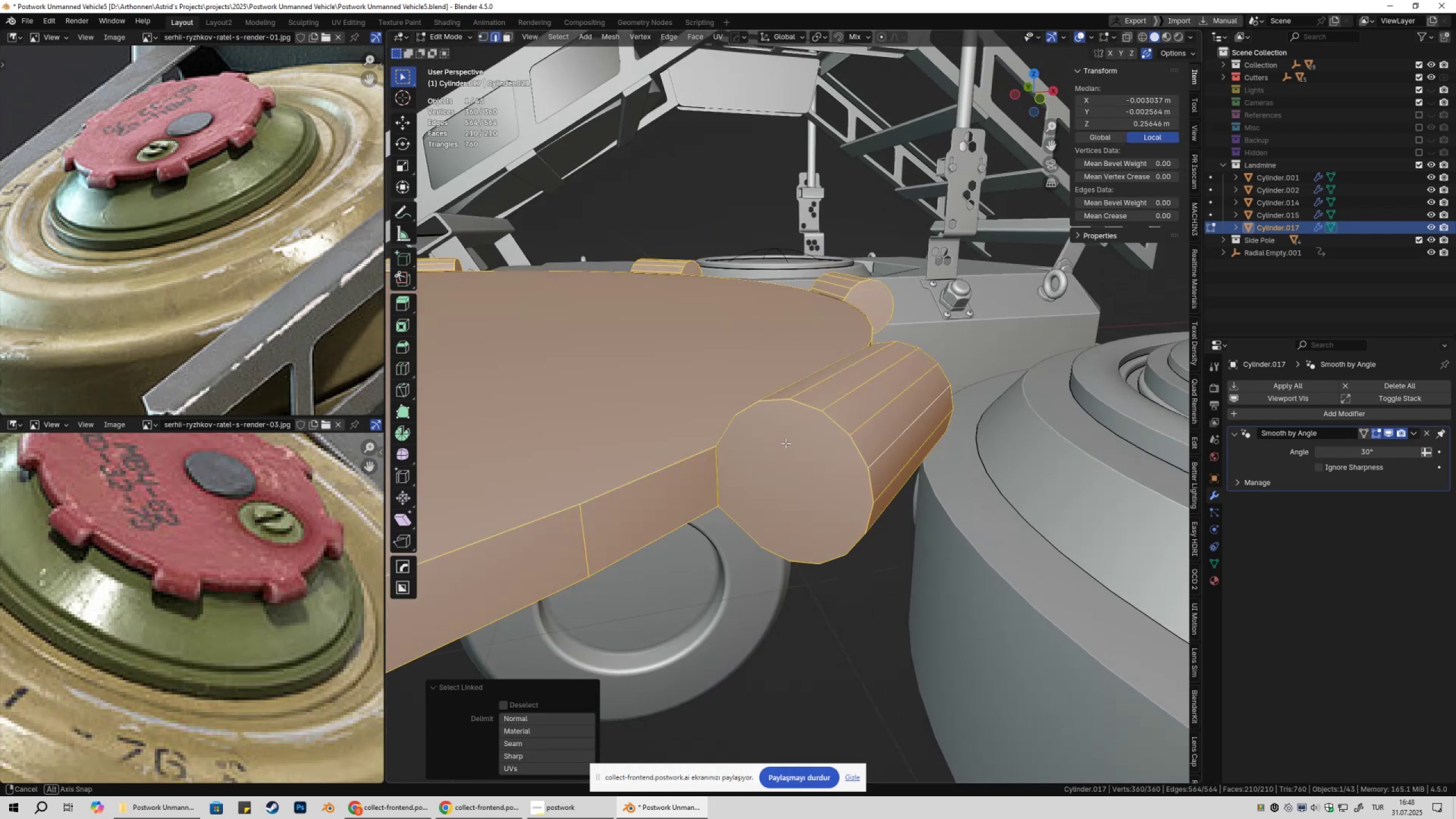 
scroll: coordinate [748, 477], scroll_direction: down, amount: 8.0
 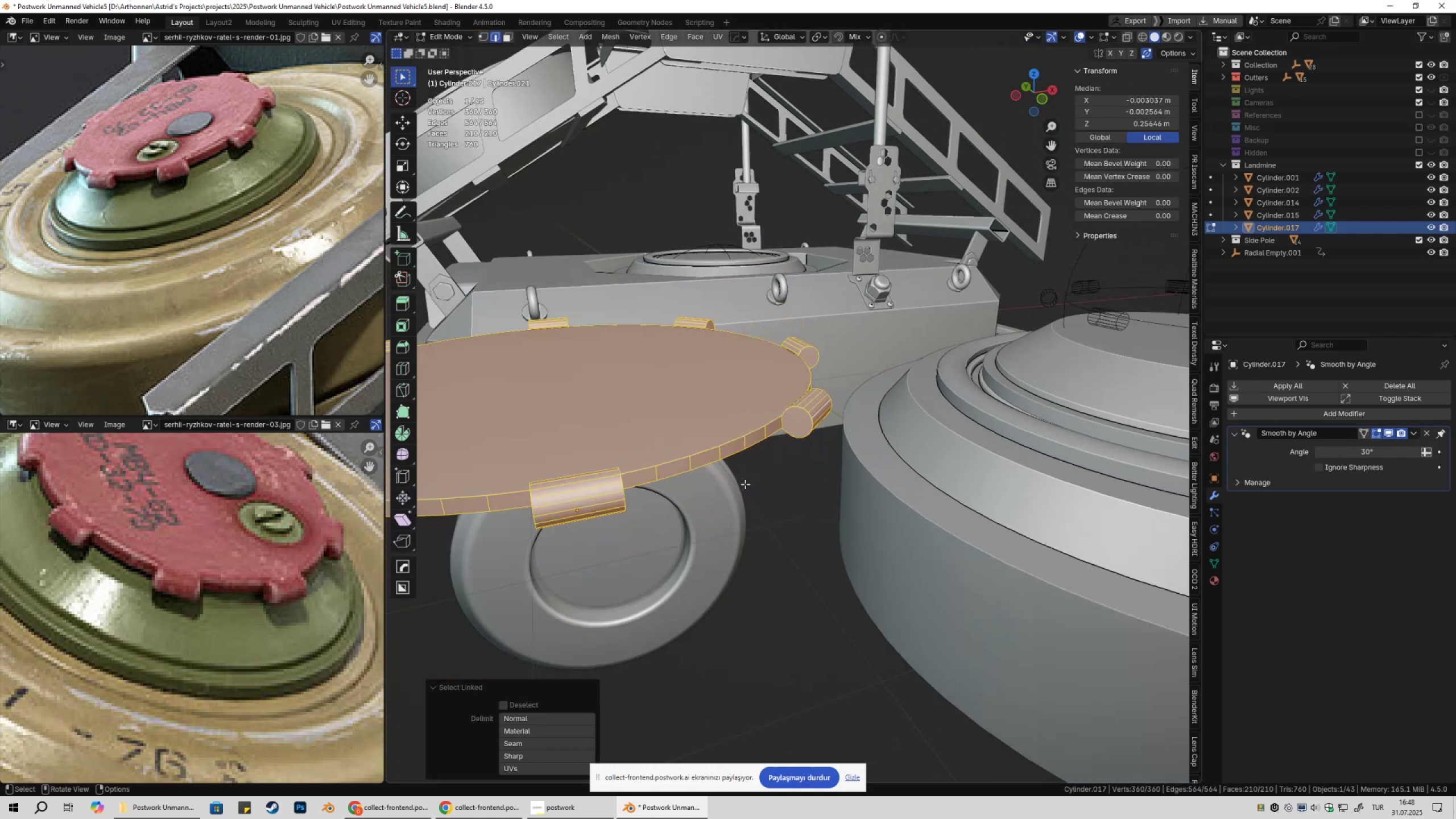 
hold_key(key=ShiftLeft, duration=0.38)
 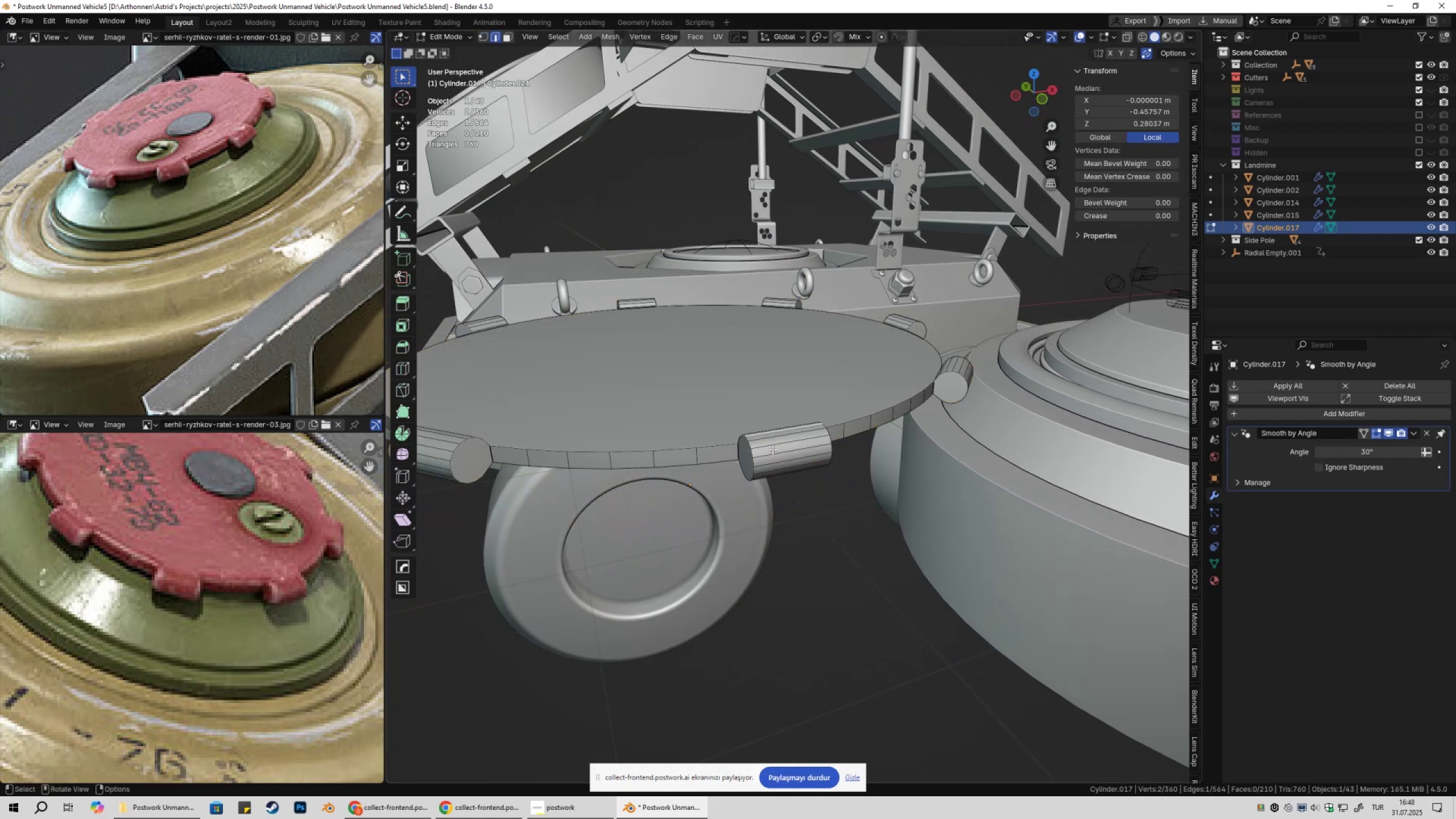 
key(NumpadDecimal)
 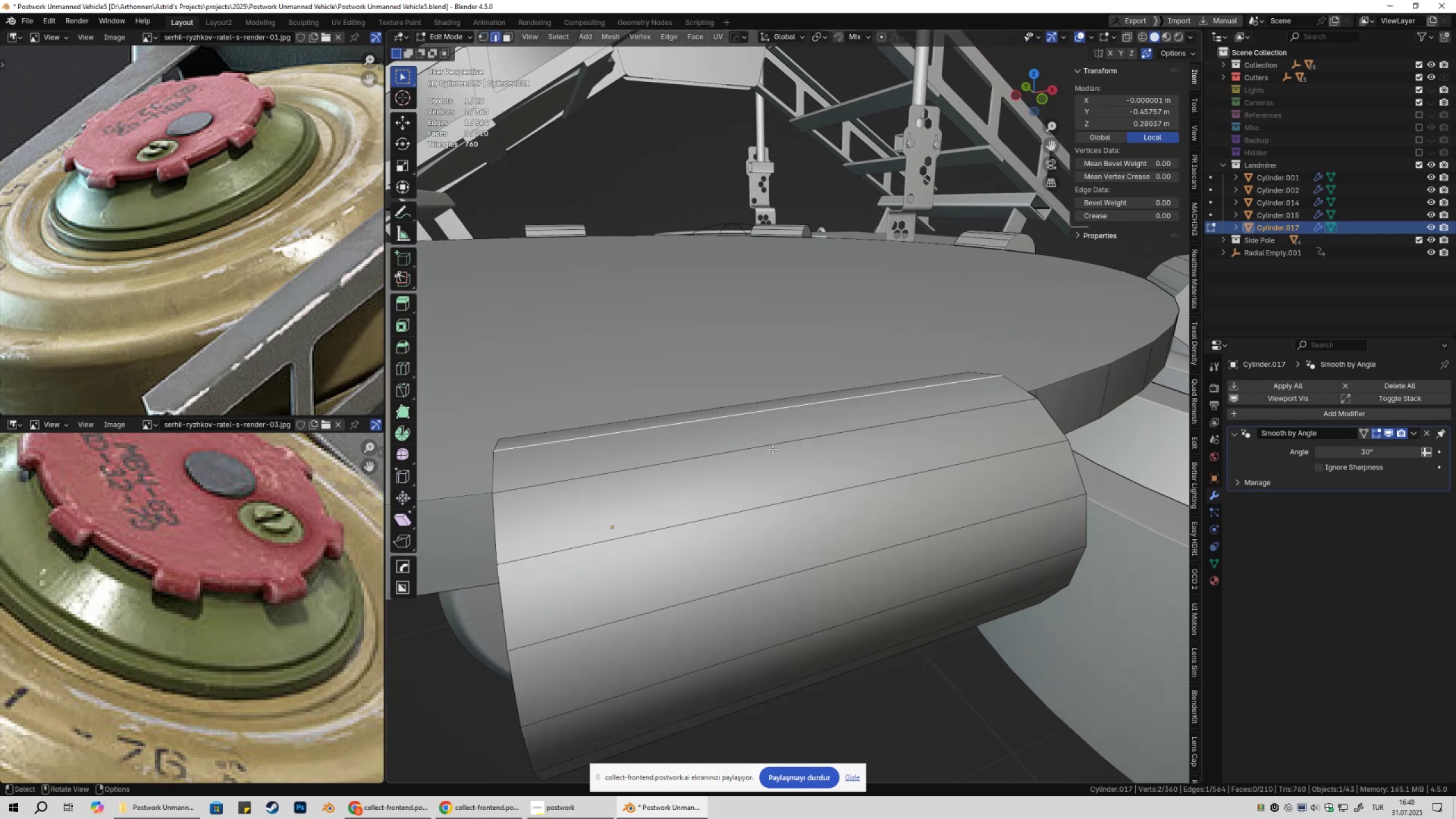 
scroll: coordinate [774, 456], scroll_direction: down, amount: 6.0
 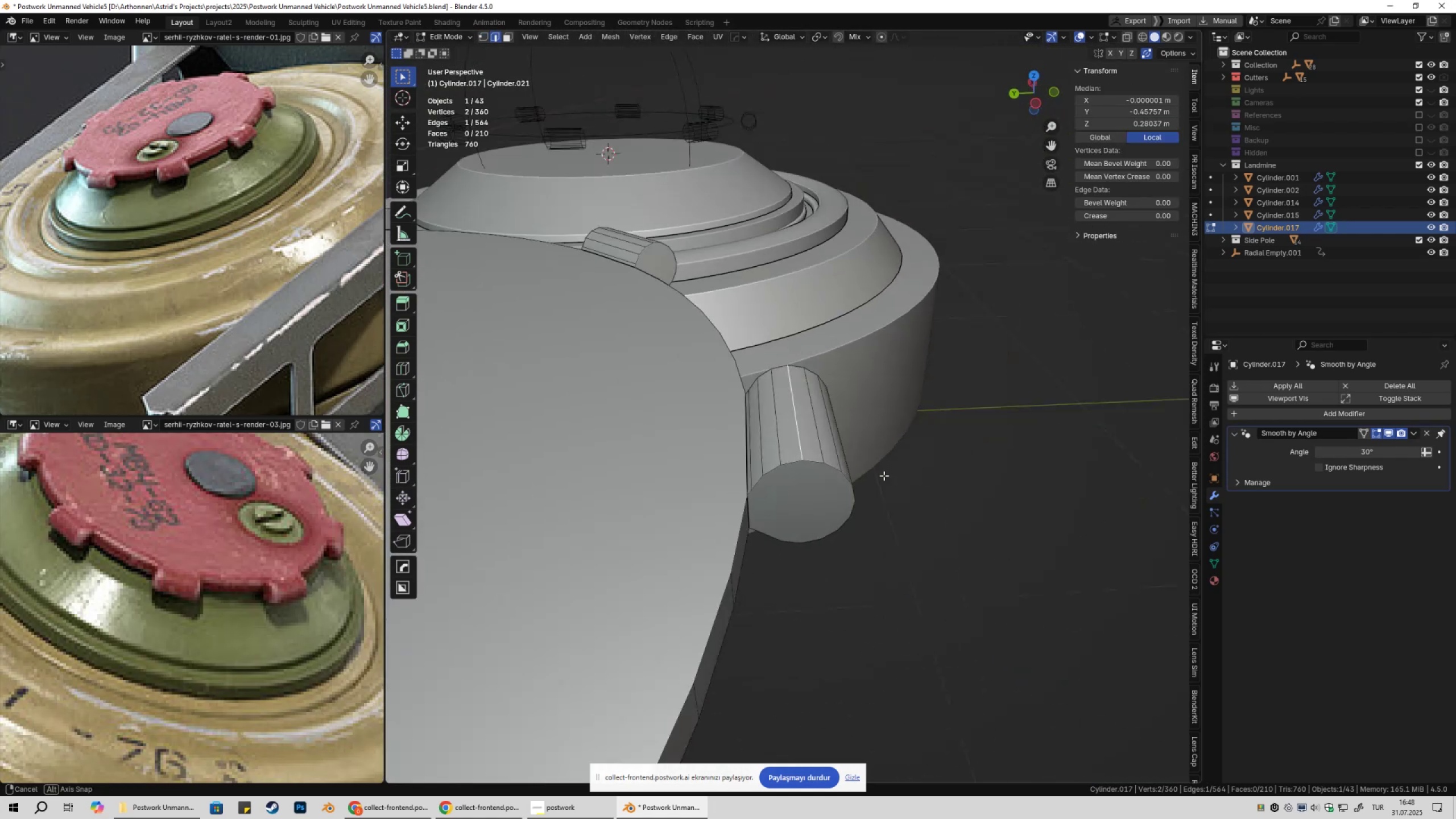 
scroll: coordinate [837, 509], scroll_direction: up, amount: 4.0
 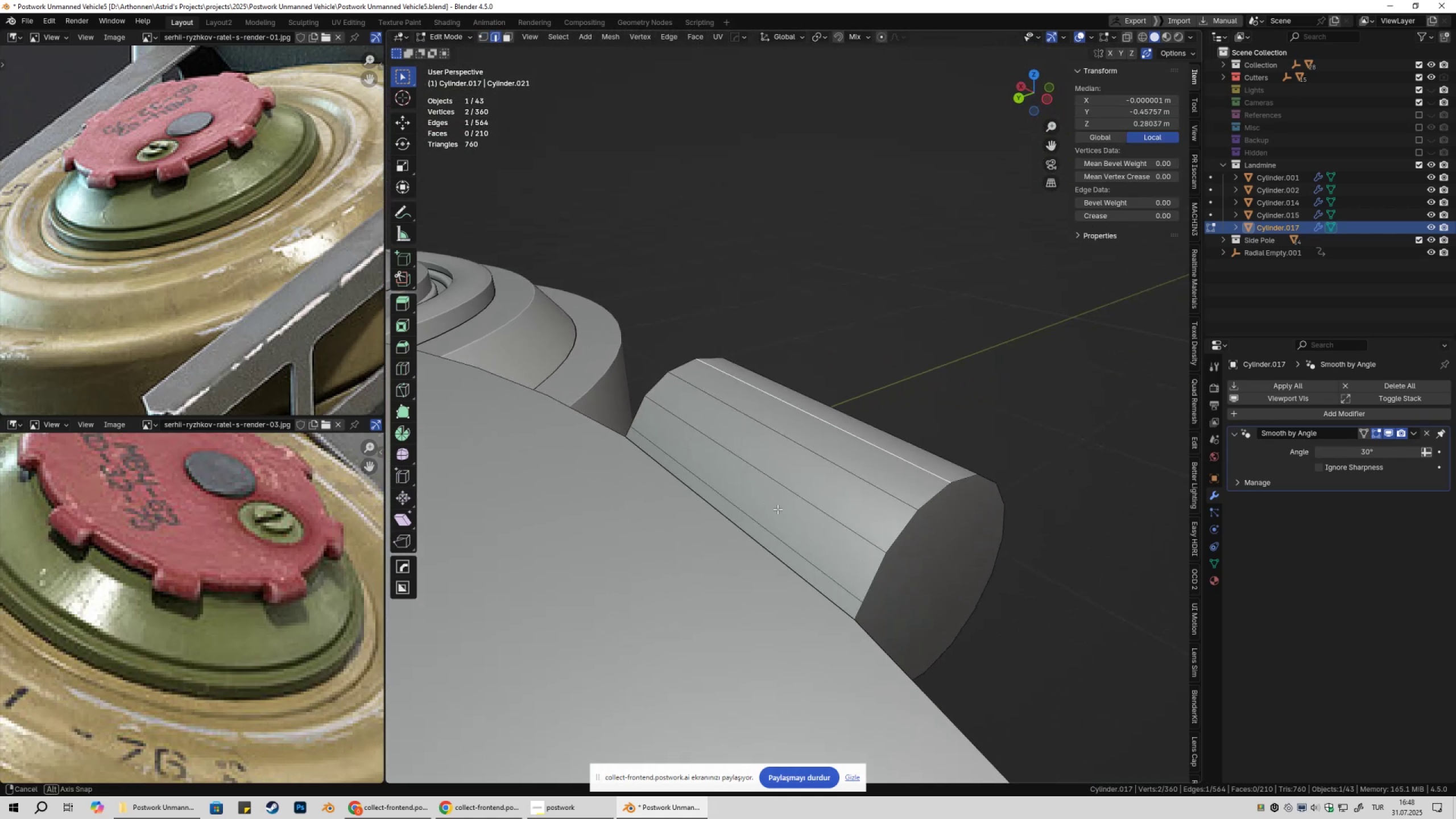 
key(1)
 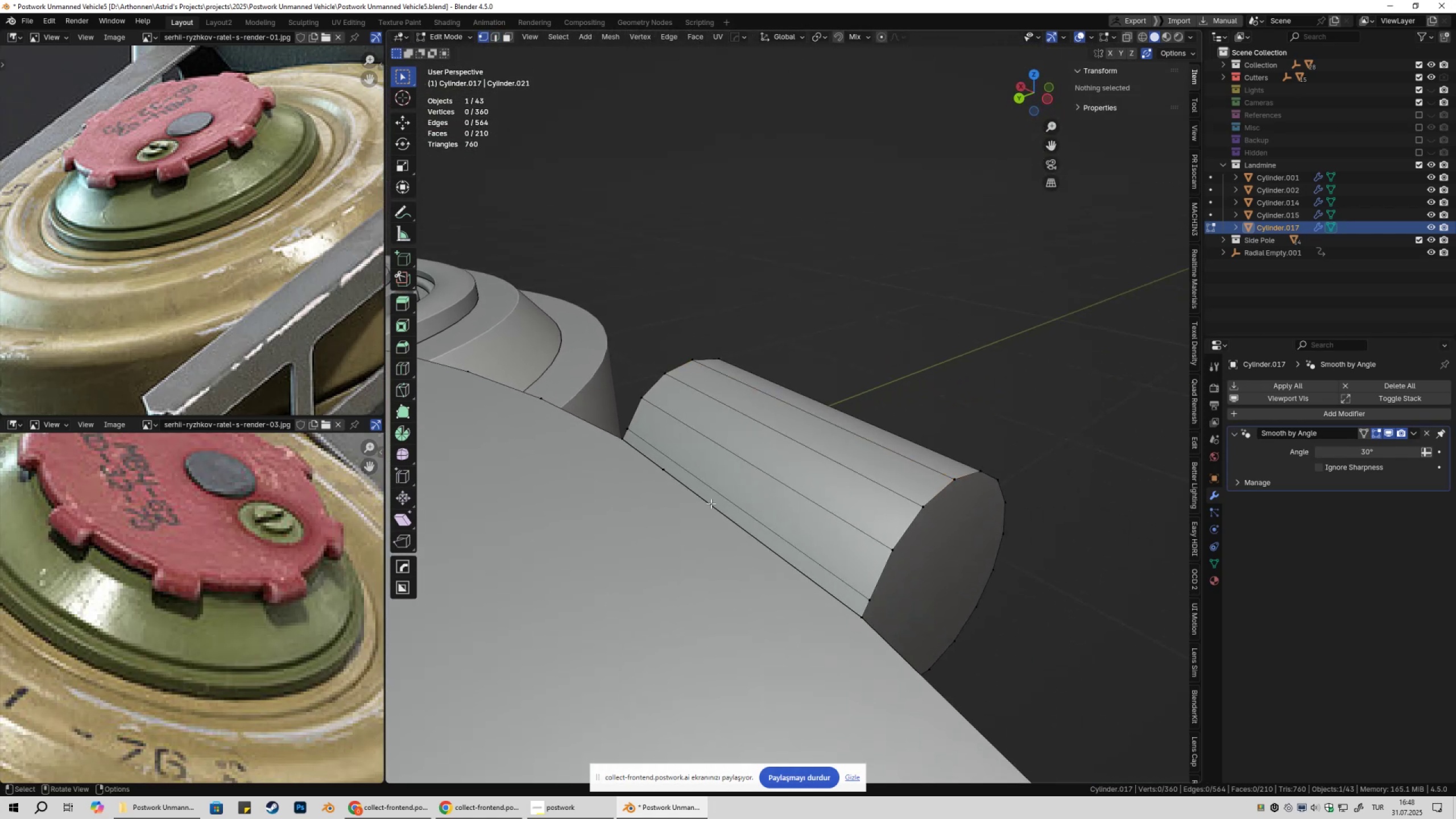 
double_click([660, 476])
 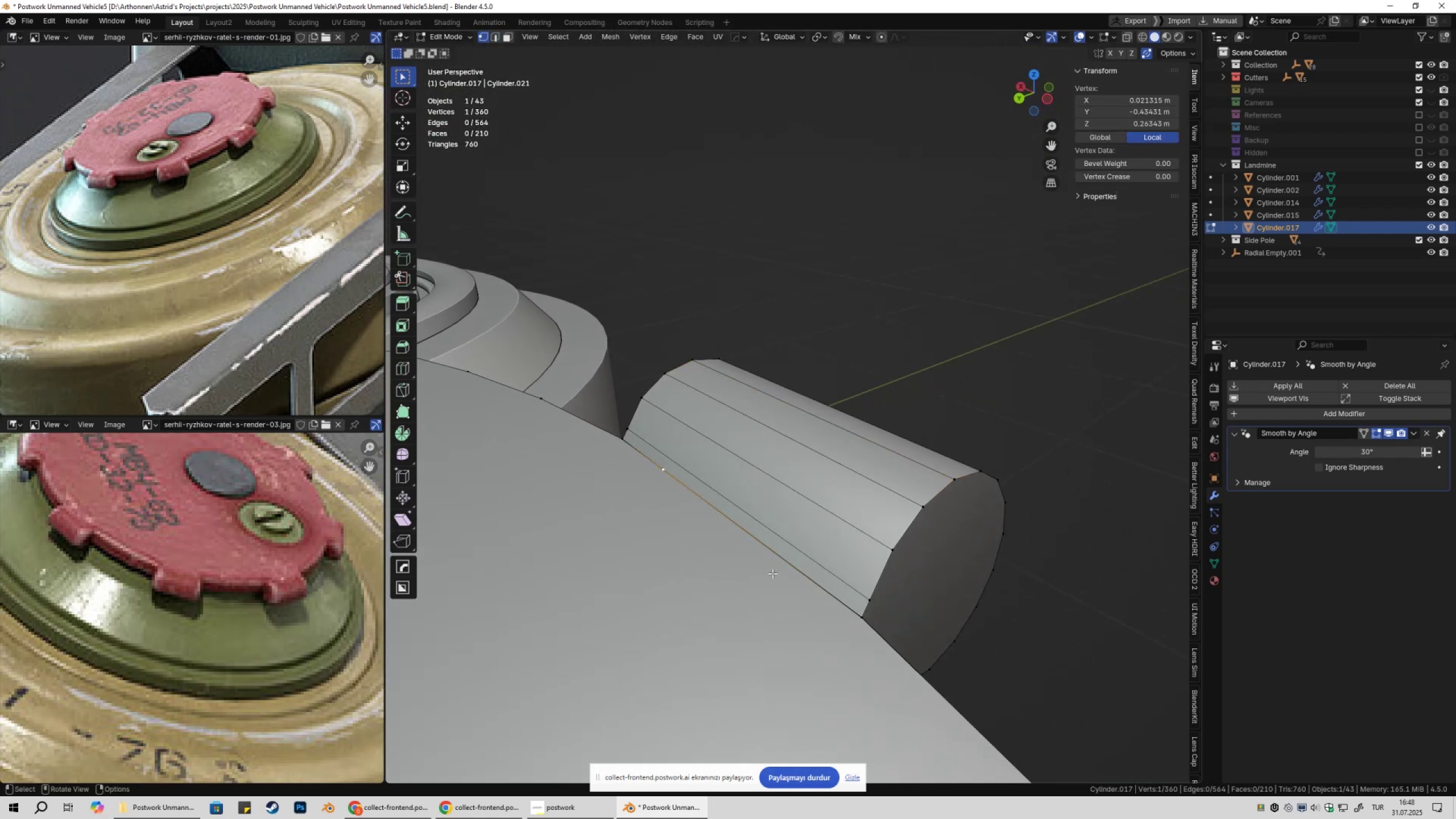 
key(Control+ControlLeft)
 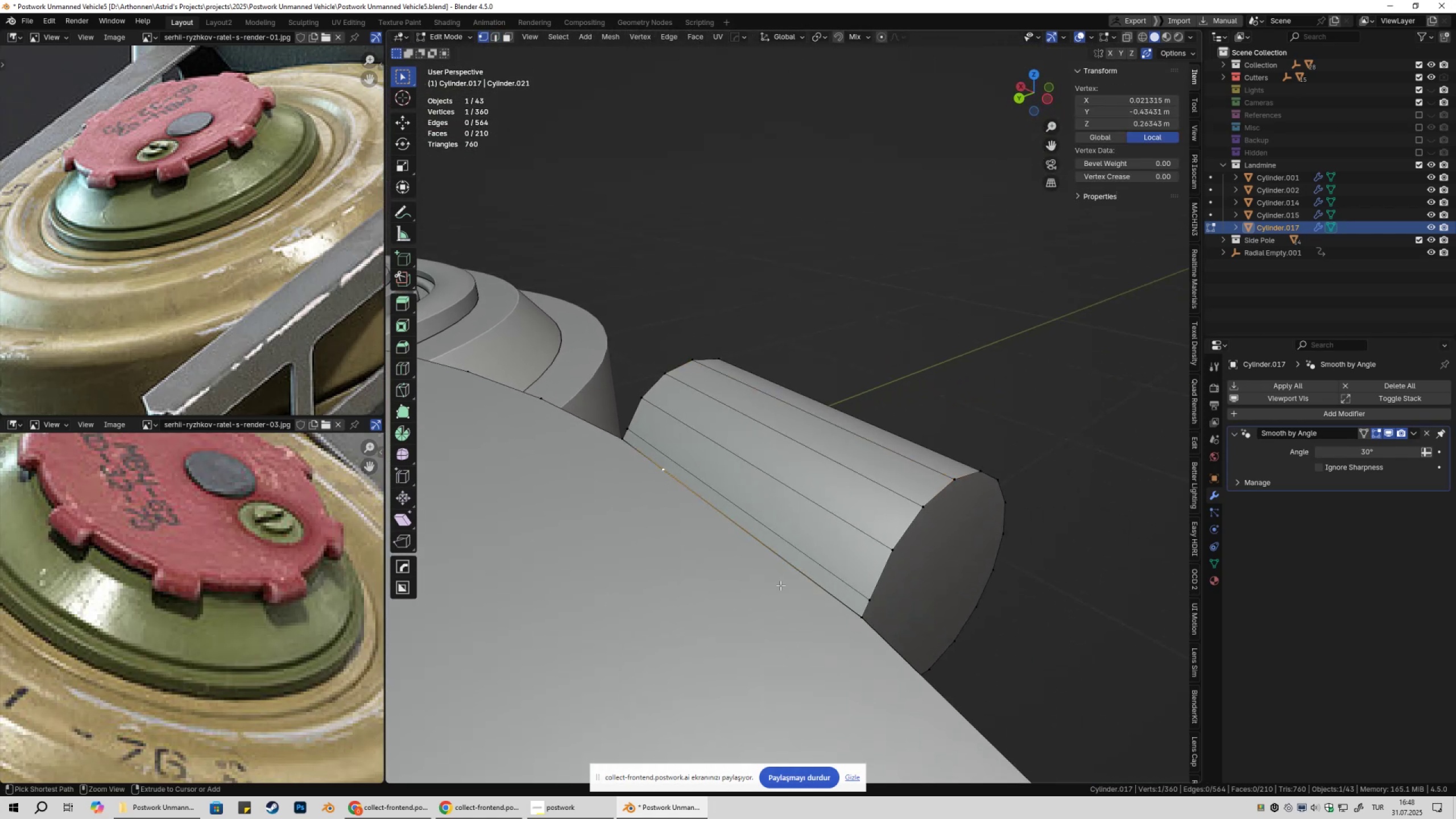 
key(Control+X)
 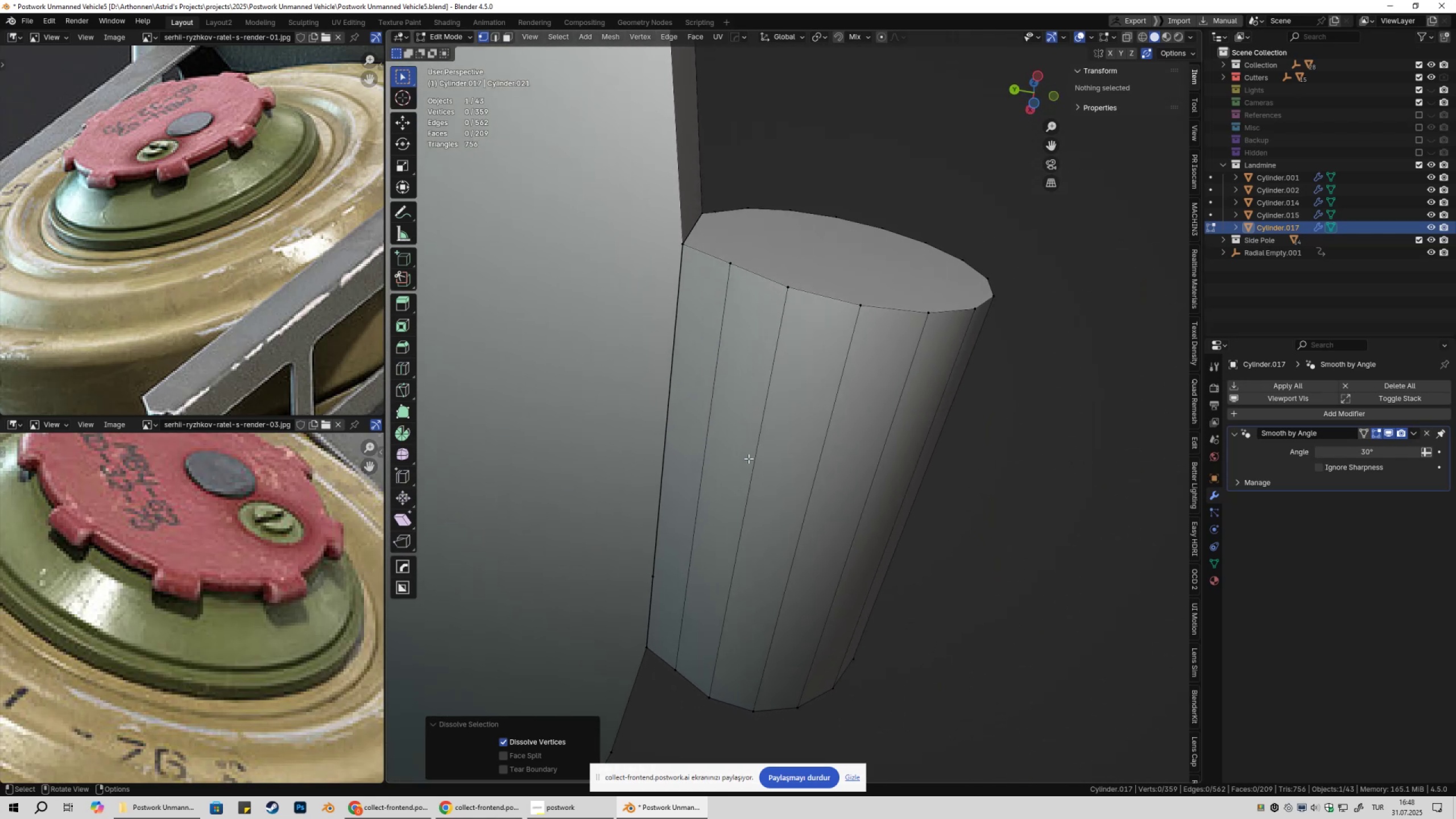 
left_click([646, 579])
 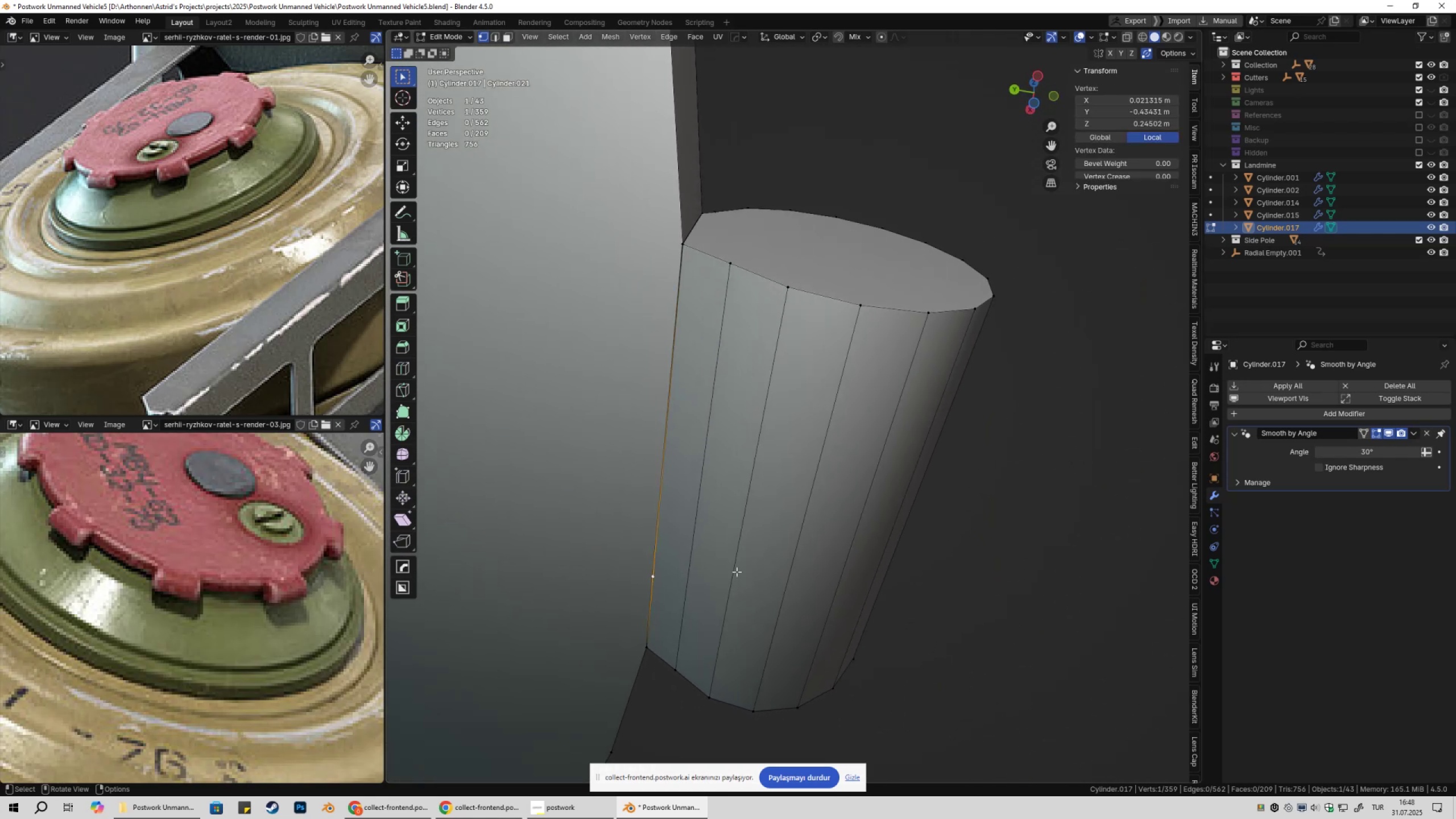 
key(Control+ControlLeft)
 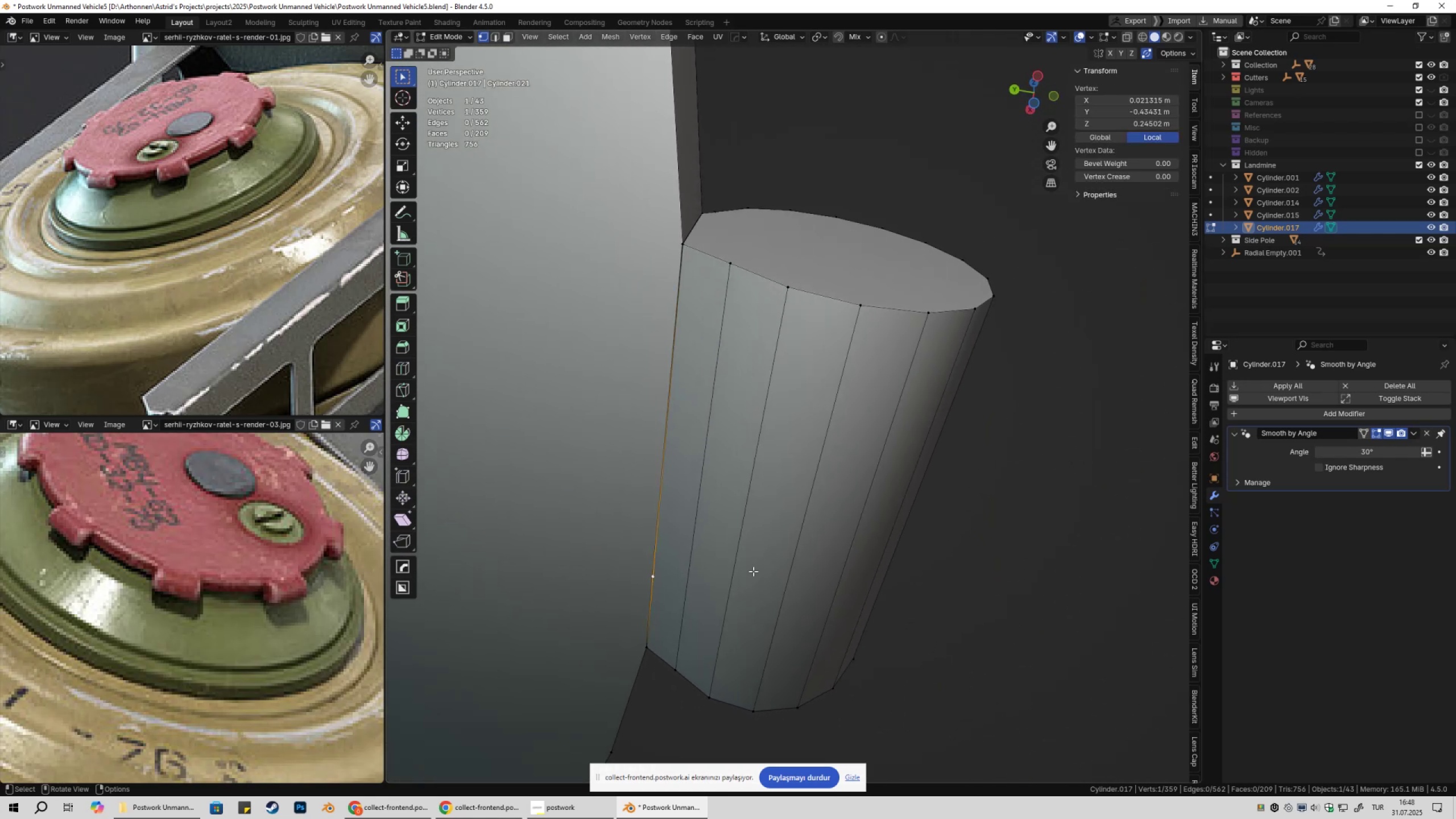 
key(Control+X)
 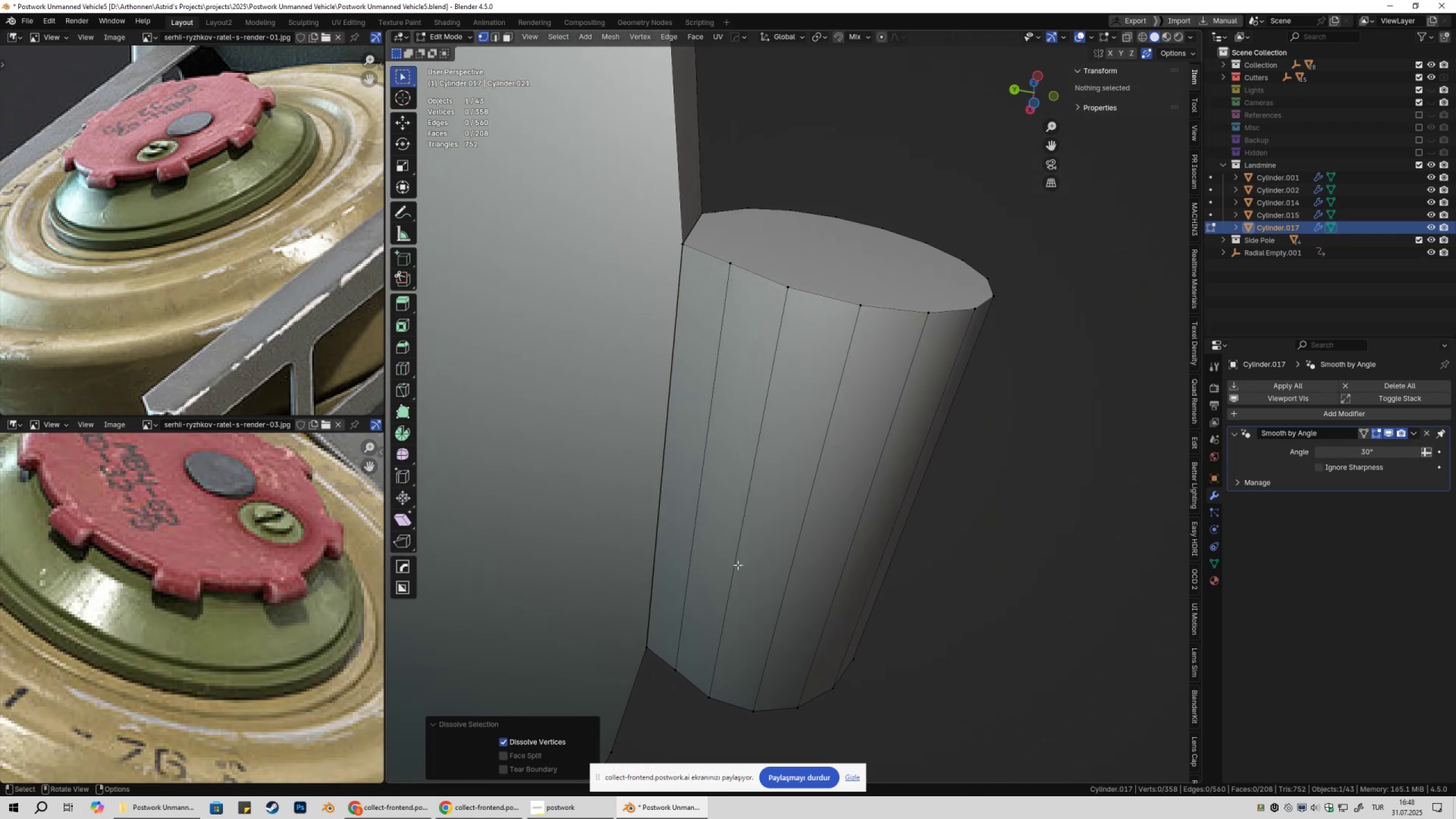 
scroll: coordinate [735, 568], scroll_direction: down, amount: 4.0
 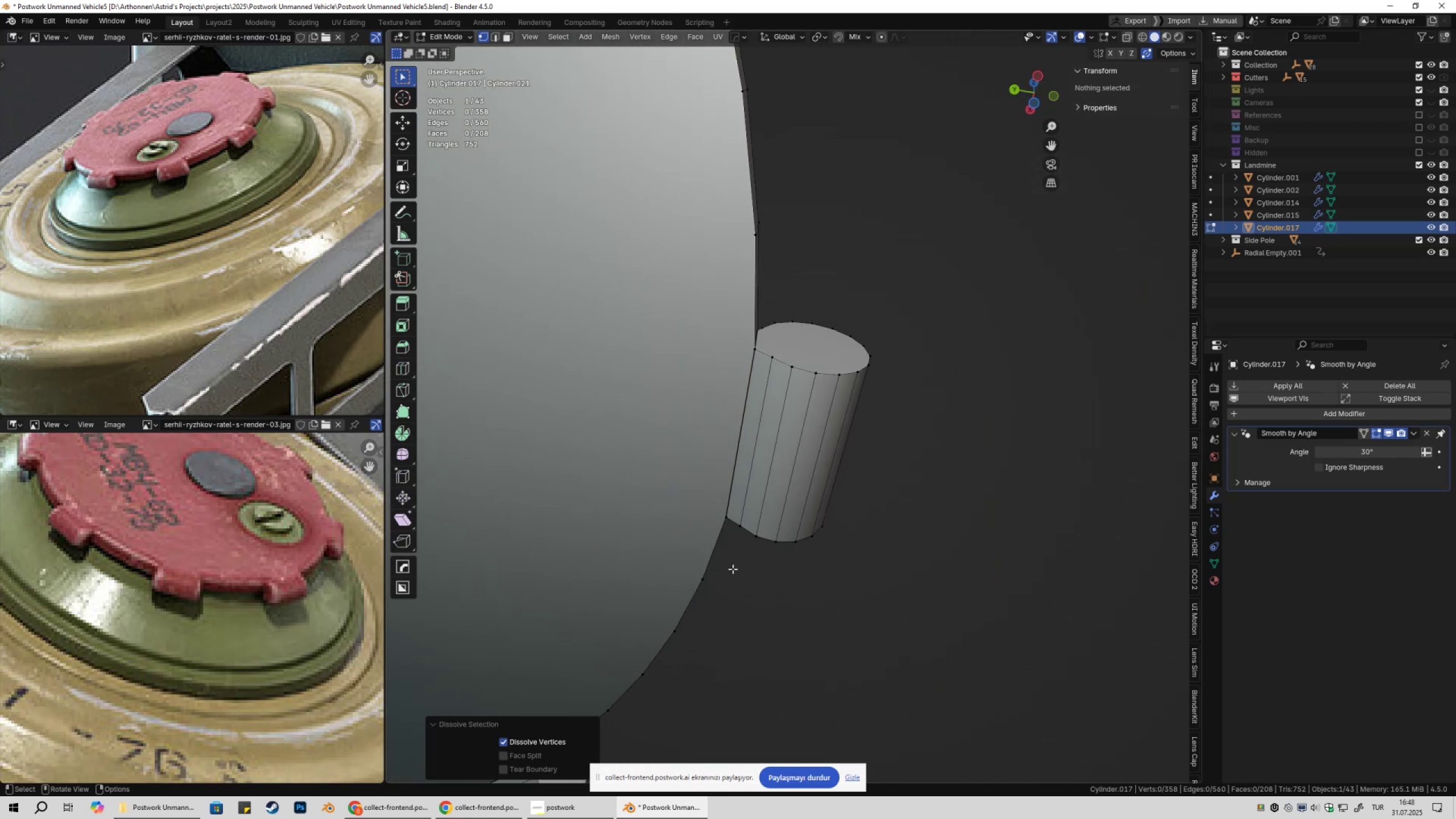 
hold_key(key=ShiftLeft, duration=0.33)
 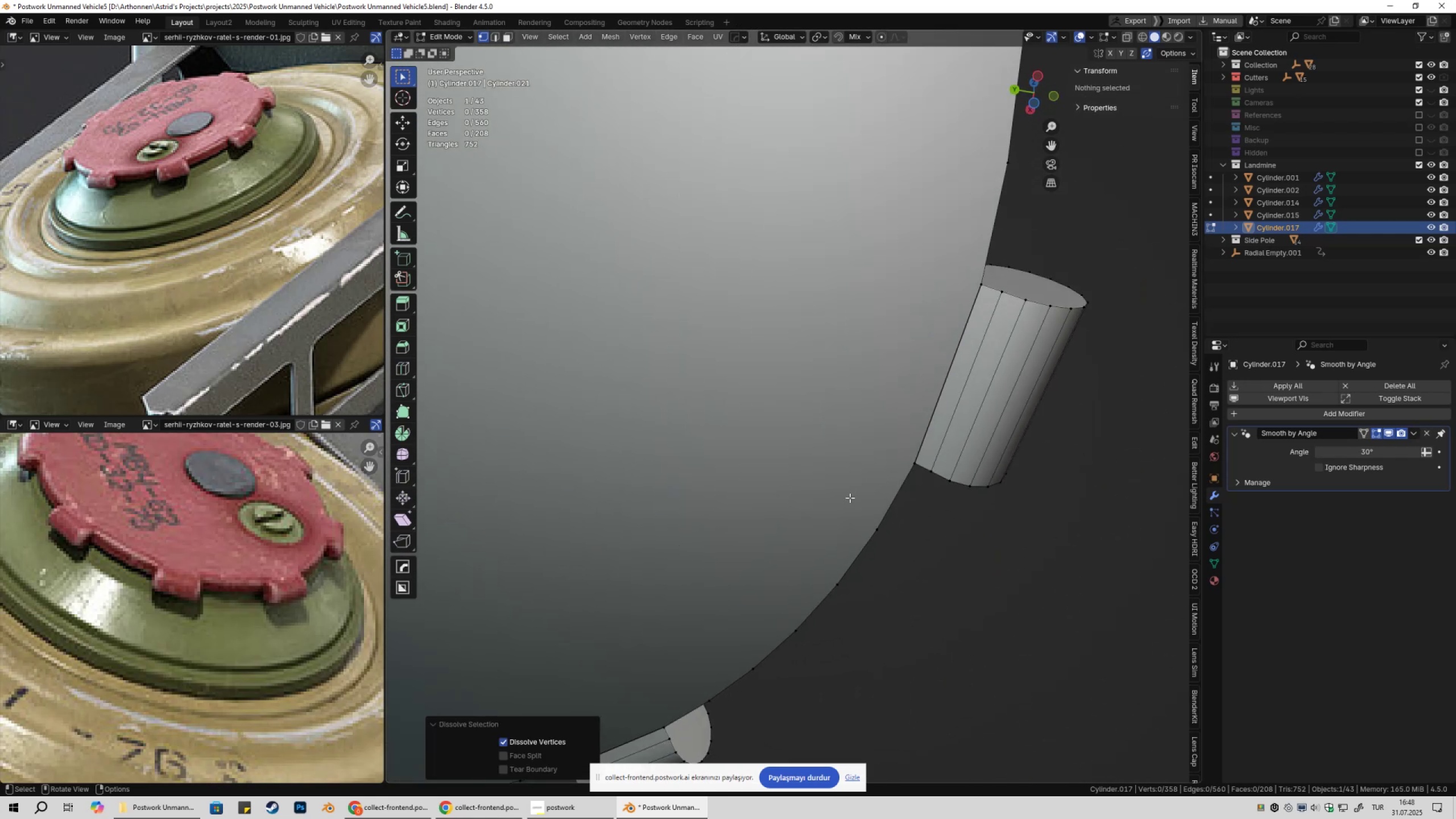 
scroll: coordinate [839, 520], scroll_direction: down, amount: 3.0
 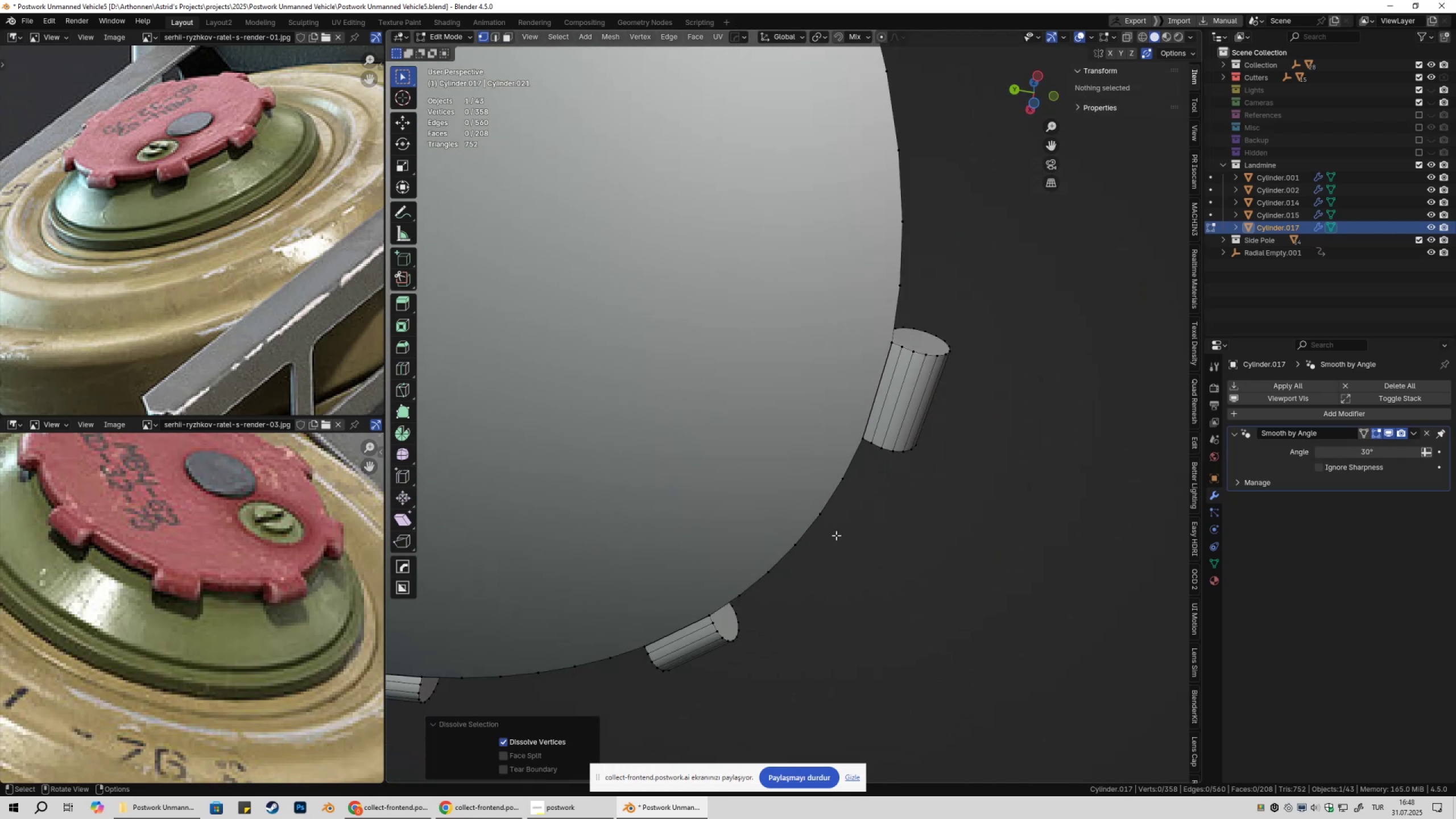 
hold_key(key=ShiftLeft, duration=0.41)
 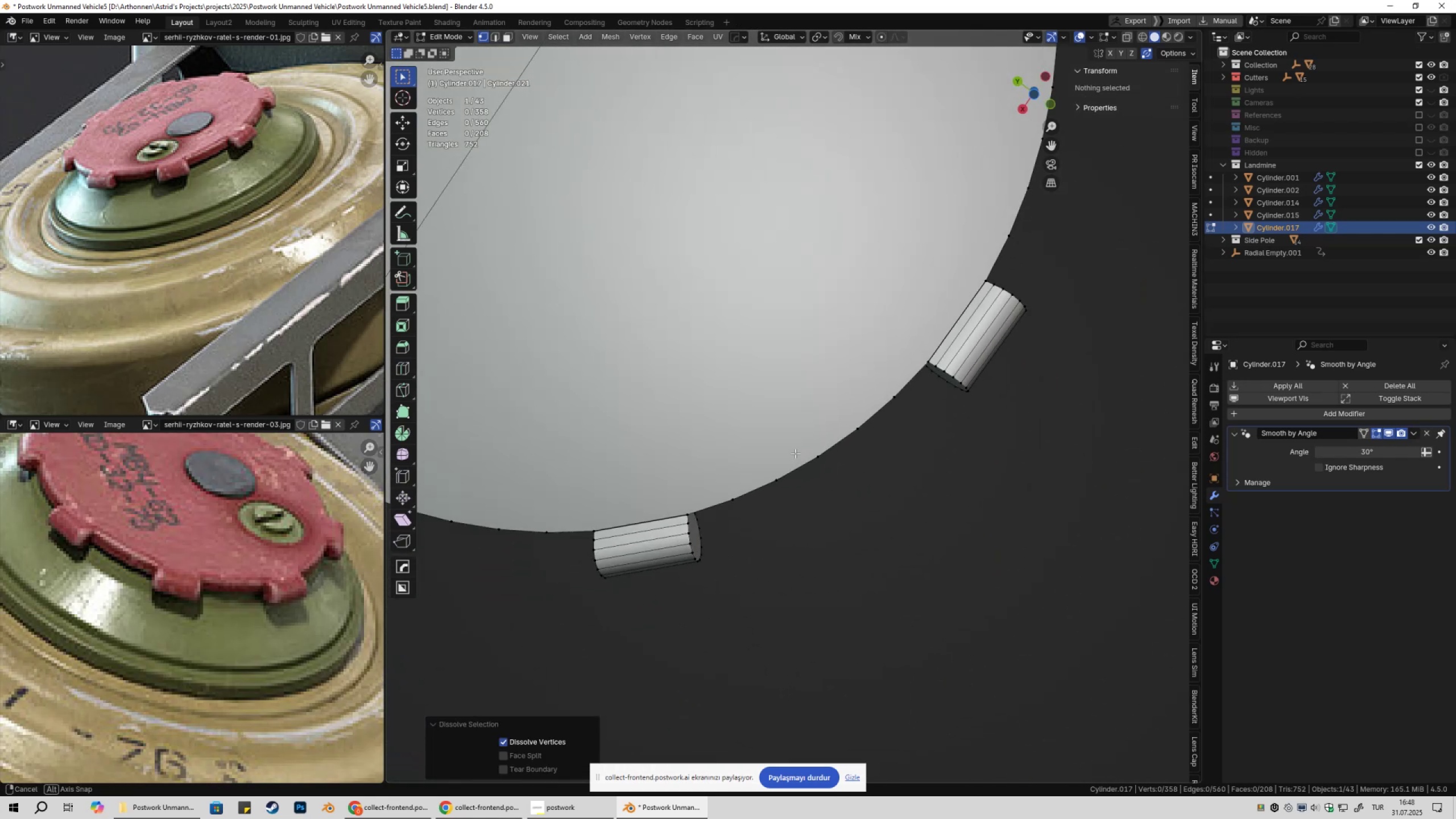 
hold_key(key=ShiftLeft, duration=0.42)
 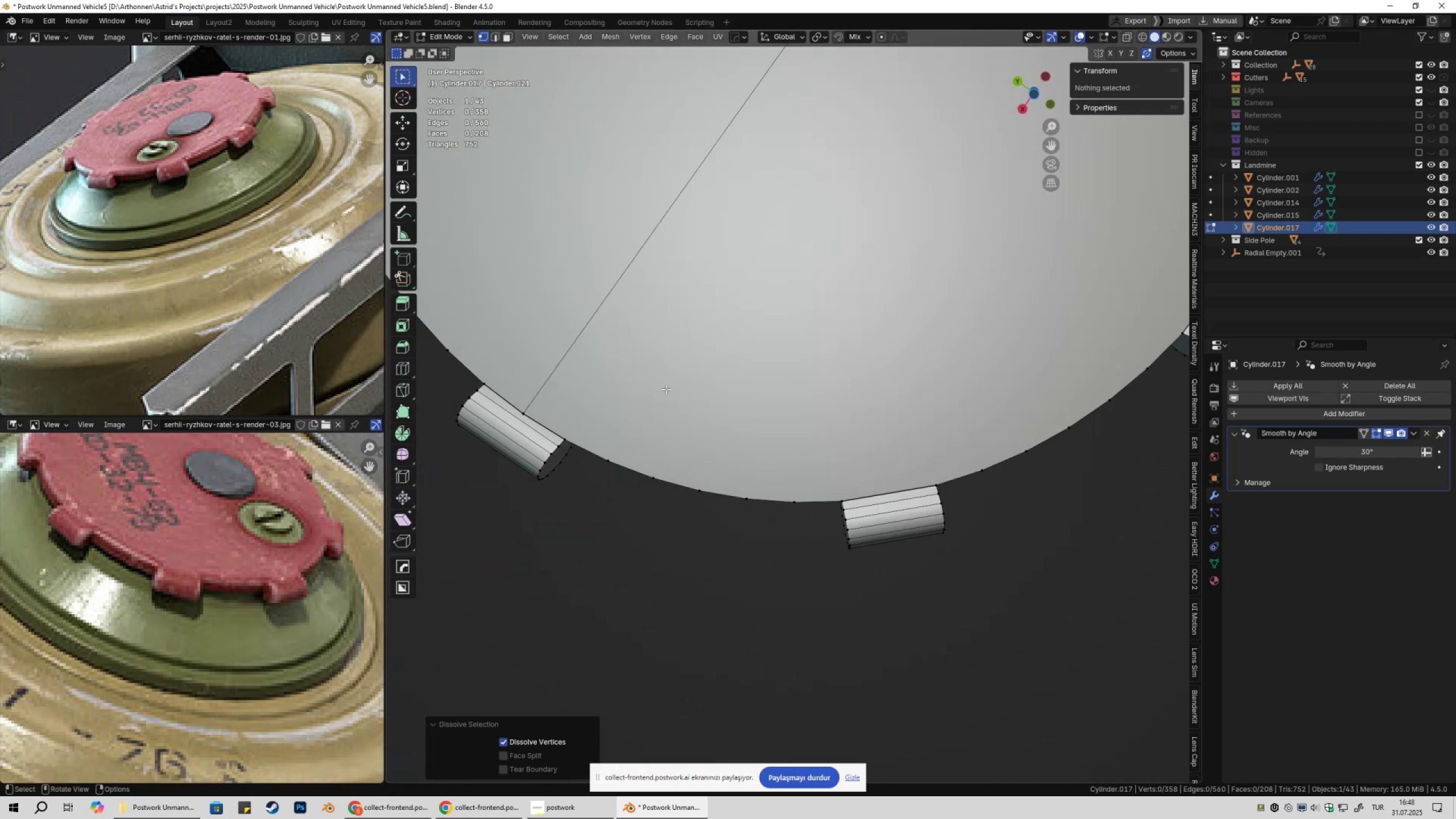 
hold_key(key=ShiftLeft, duration=0.38)
 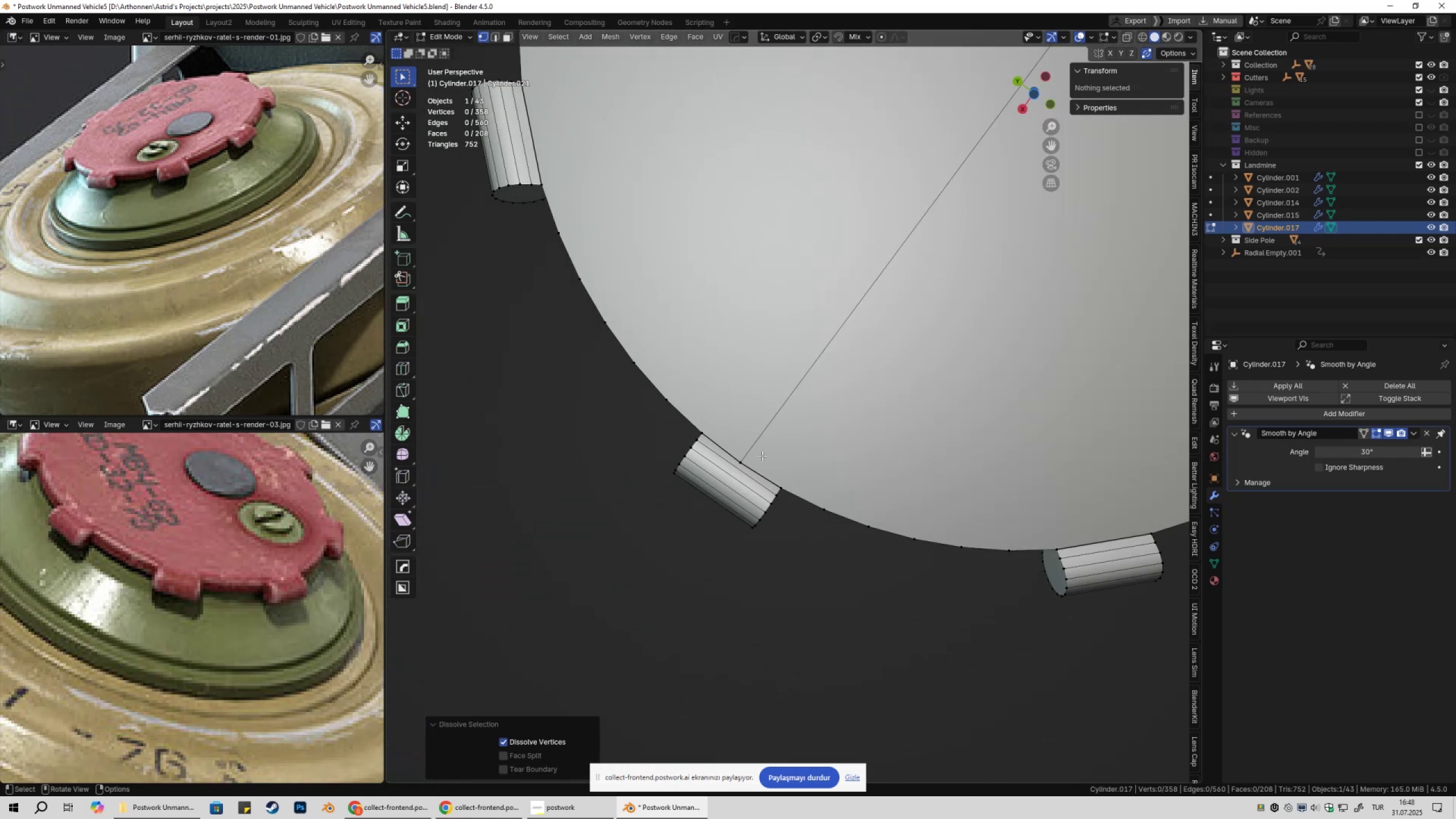 
scroll: coordinate [748, 499], scroll_direction: up, amount: 4.0
 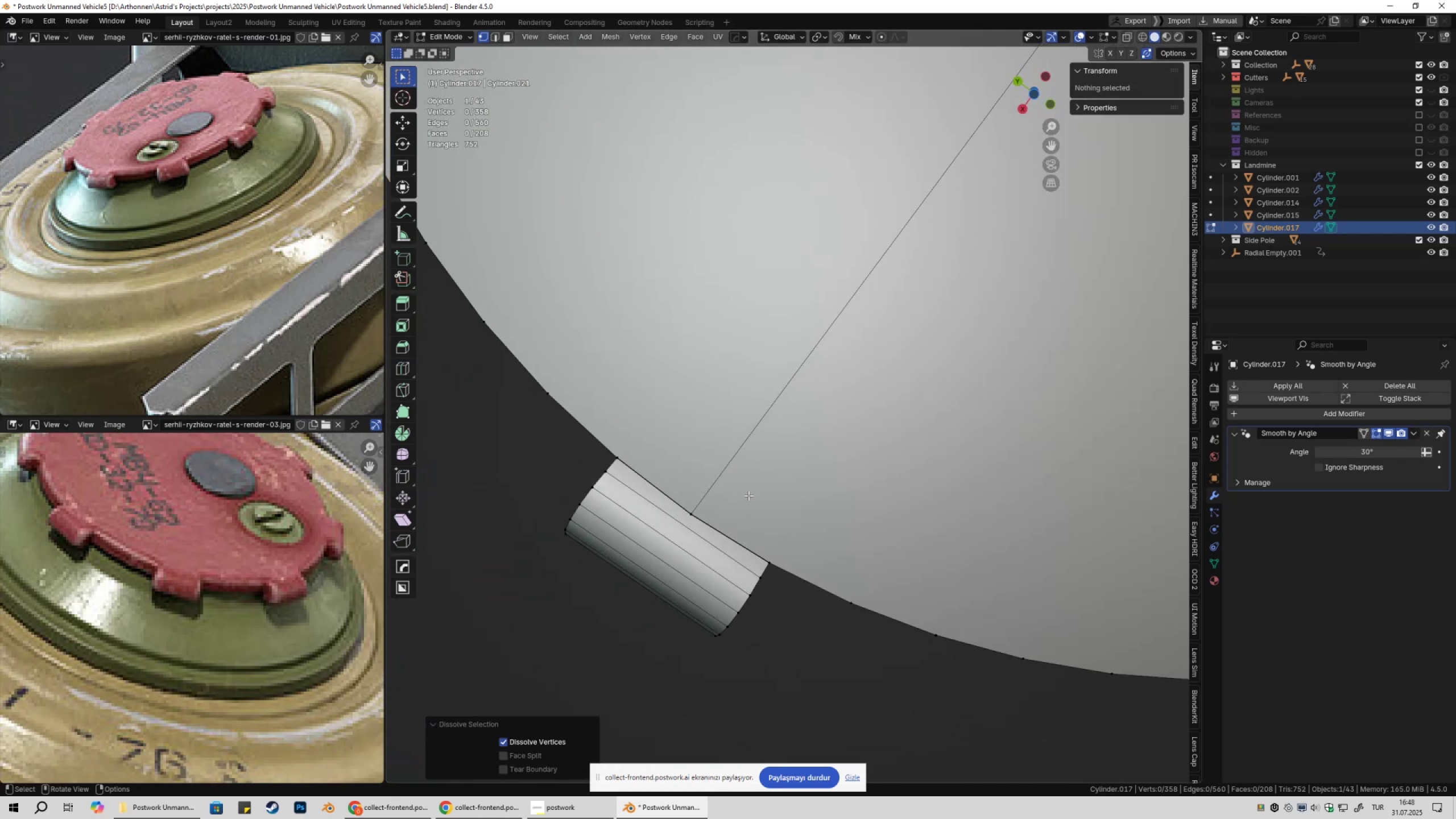 
hold_key(key=ShiftLeft, duration=1.09)
 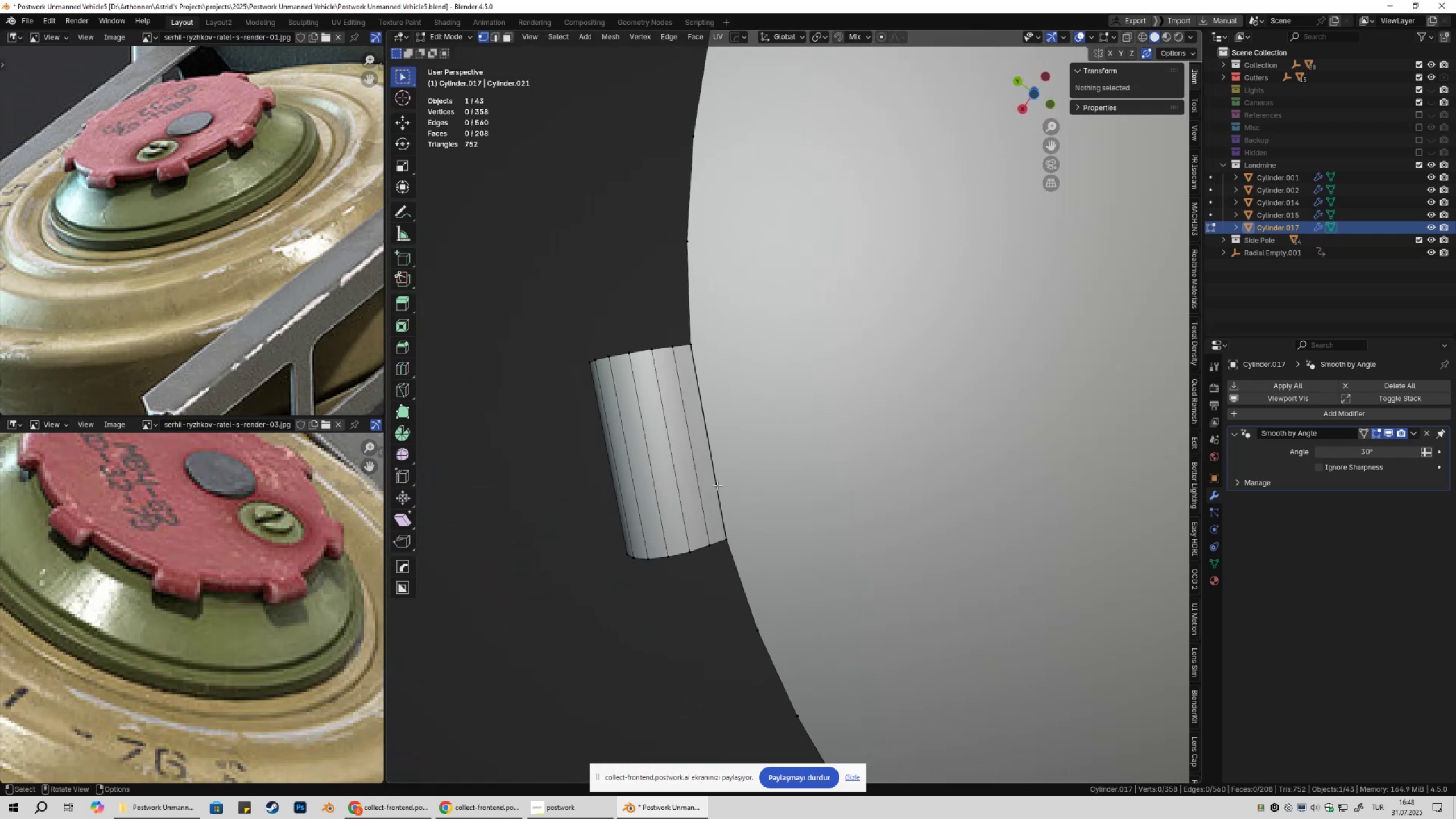 
double_click([716, 489])
 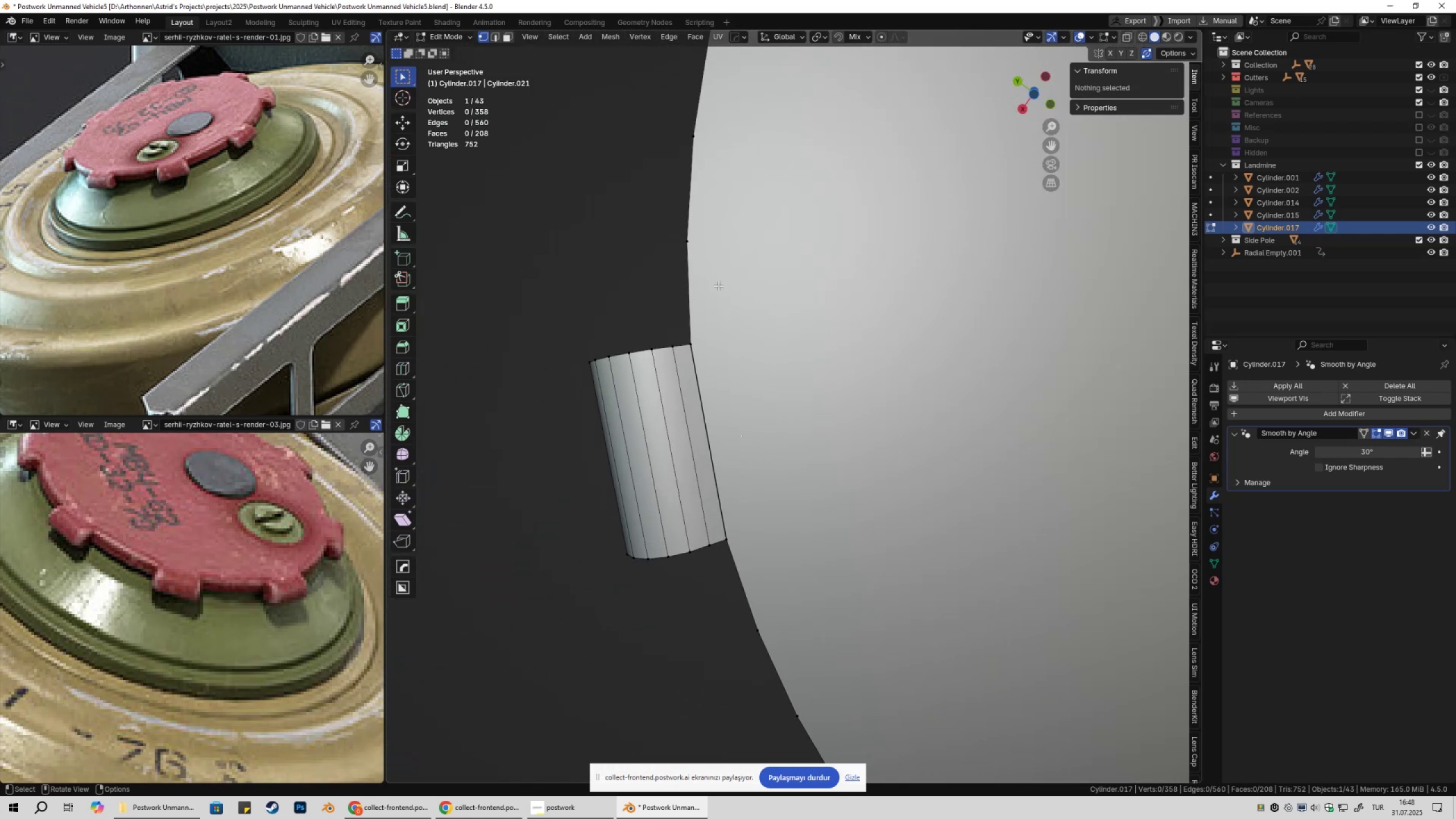 
hold_key(key=ShiftLeft, duration=1.09)
 